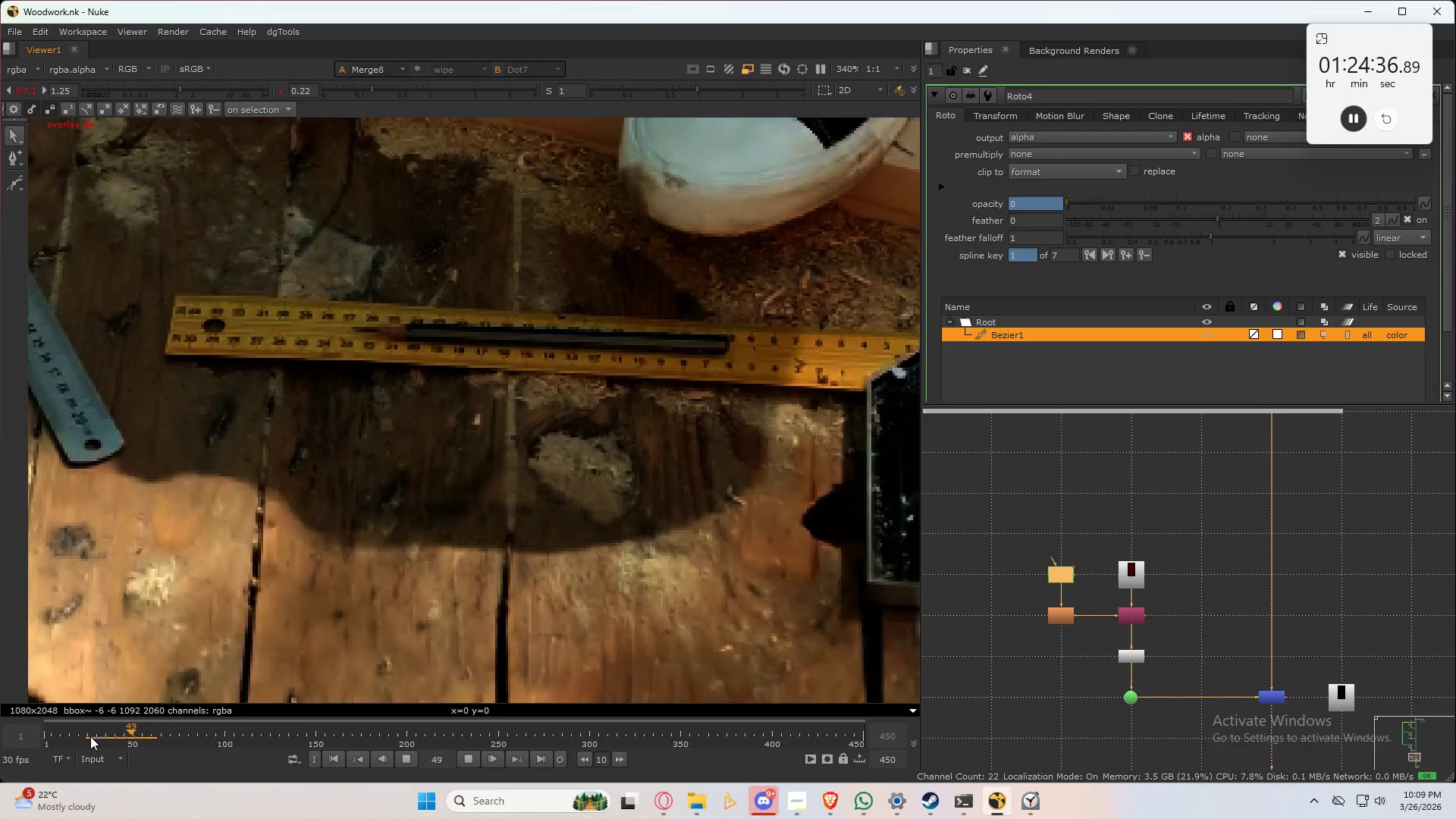 
left_click([90, 736])
 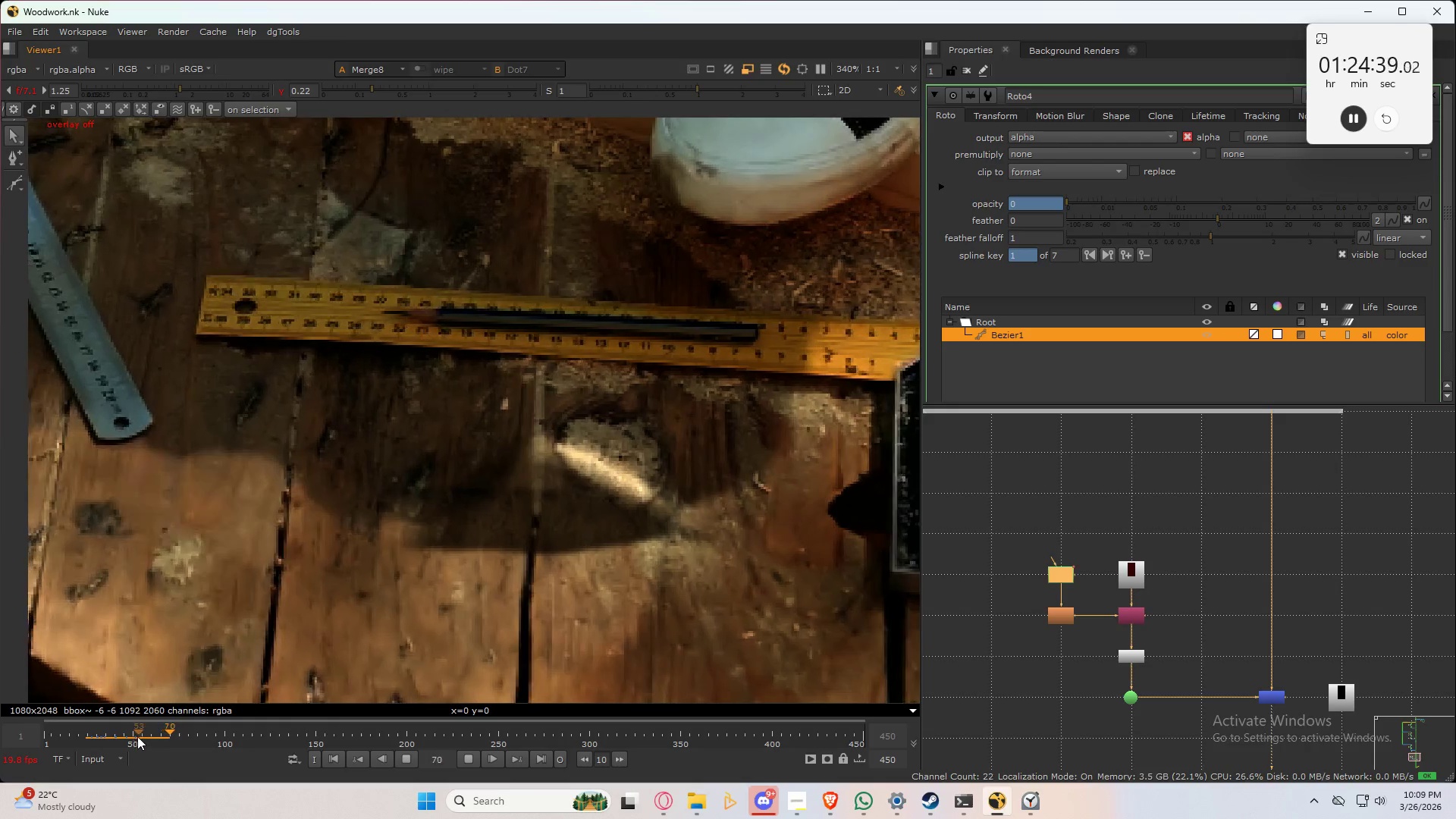 
left_click([94, 736])
 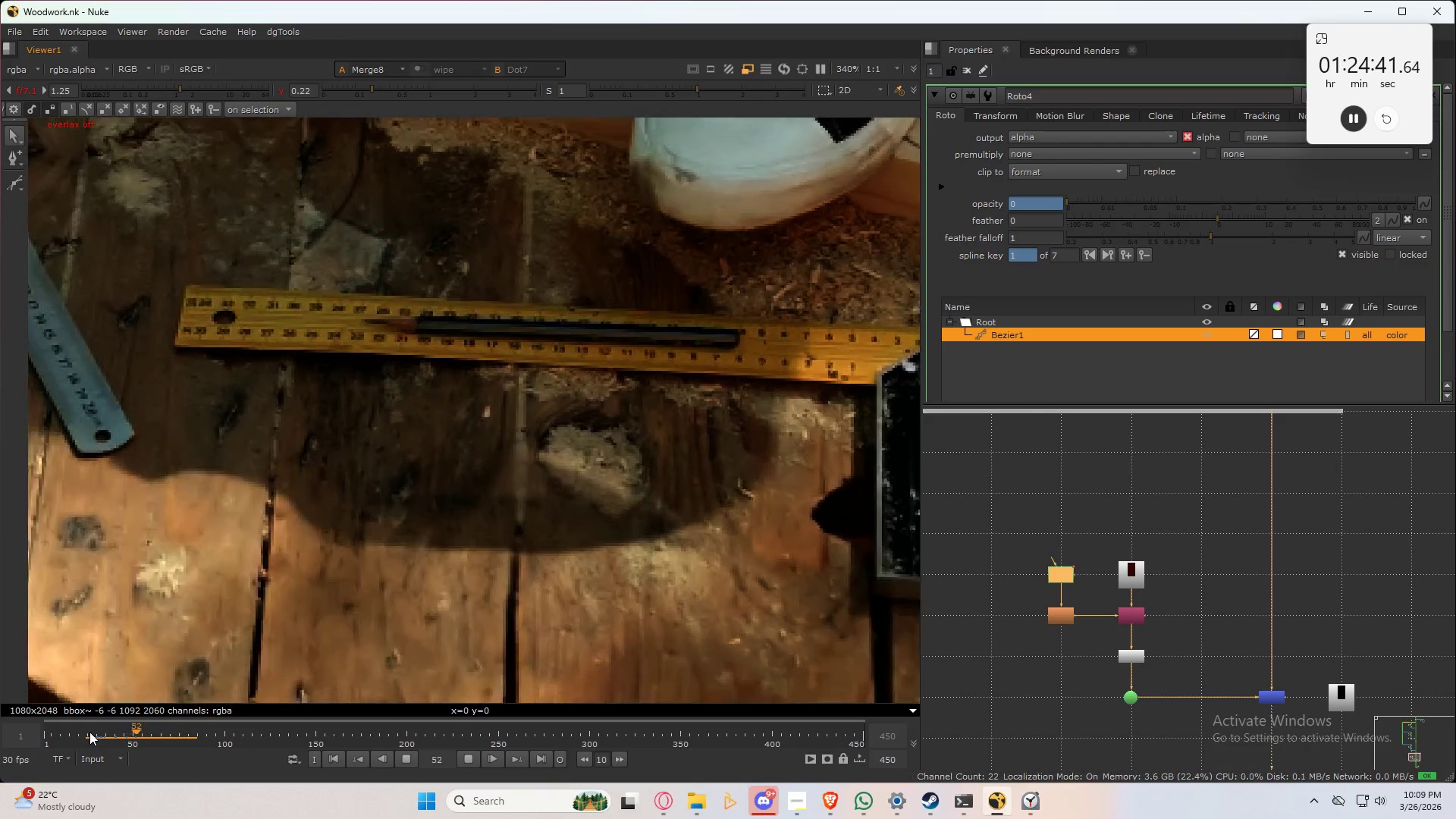 
left_click([89, 732])
 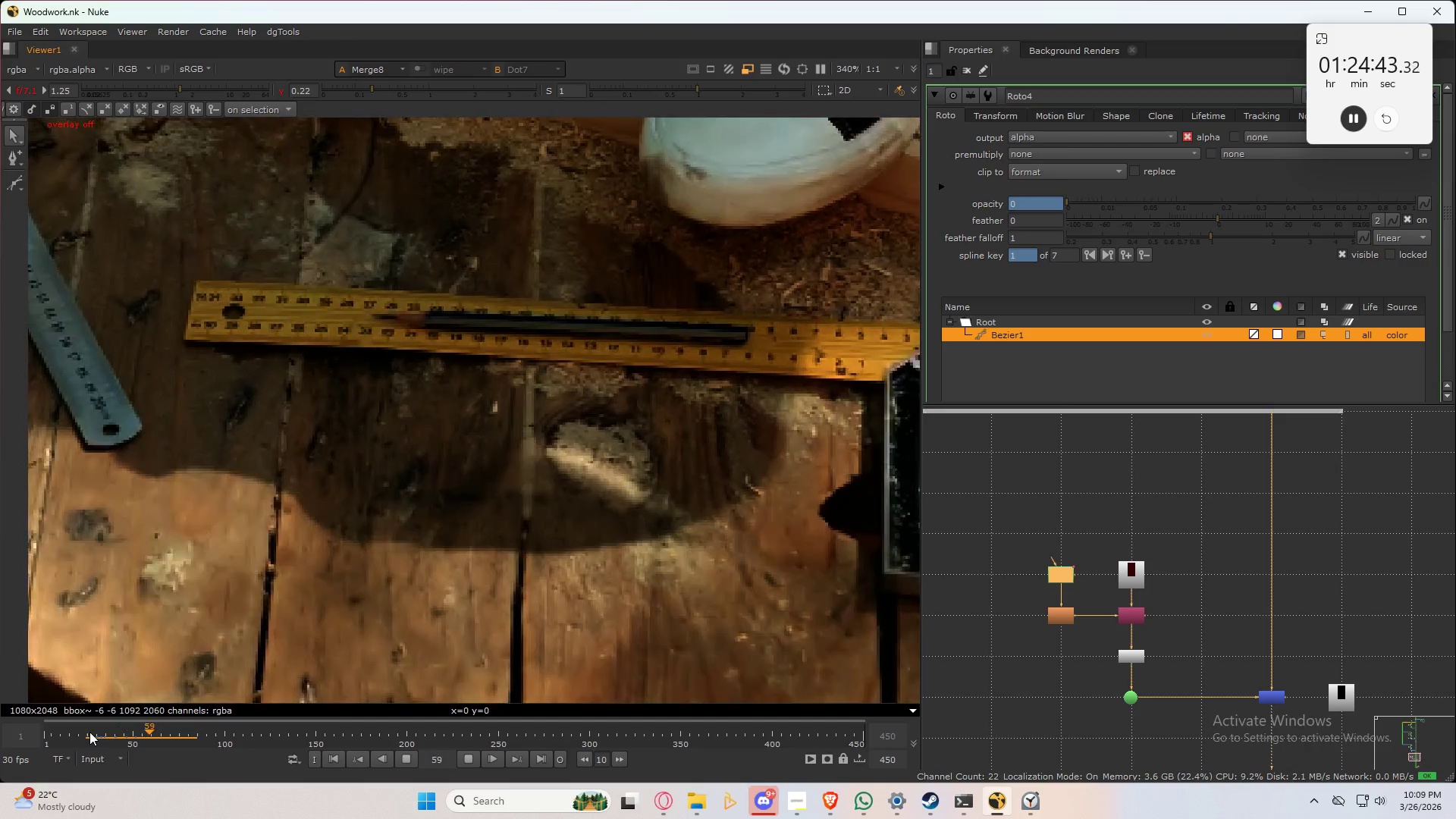 
left_click([89, 732])
 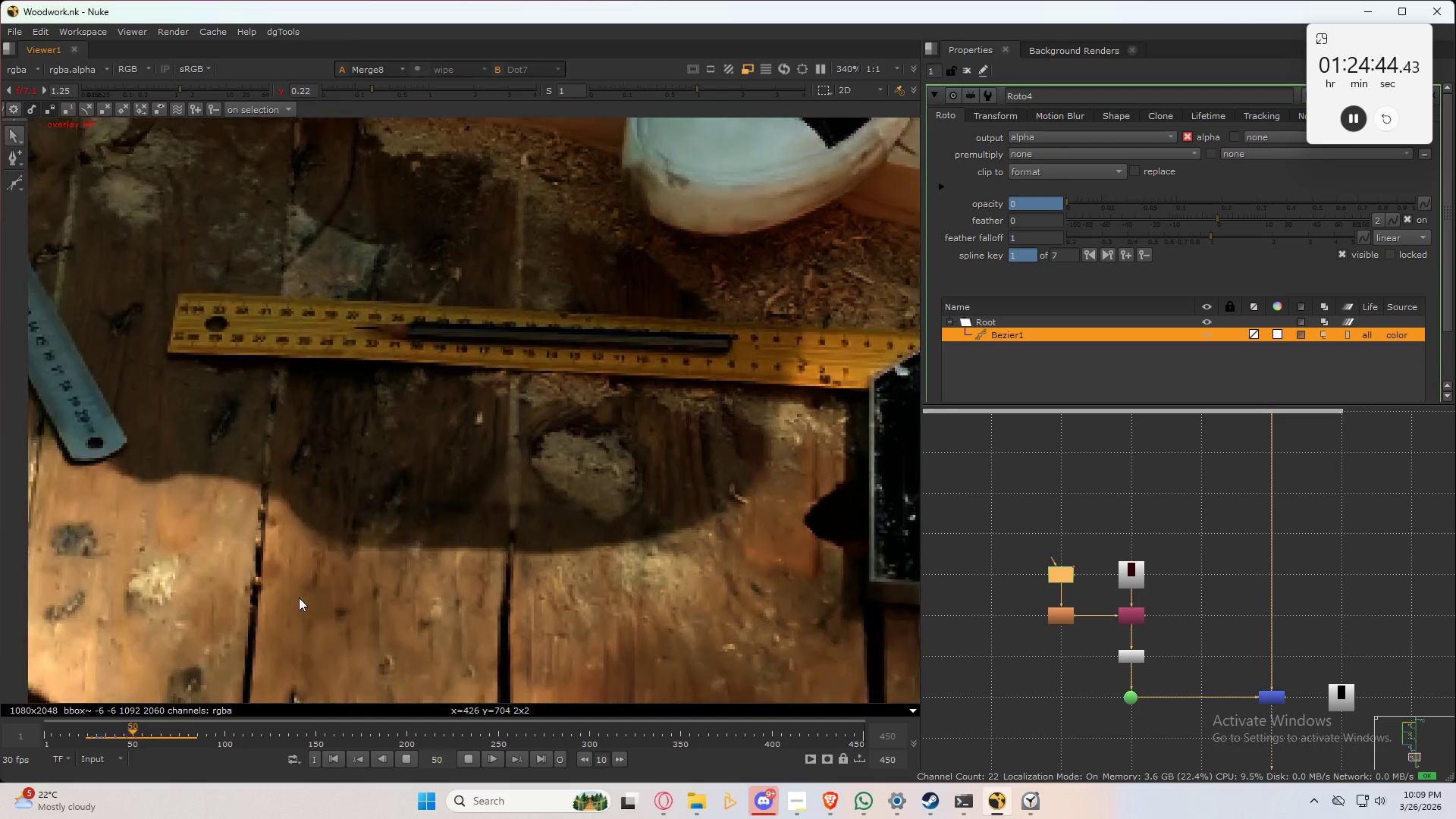 
key(Control+K)
 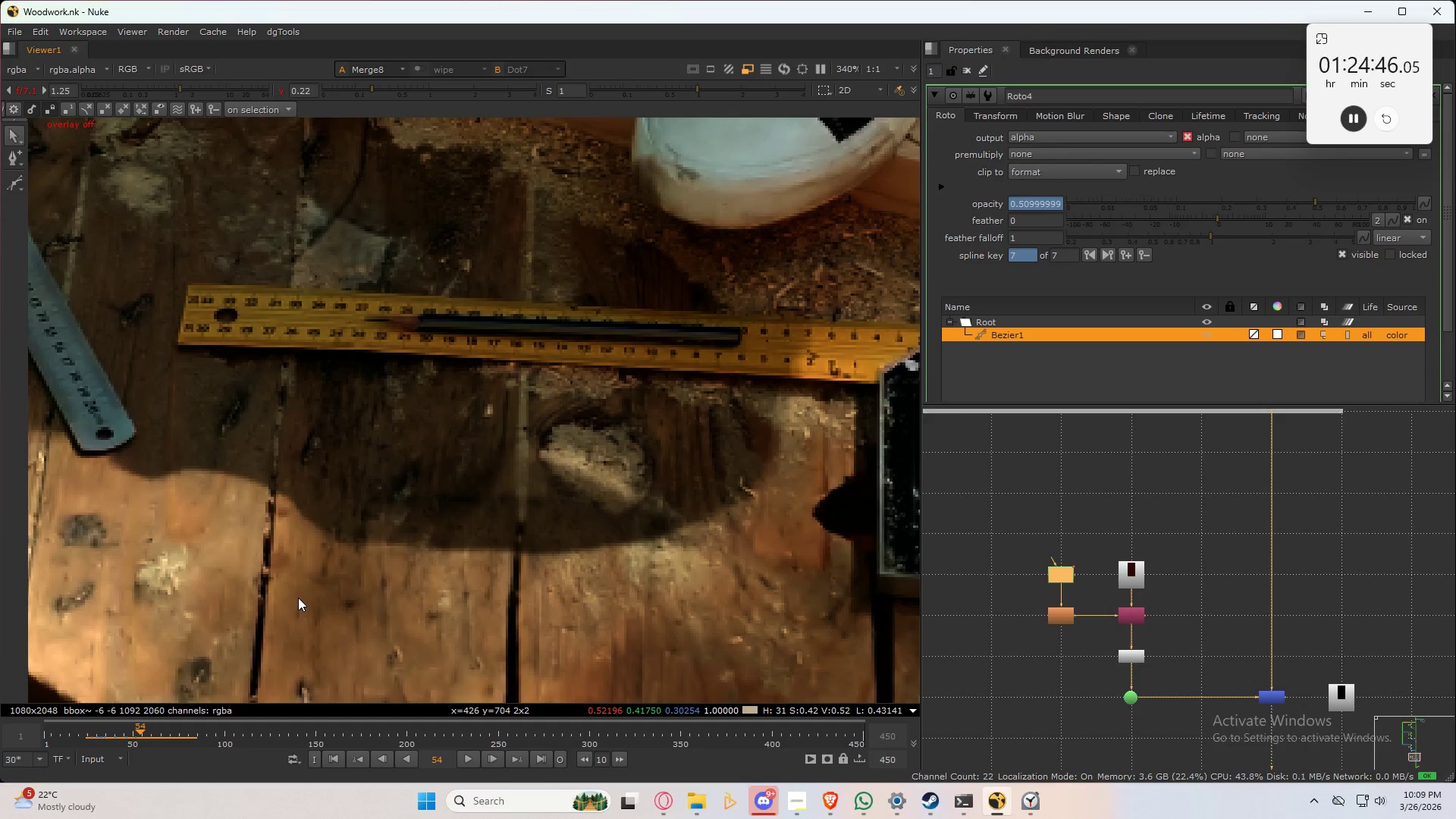 
key(Control+ArrowRight)
 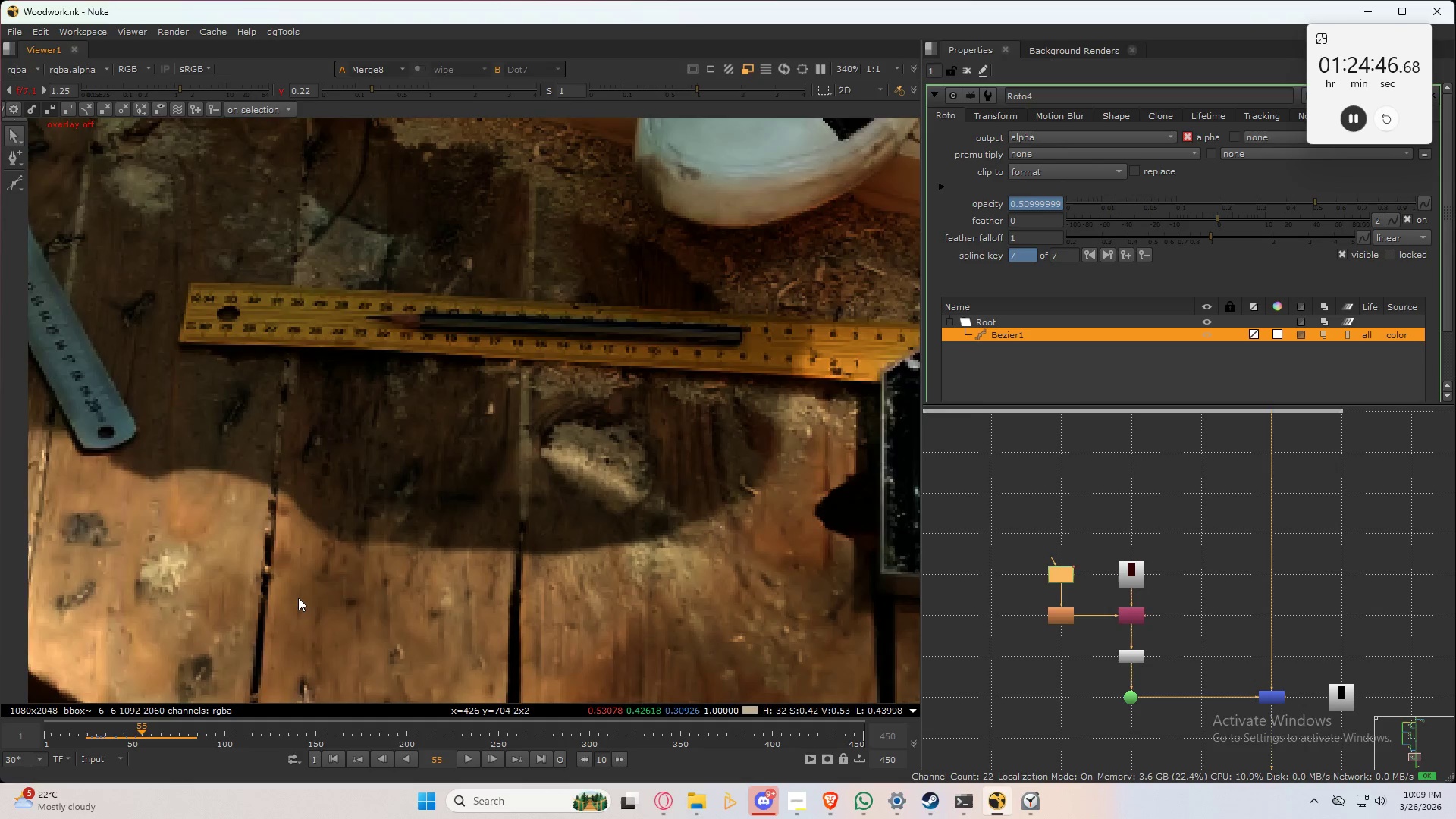 
key(Control+ArrowRight)
 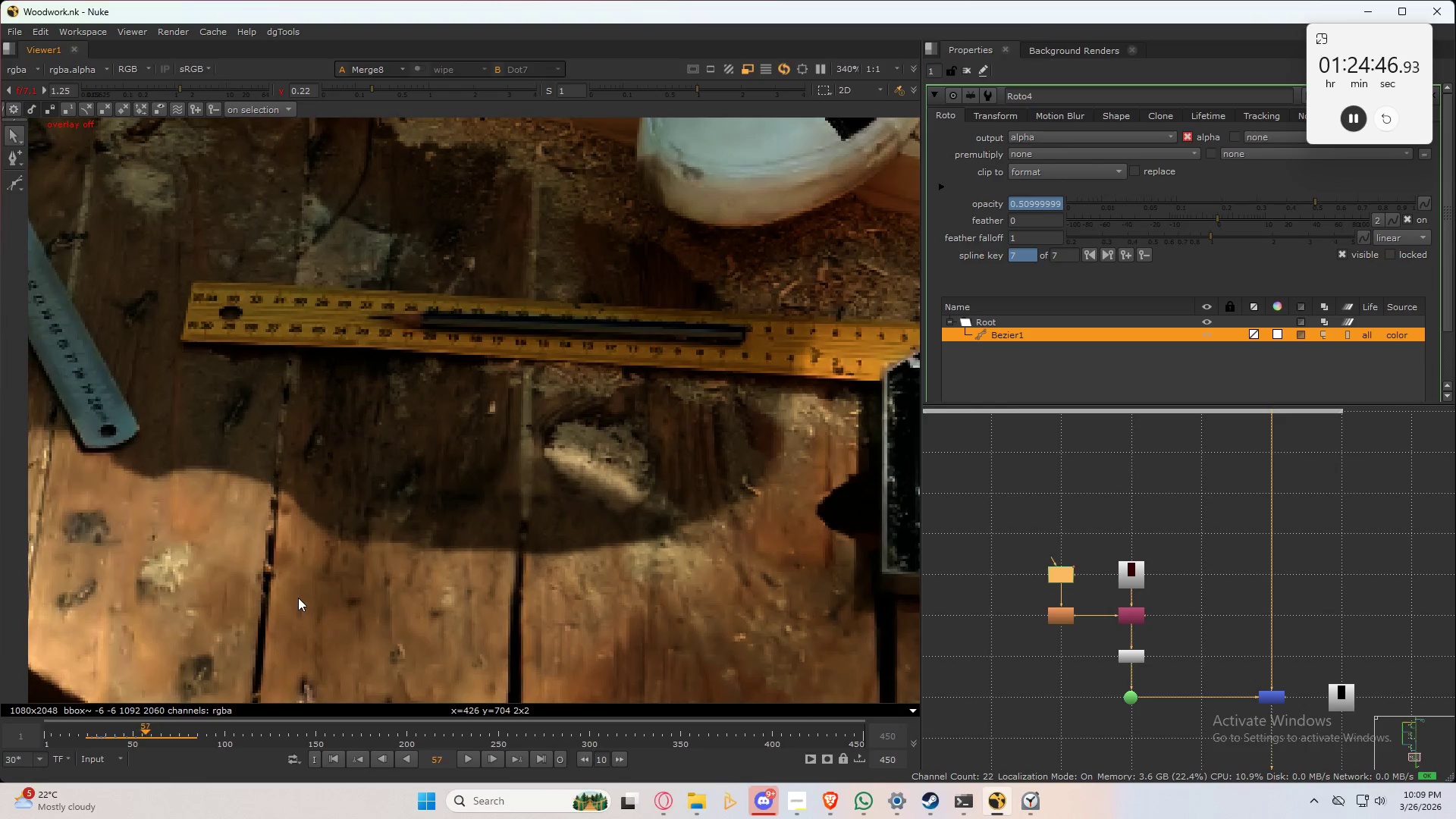 
key(Control+ArrowRight)
 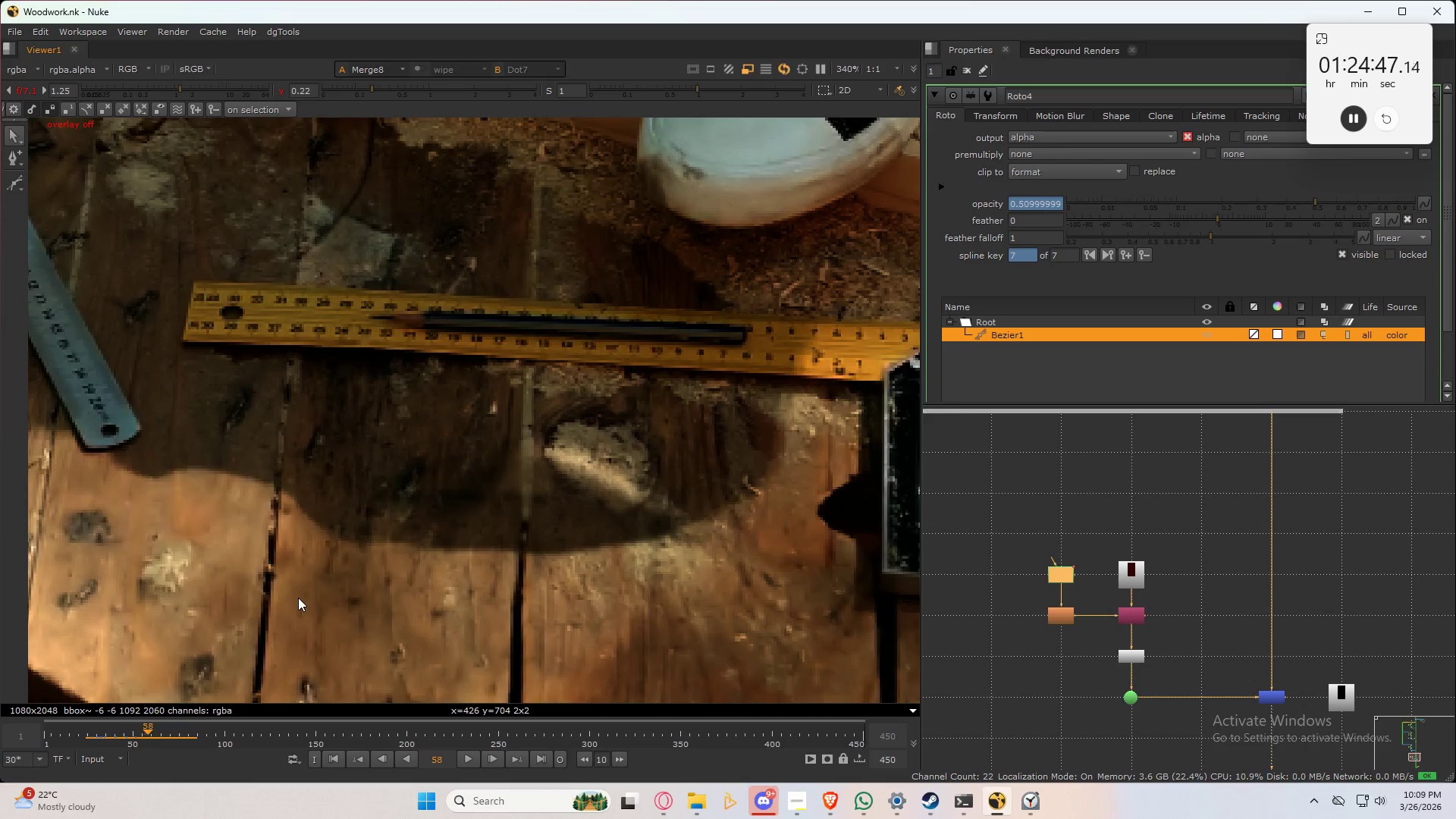 
hold_key(key=ArrowRight, duration=0.56)
 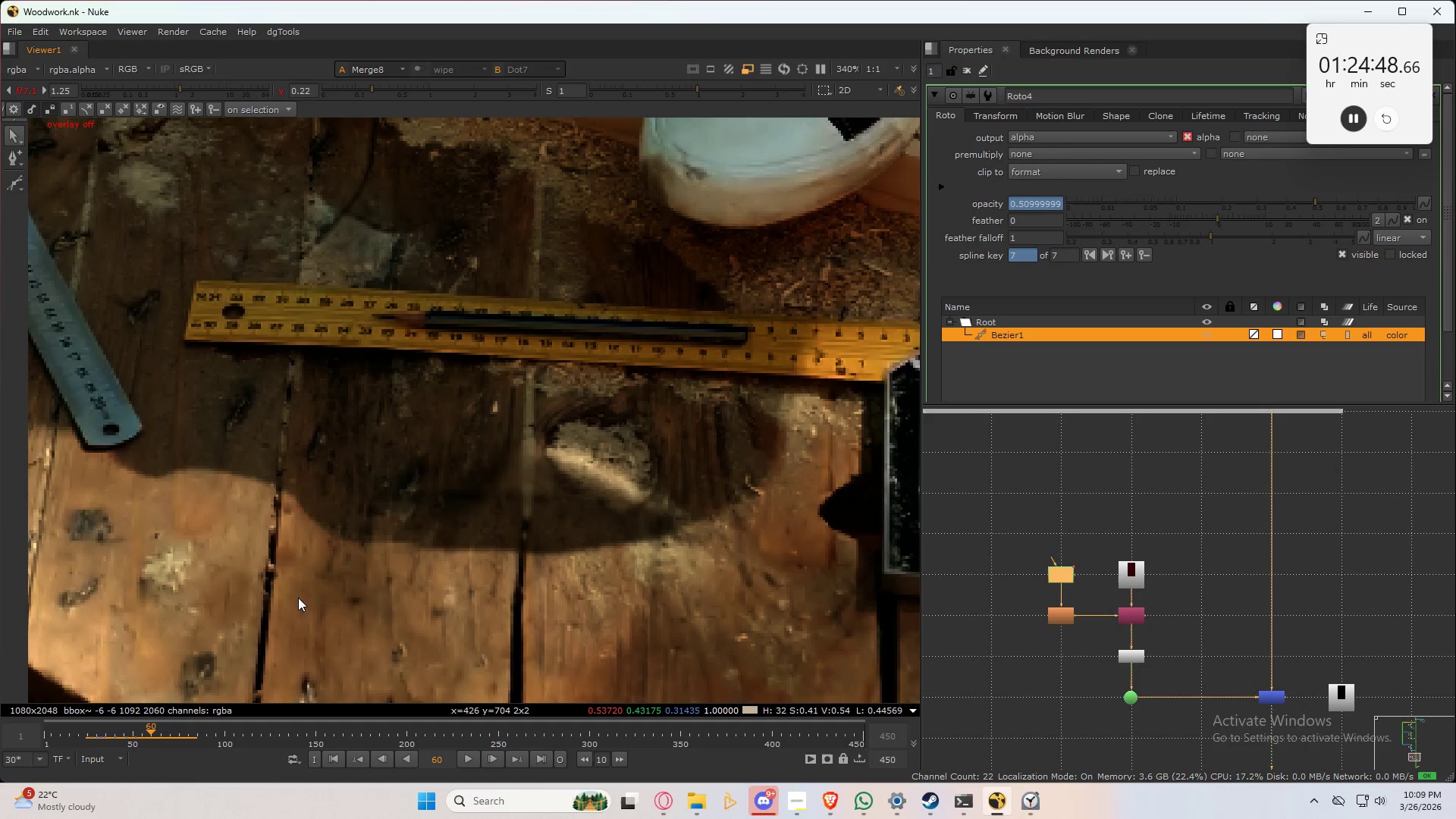 
key(Control+ArrowLeft)
 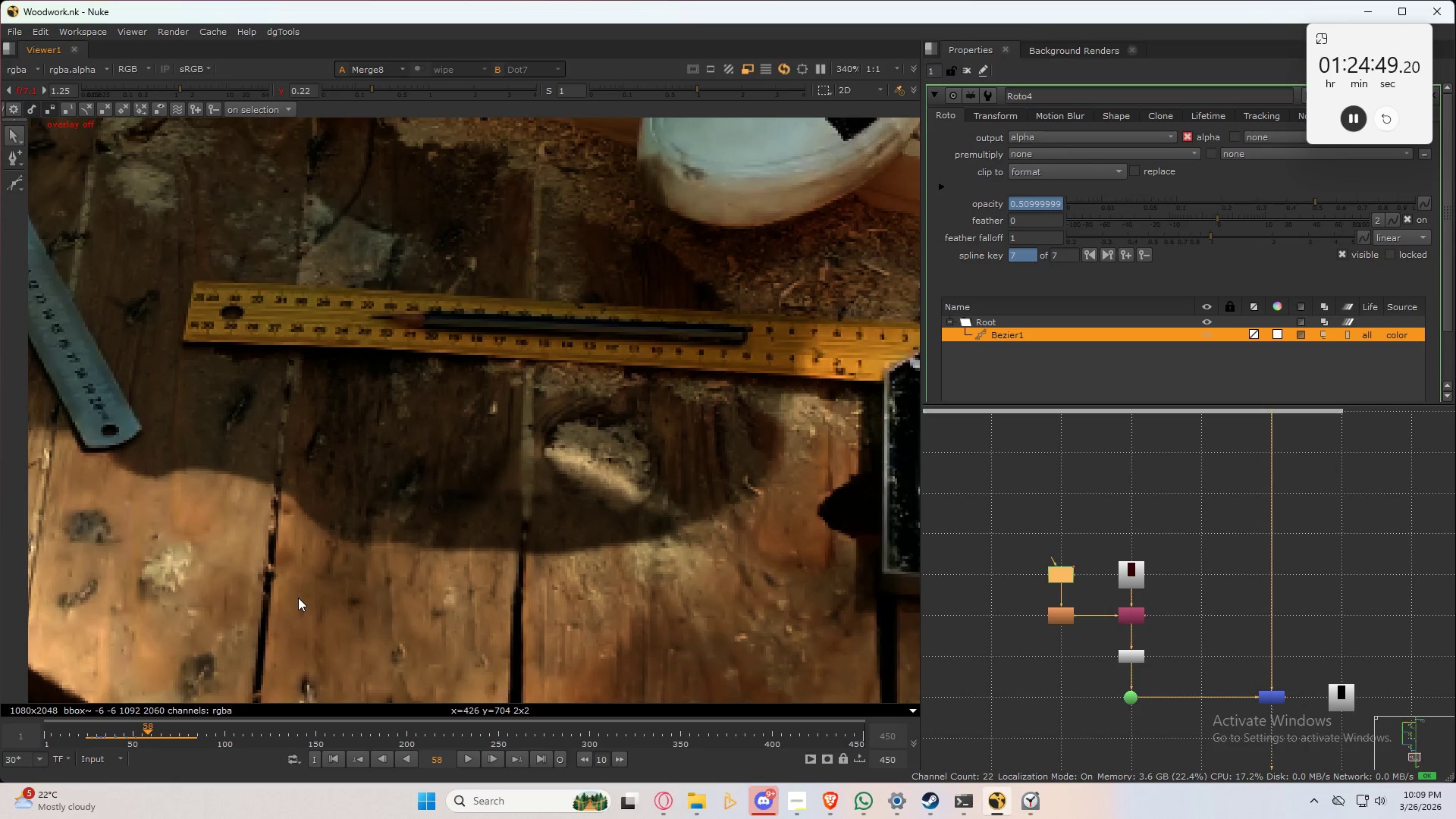 
hold_key(key=ArrowLeft, duration=0.75)
 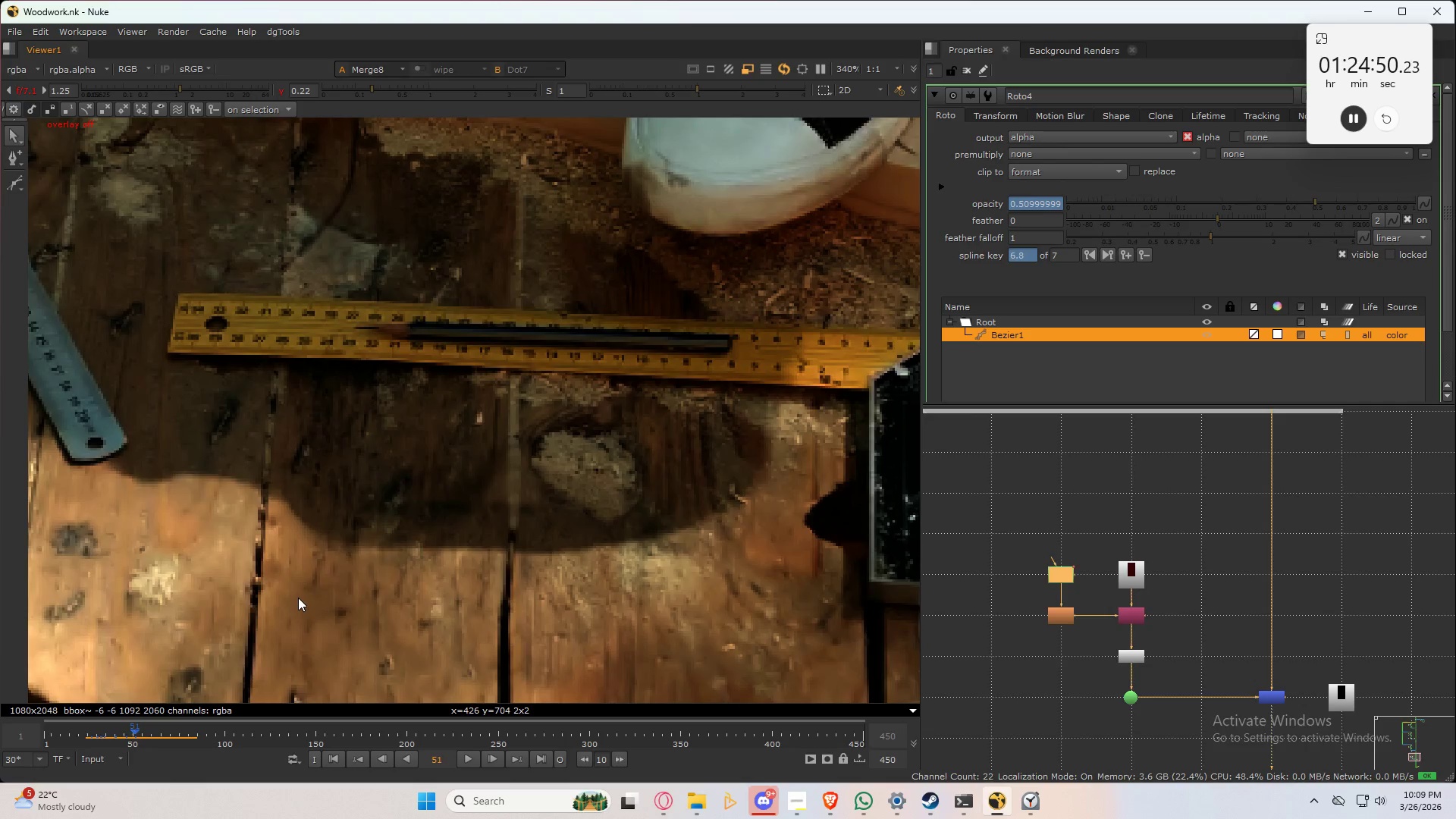 
key(Control+ArrowRight)
 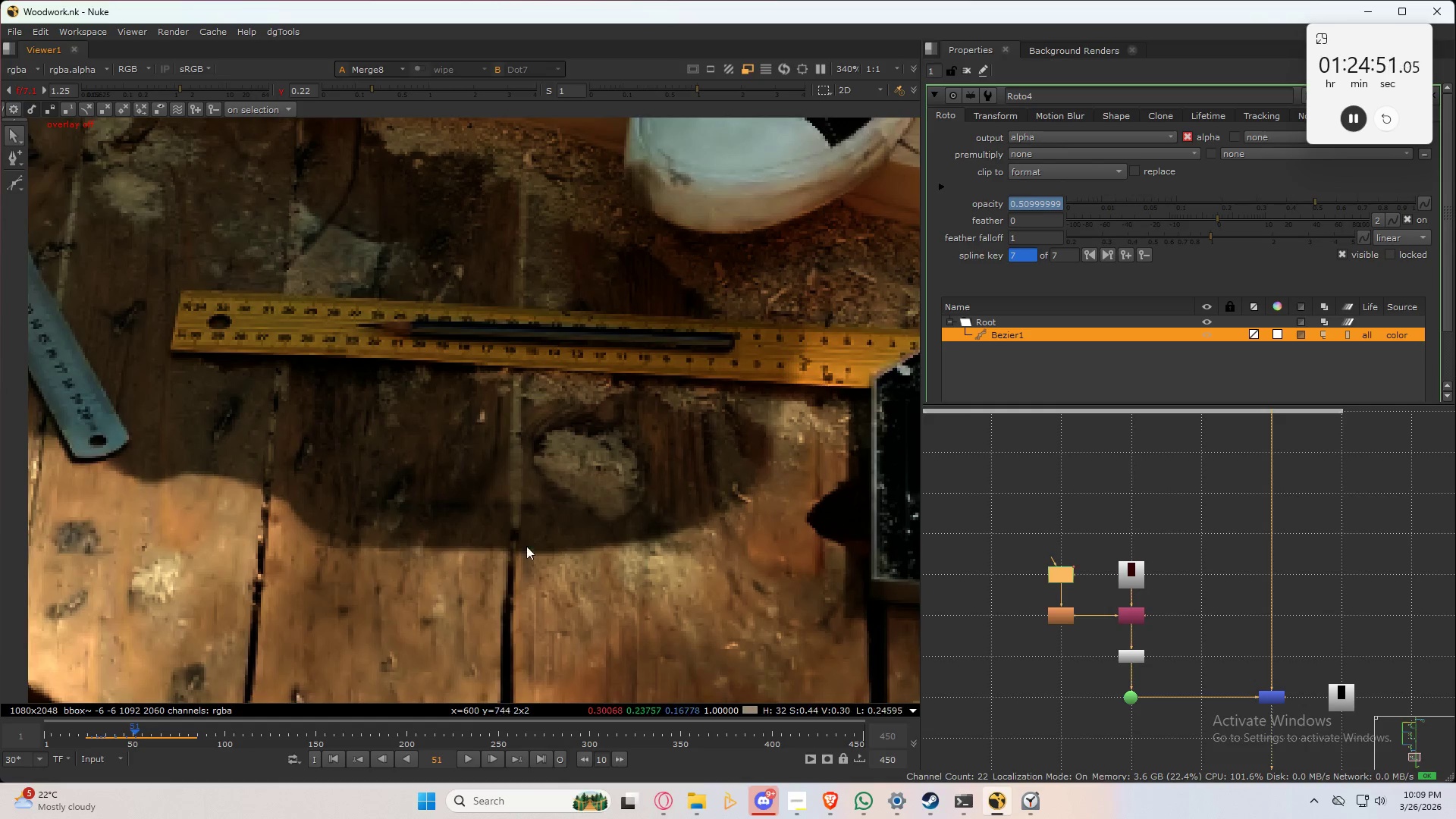 
hold_key(key=ArrowRight, duration=0.69)
 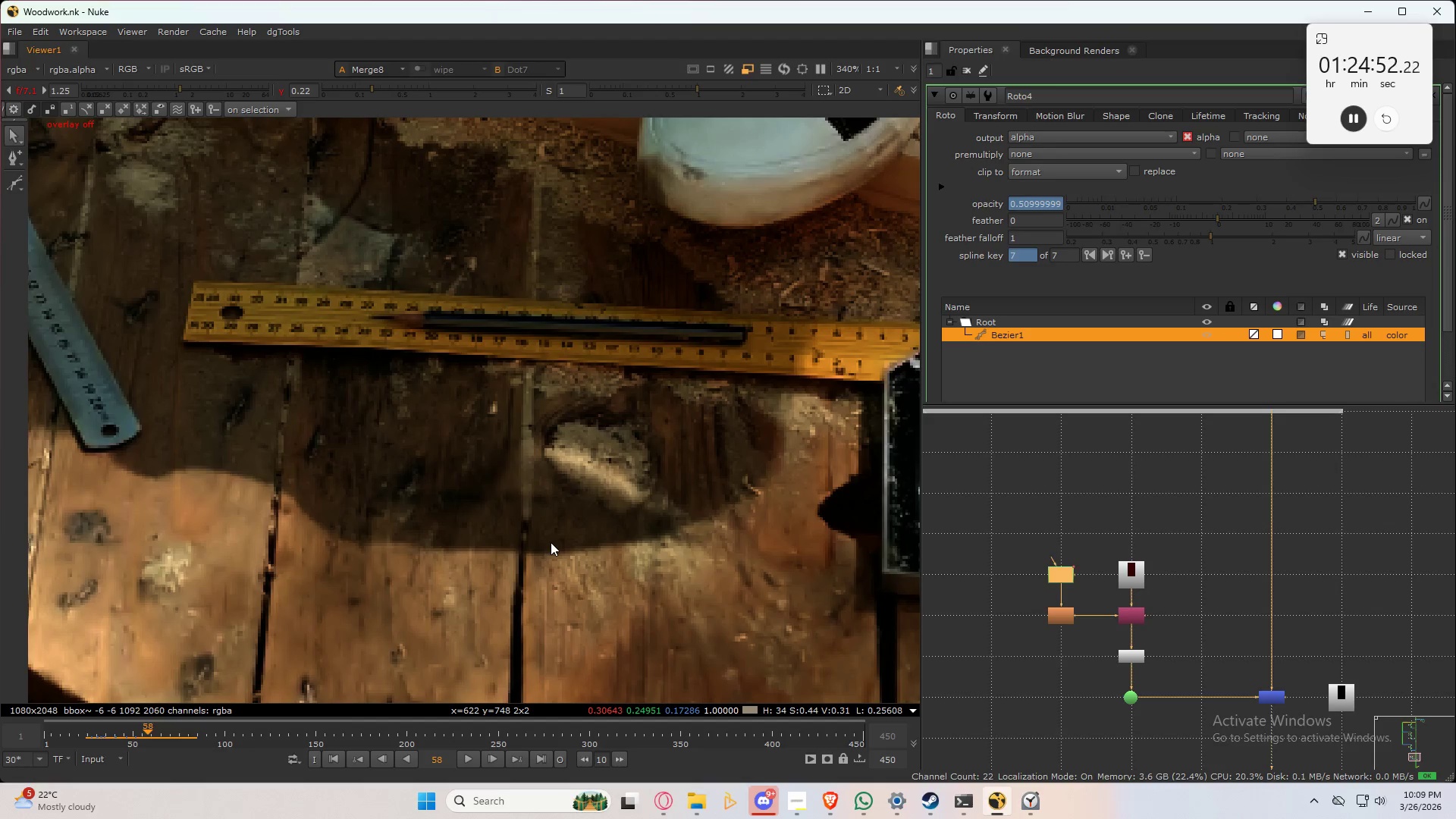 
key(Control+ArrowRight)
 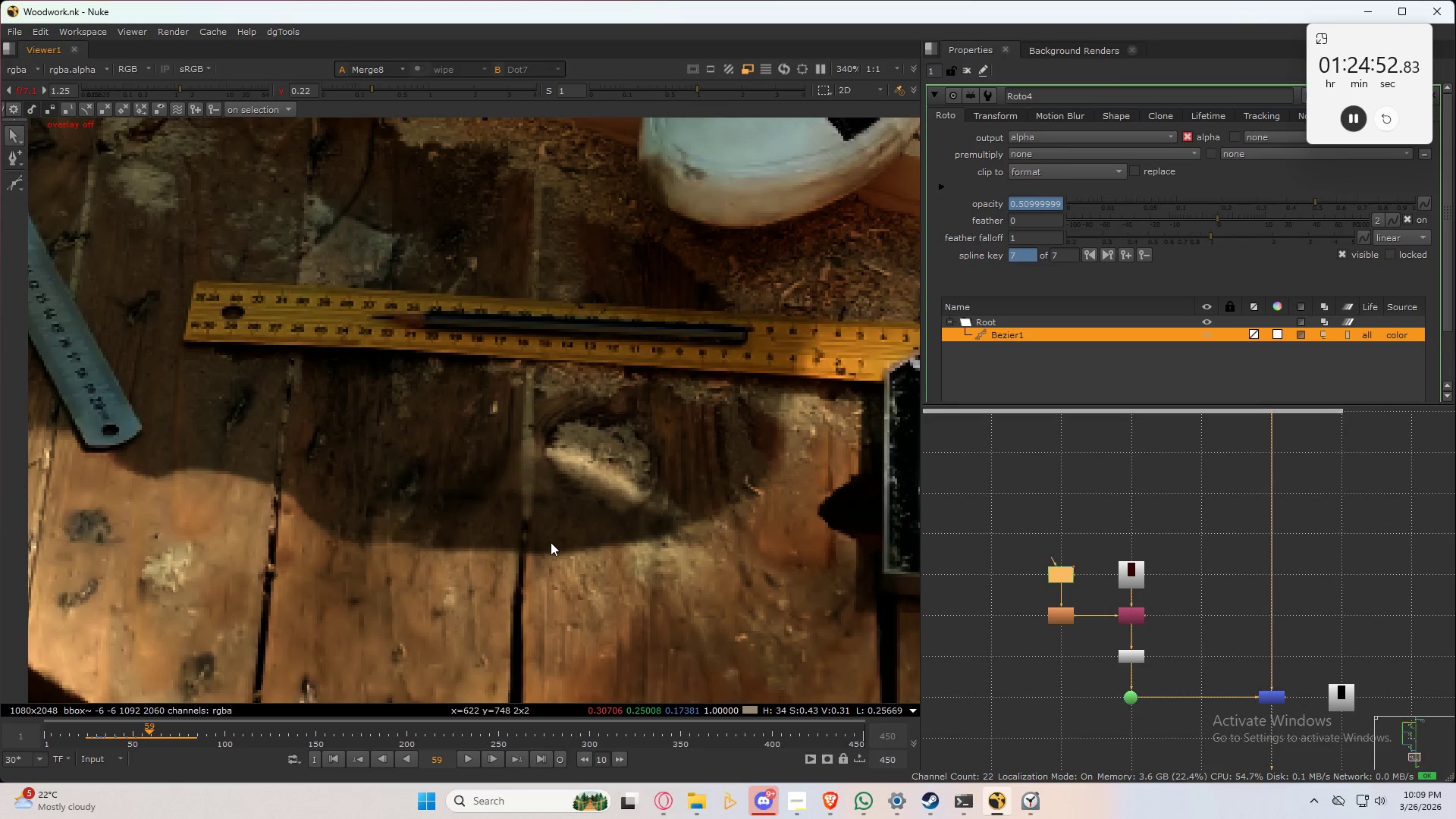 
key(Control+ArrowRight)
 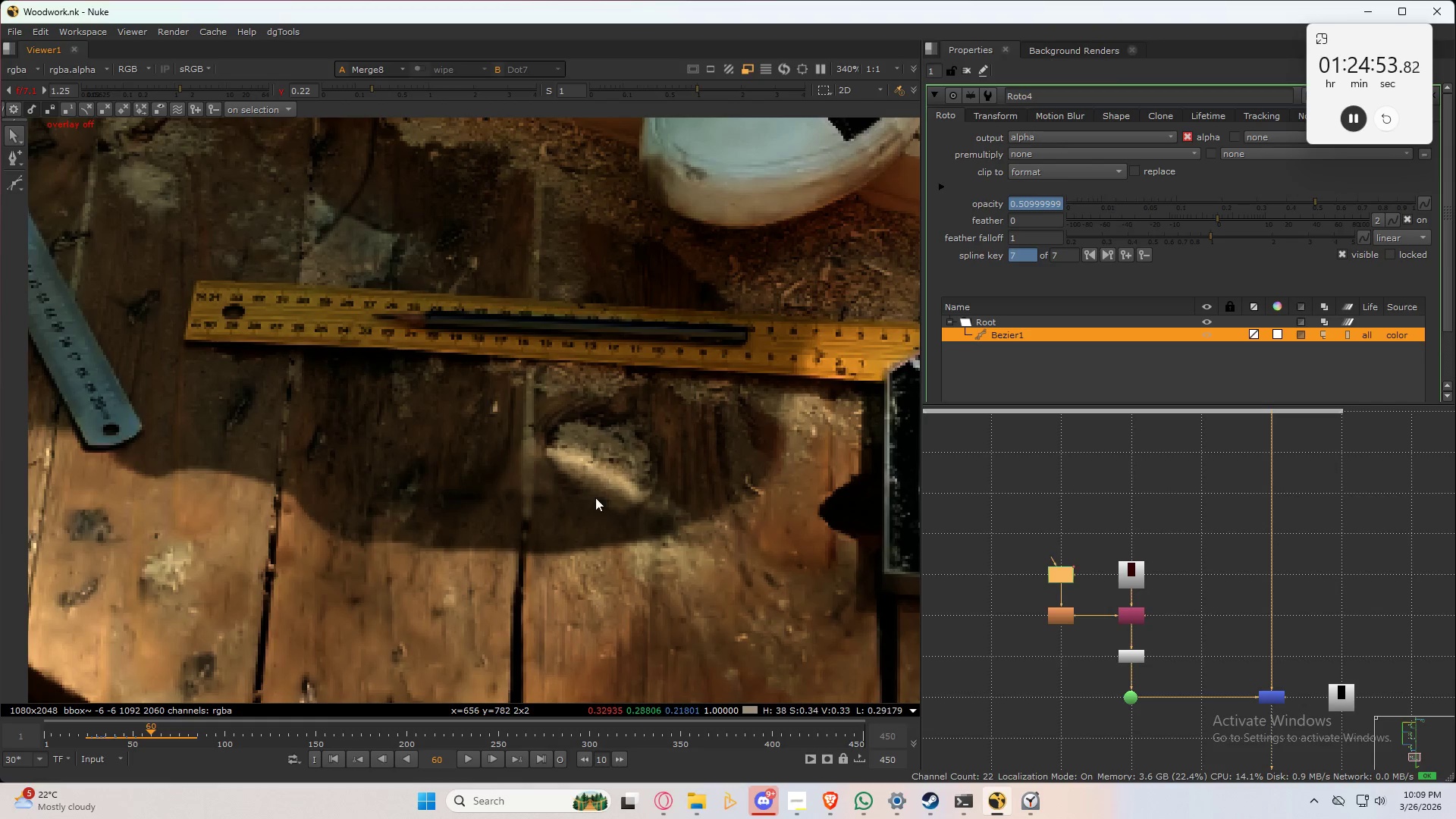 
key(Control+Q)
 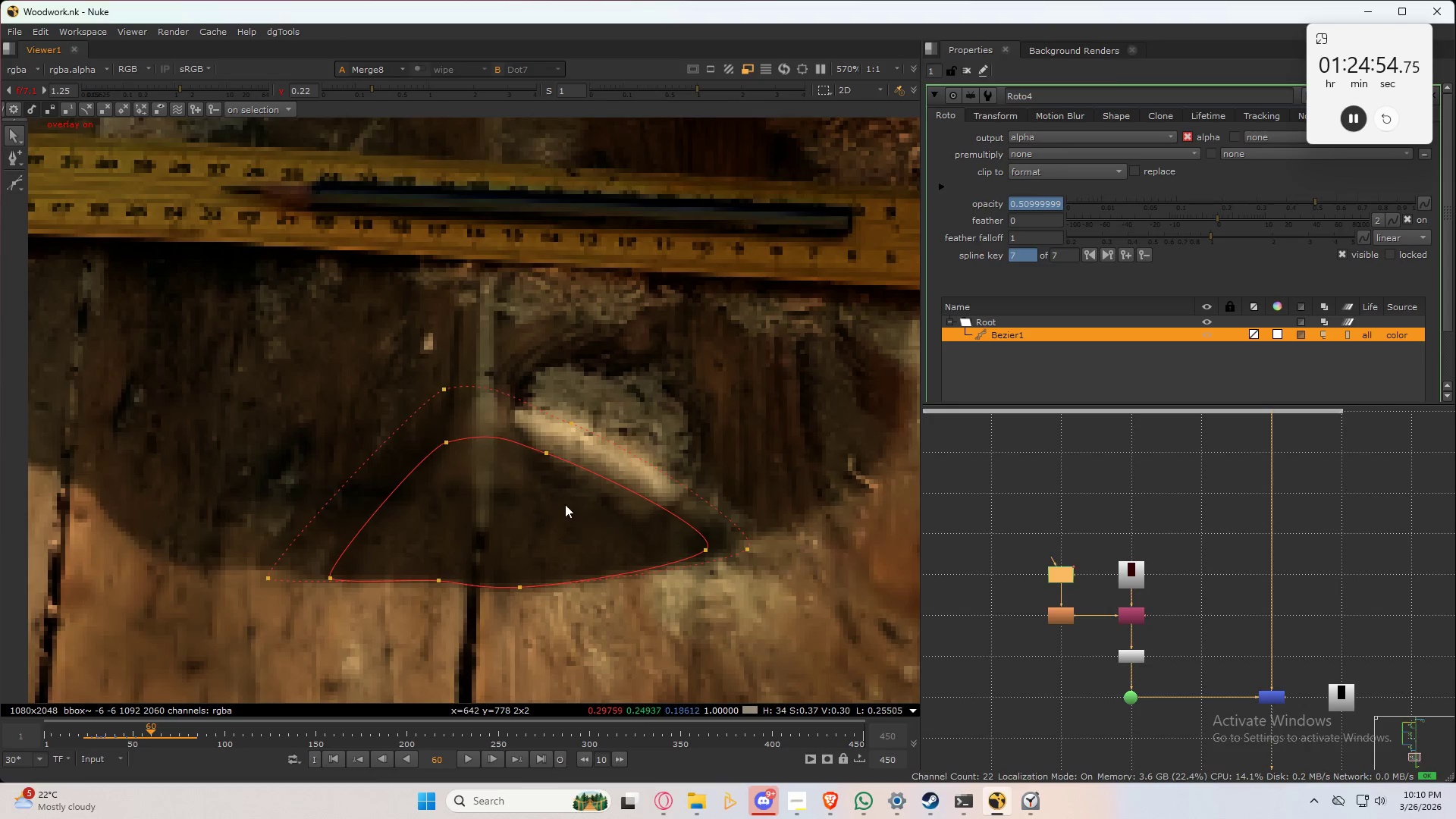 
scroll: coordinate [592, 509], scroll_direction: up, amount: 3.0
 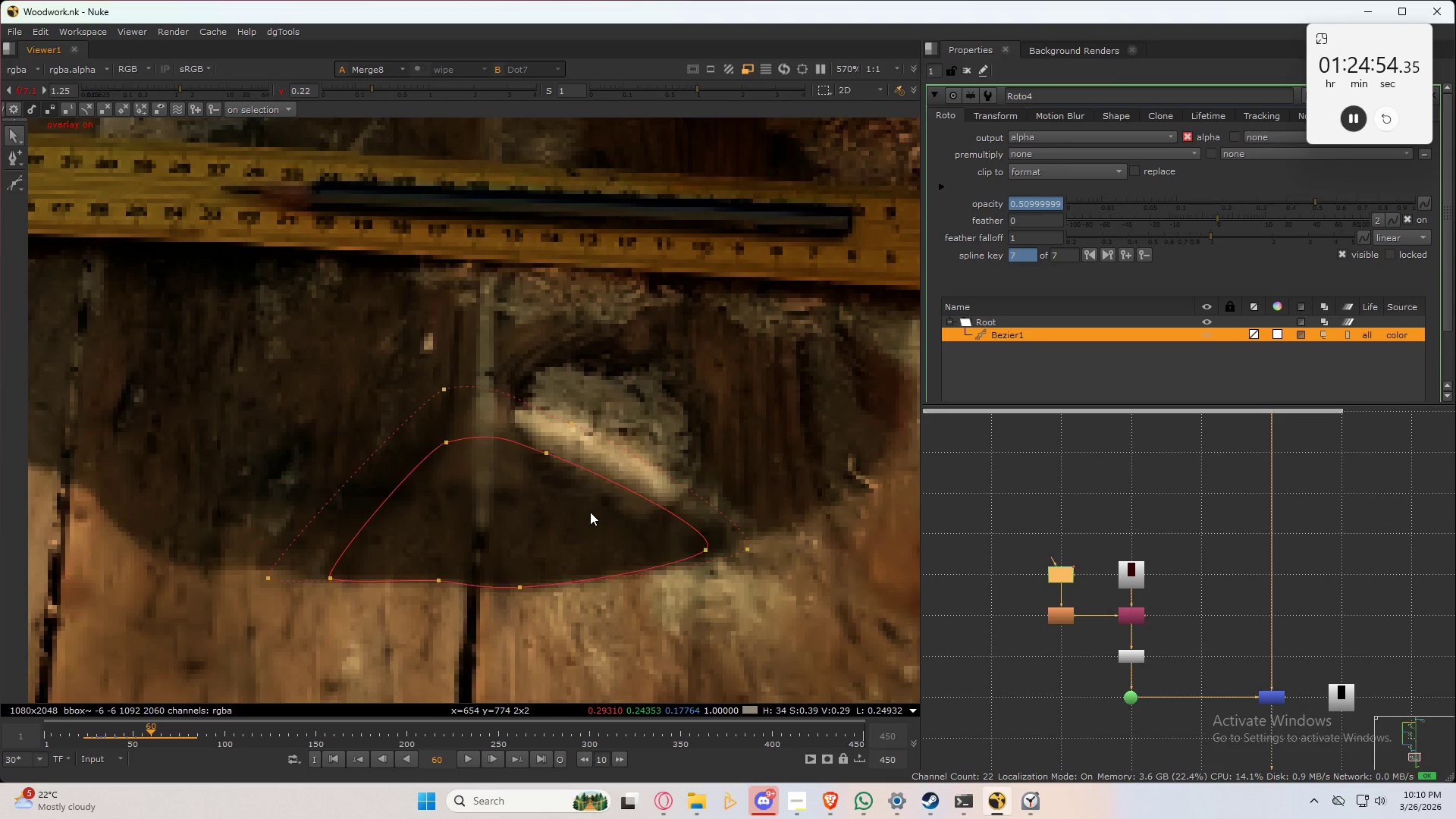 
key(Control+ControlLeft)
 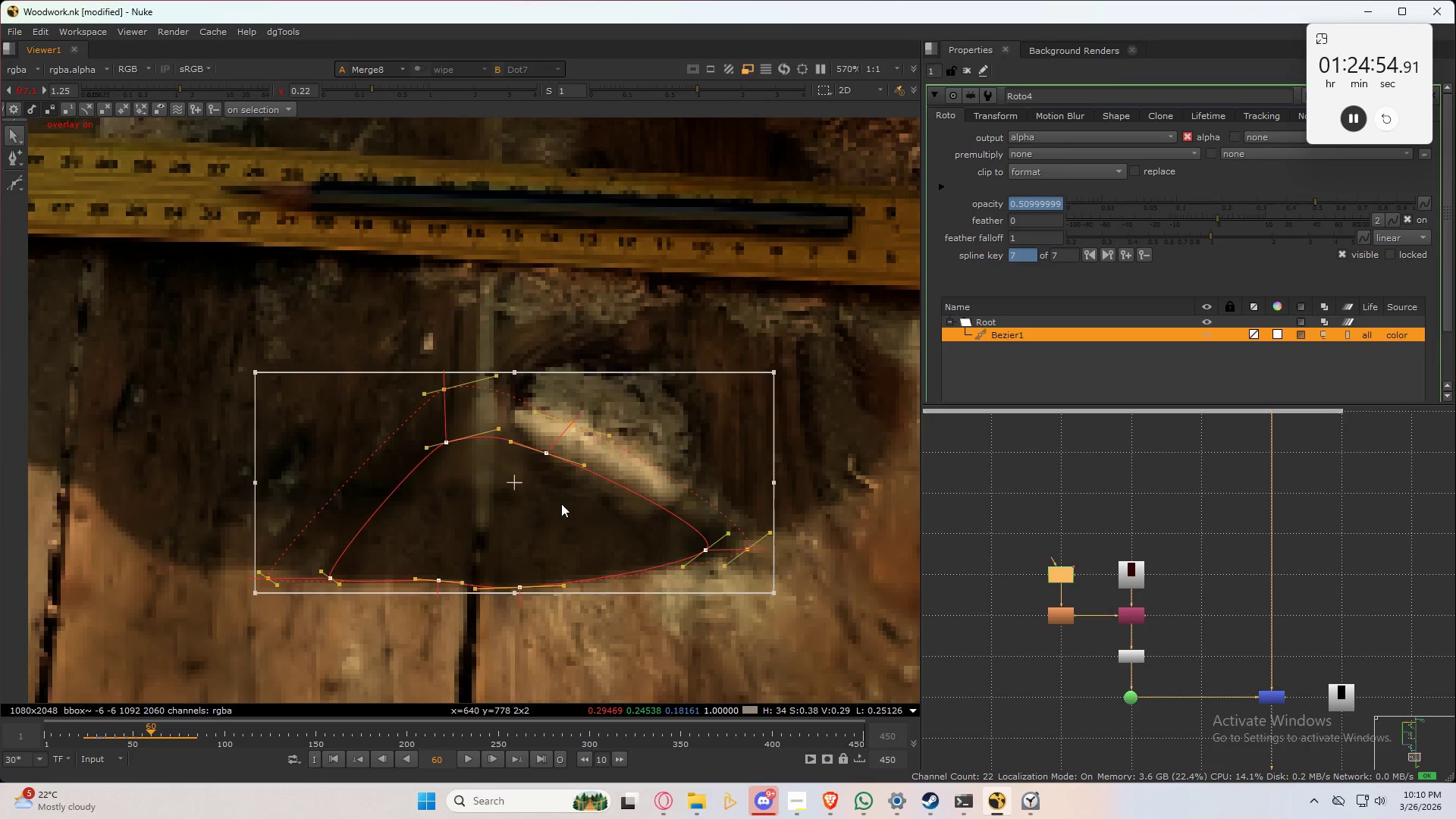 
key(Control+A)
 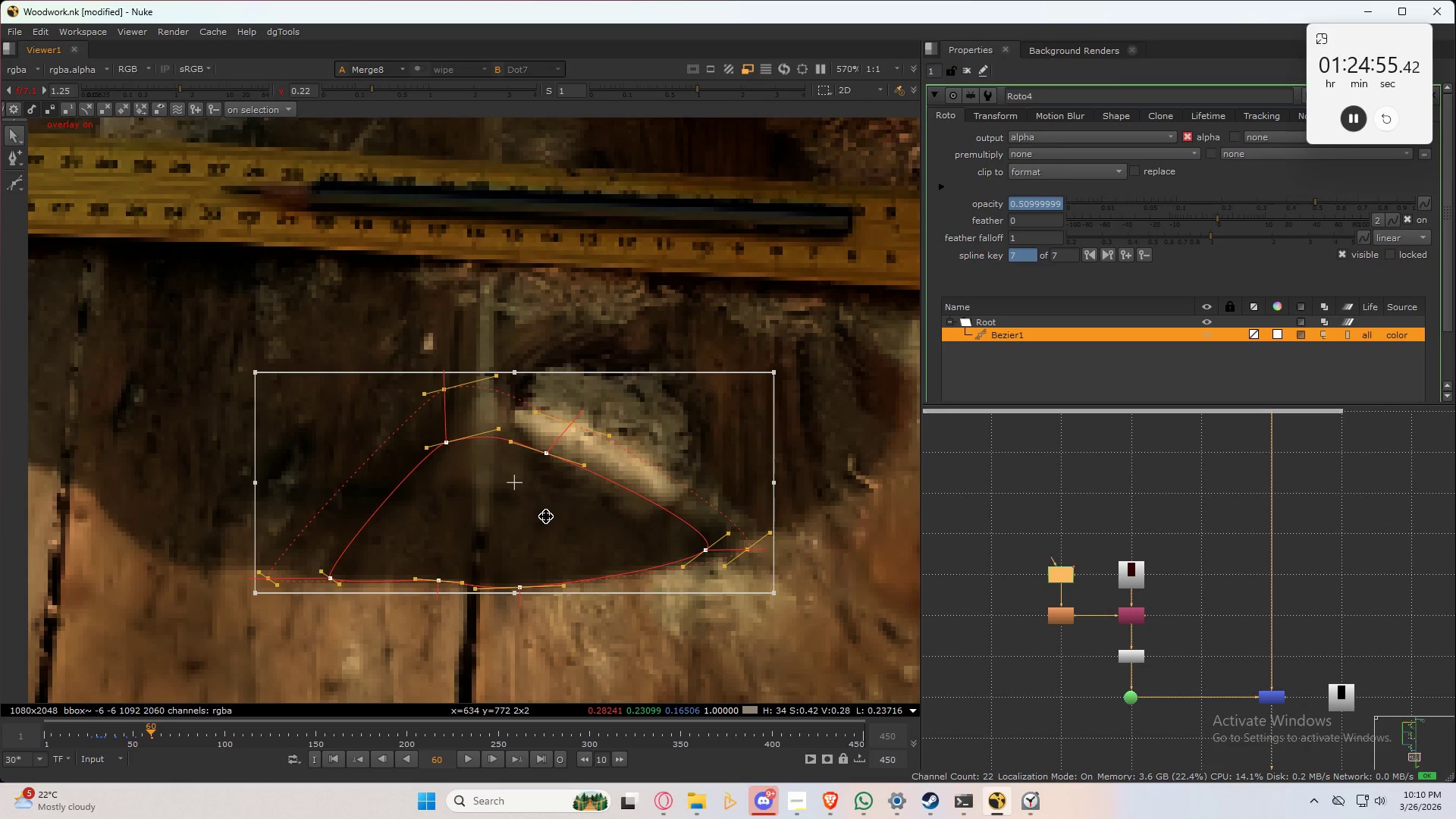 
left_click_drag(start_coordinate=[546, 516], to_coordinate=[576, 513])
 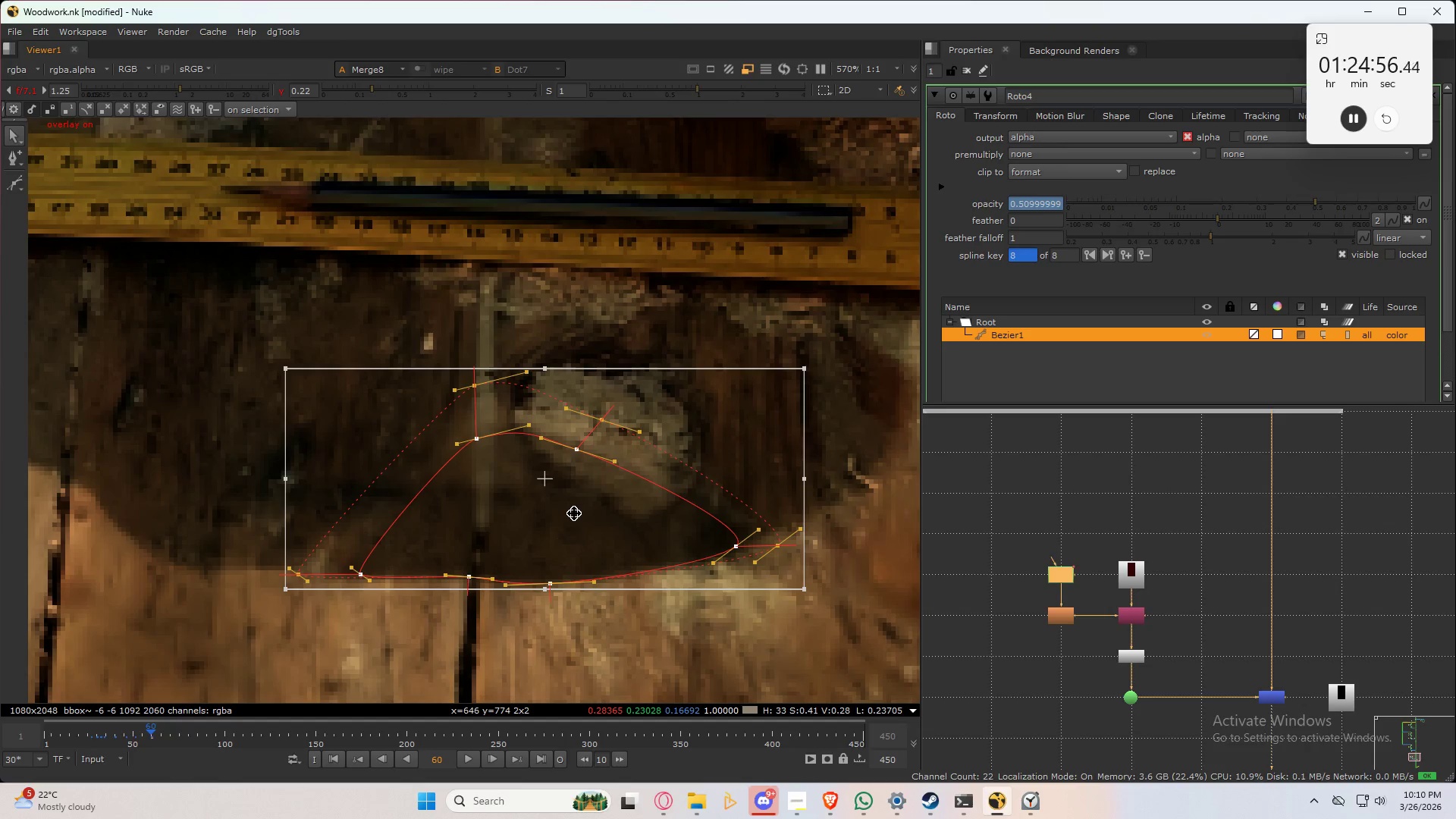 
left_click_drag(start_coordinate=[574, 513], to_coordinate=[567, 513])
 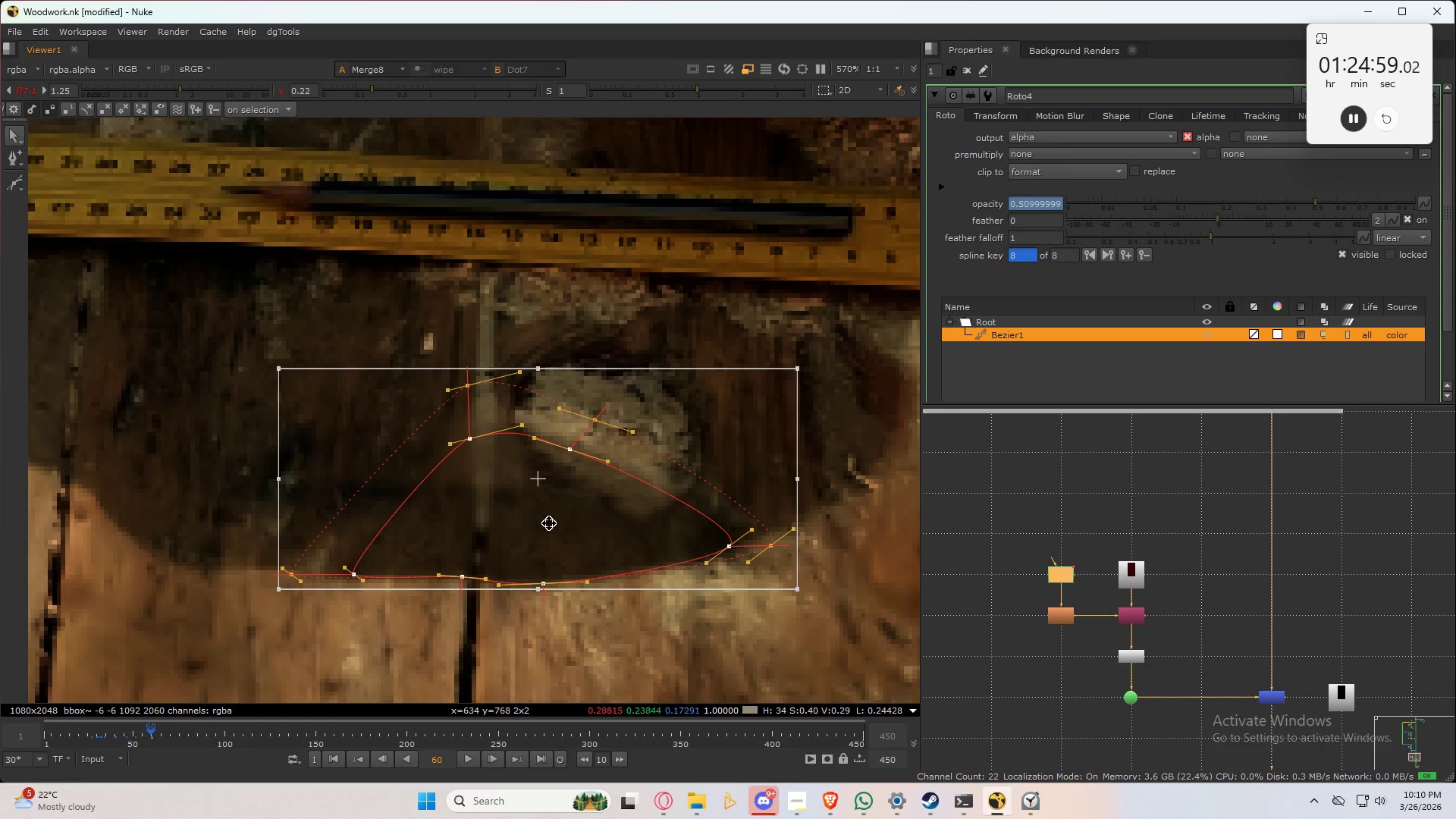 
left_click([410, 648])
 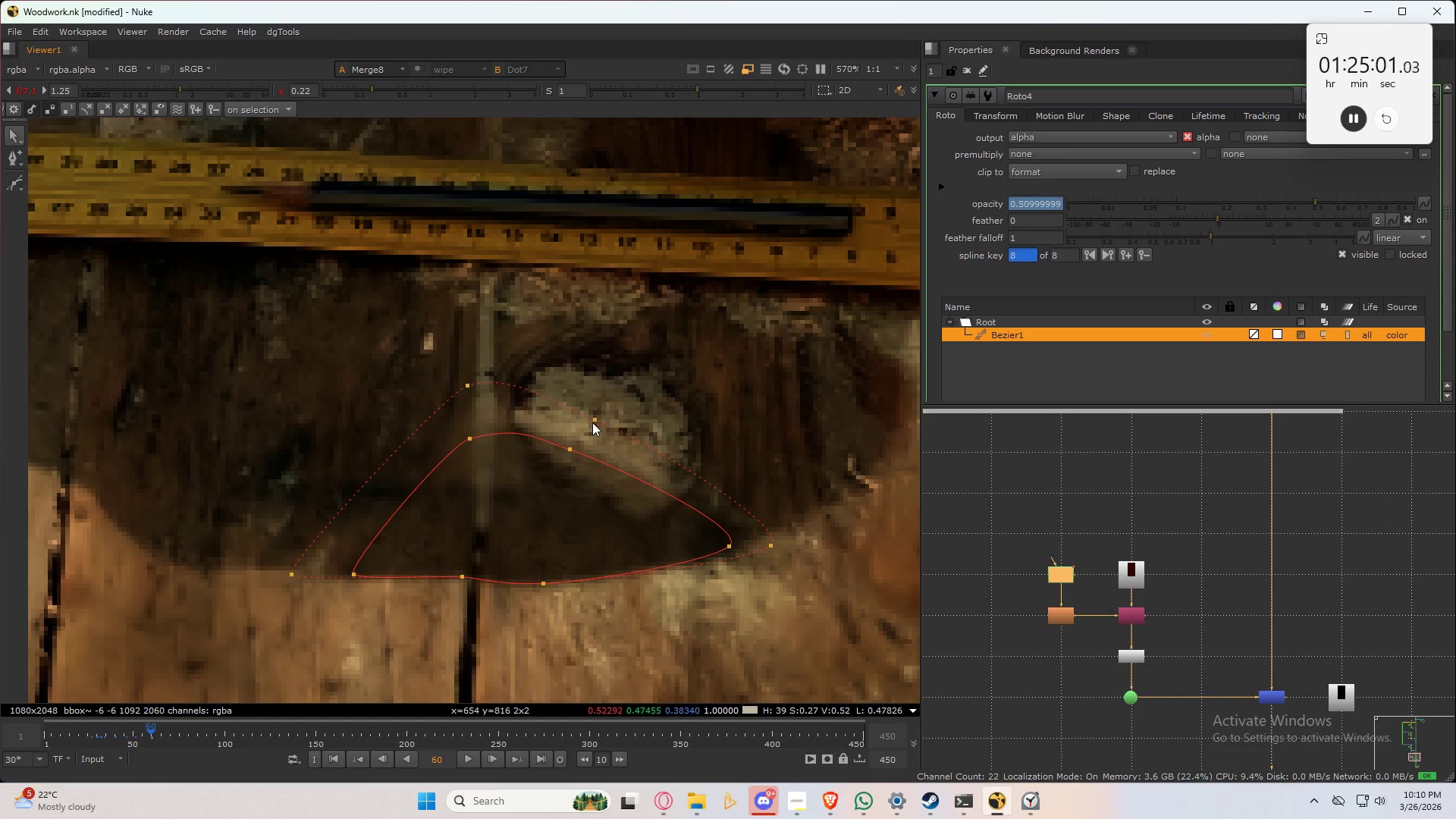 
hold_key(key=ControlLeft, duration=1.51)
left_click_drag(start_coordinate=[592, 421], to_coordinate=[603, 400])
 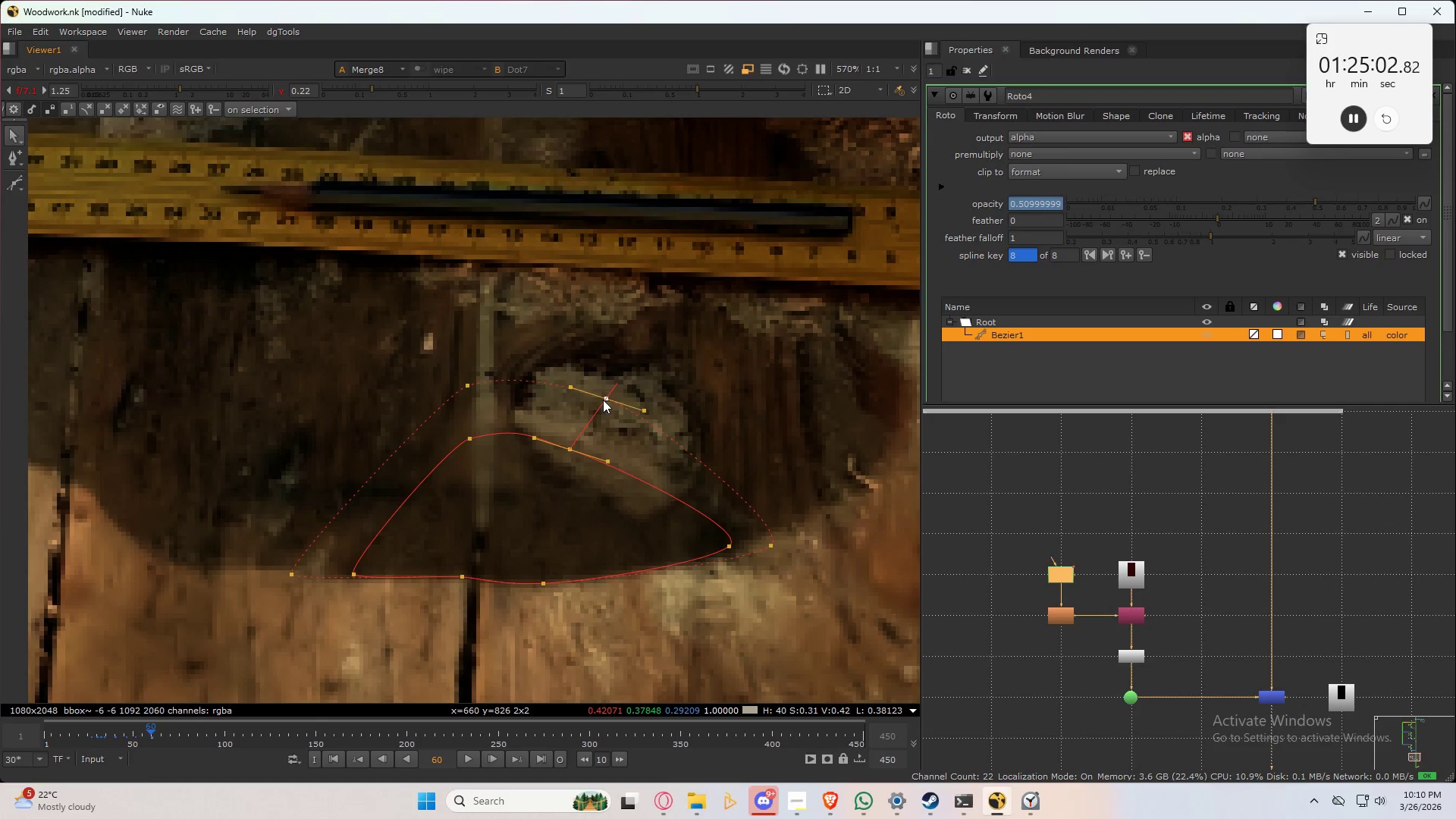 
hold_key(key=ControlLeft, duration=1.5)
left_click_drag(start_coordinate=[466, 386], to_coordinate=[465, 367])
 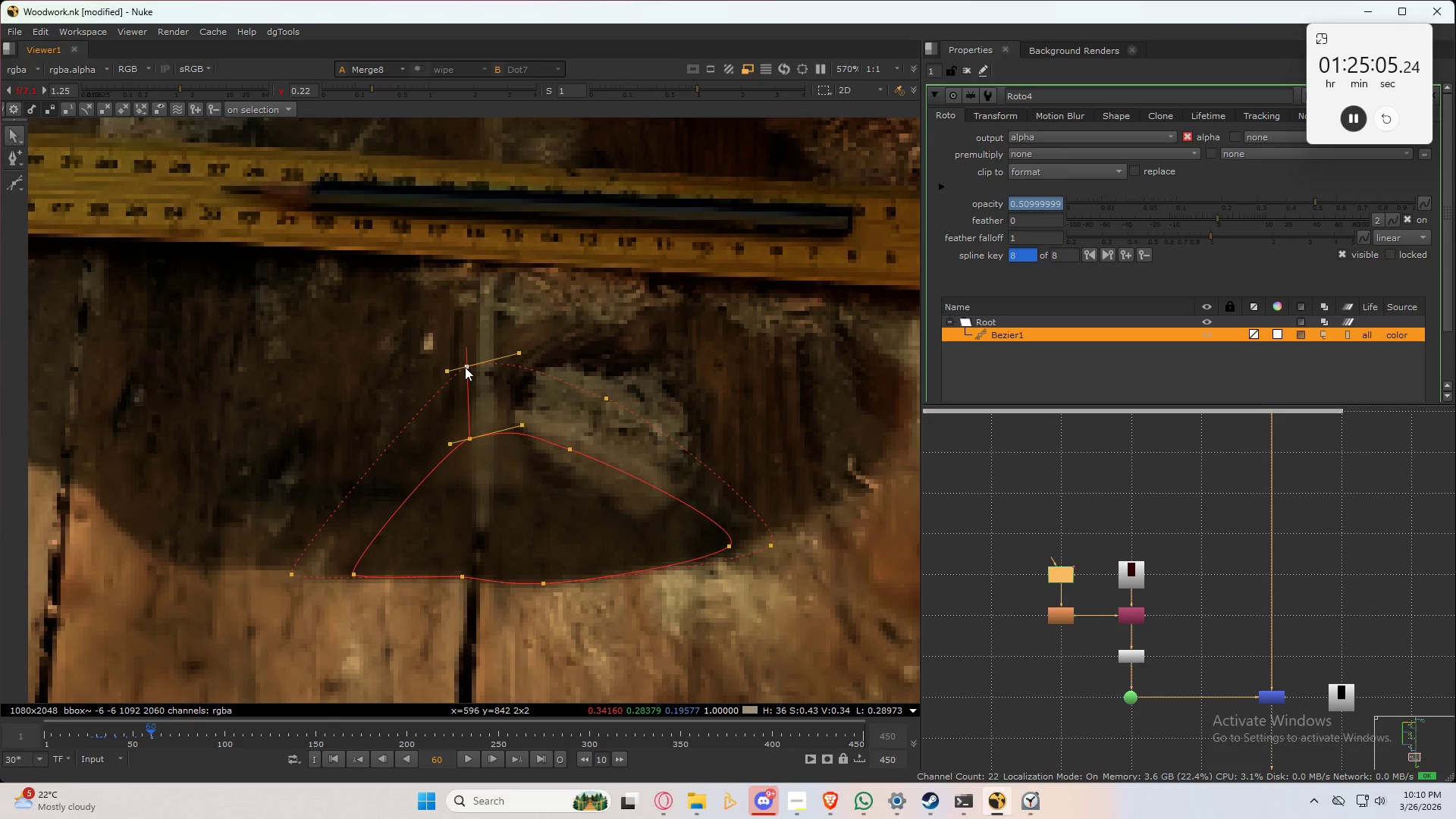 
hold_key(key=ControlLeft, duration=1.53)
left_click_drag(start_coordinate=[465, 367], to_coordinate=[465, 389])
 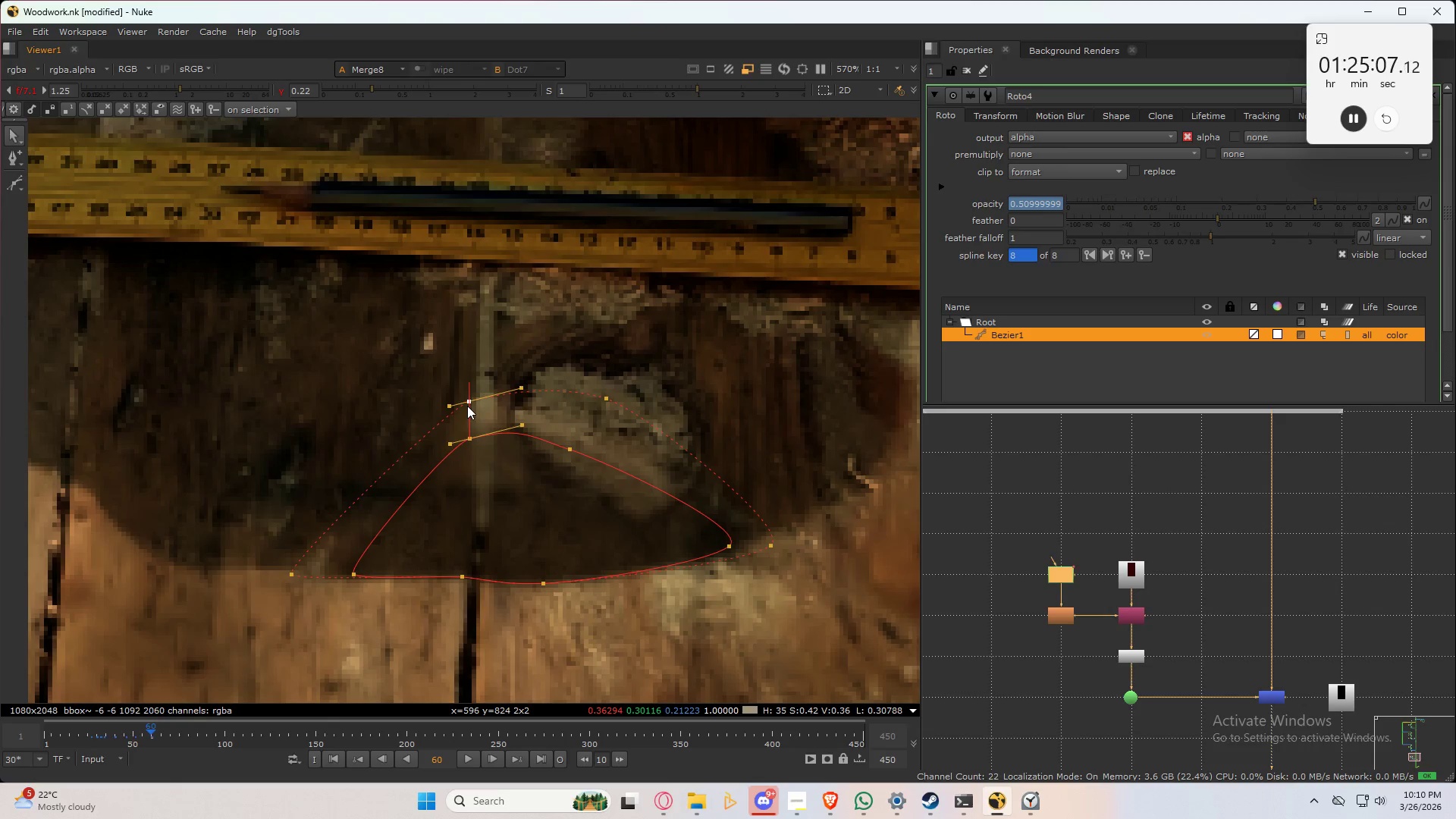 
hold_key(key=ControlLeft, duration=1.06)
left_click_drag(start_coordinate=[465, 392], to_coordinate=[467, 405])
 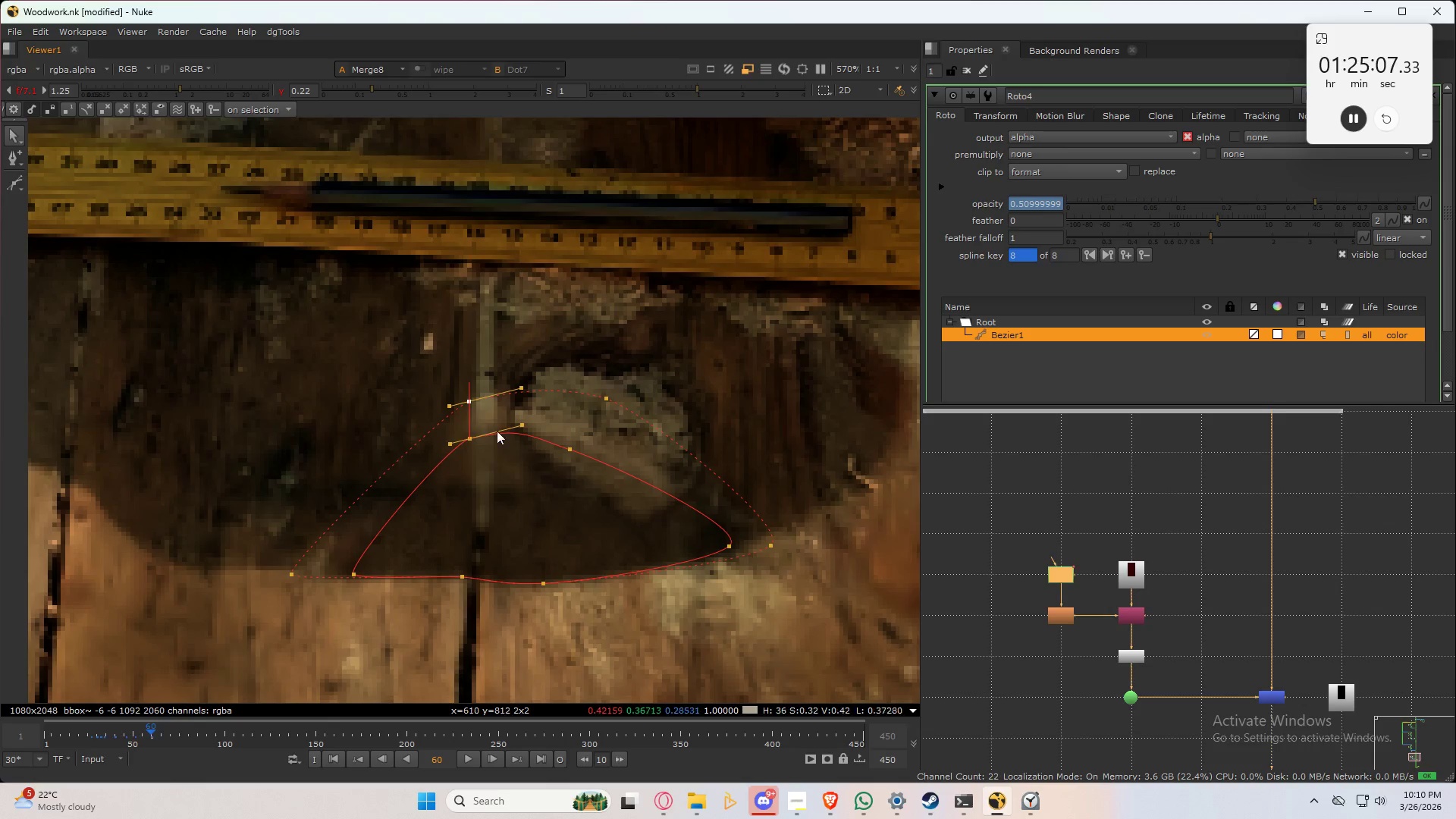 
key(Control+Z)
 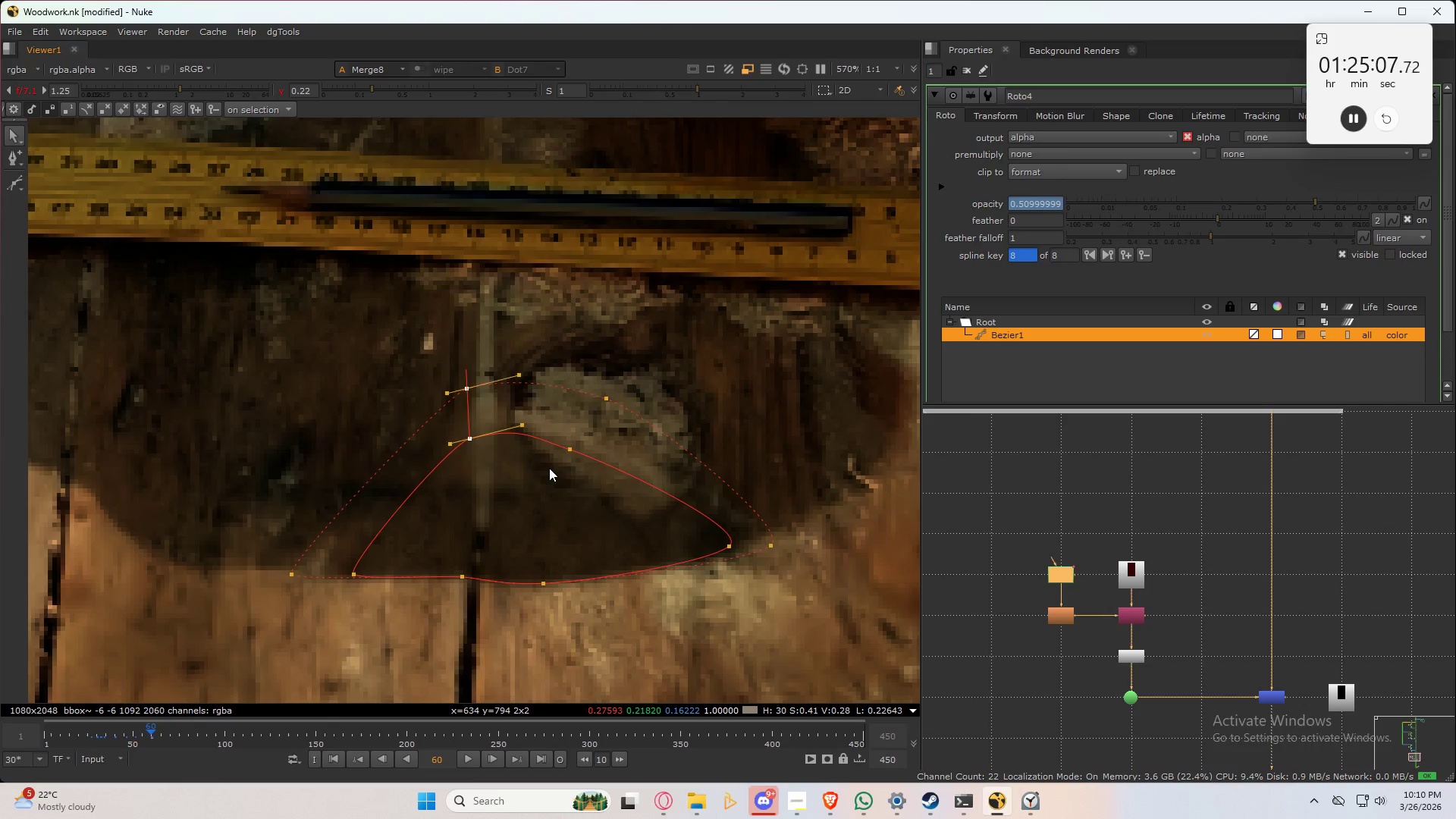 
key(Control+Z)
 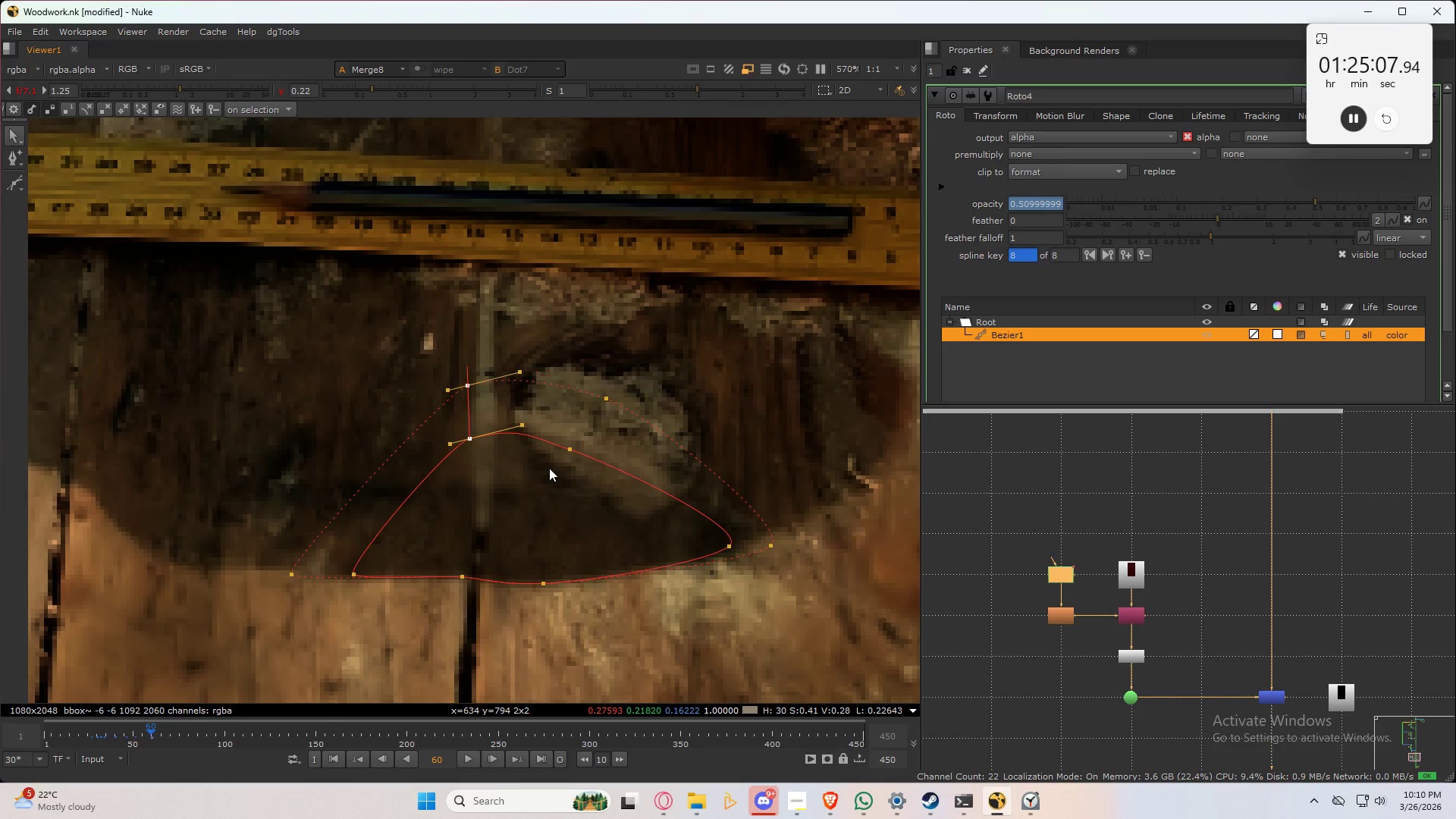 
key(Control+Z)
 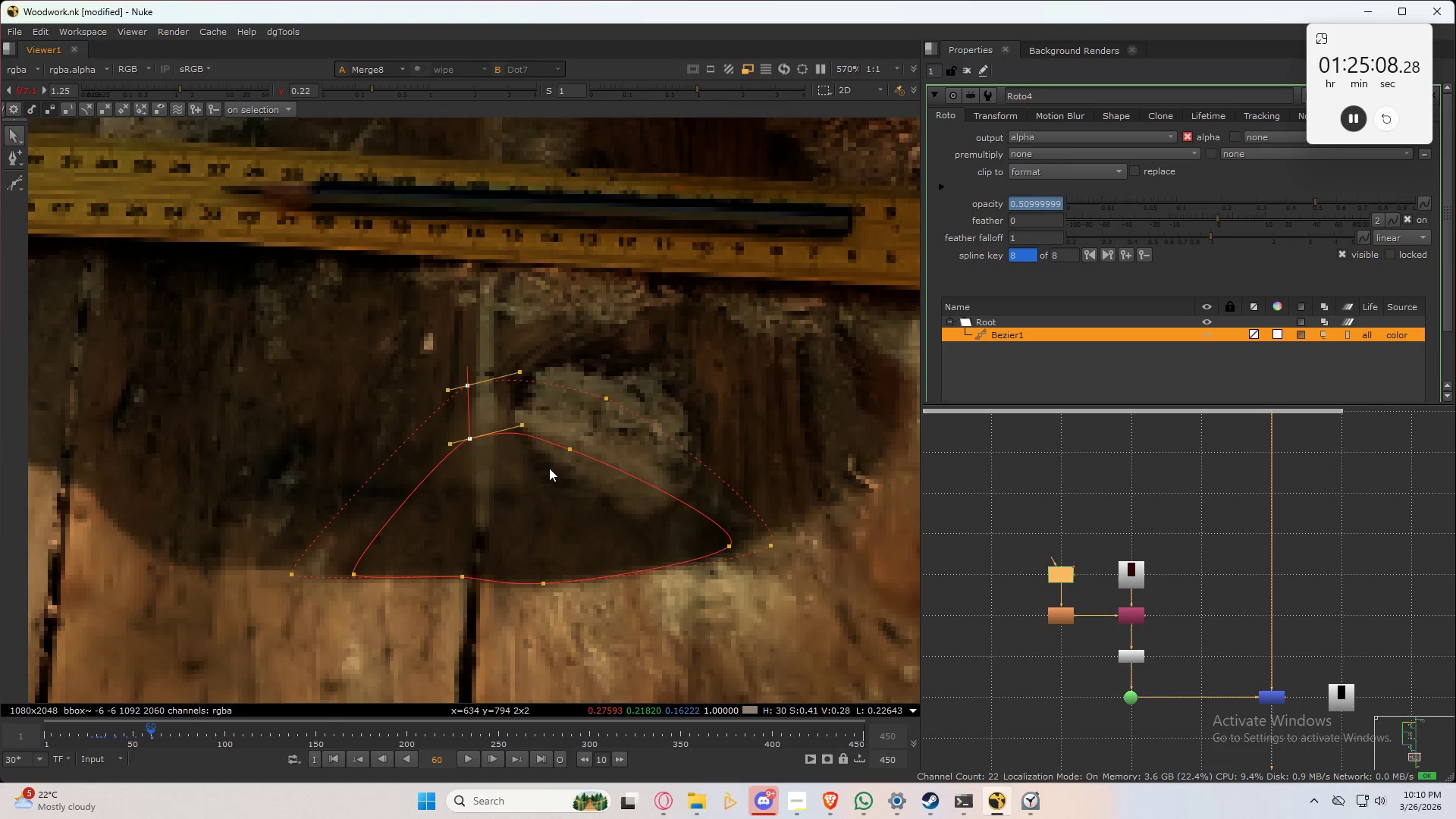 
key(Control+Z)
 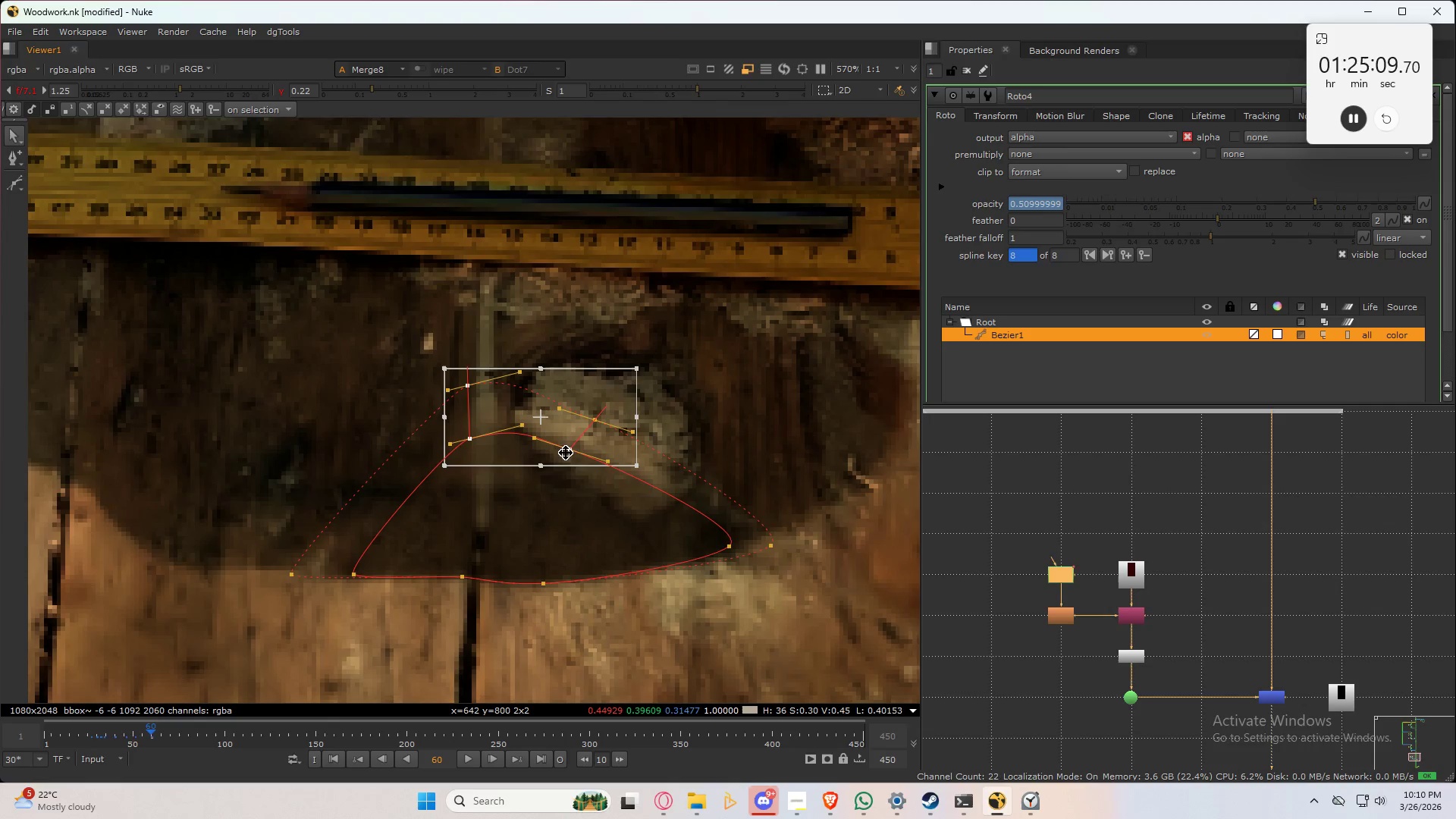 
left_click_drag(start_coordinate=[554, 426], to_coordinate=[554, 420])
 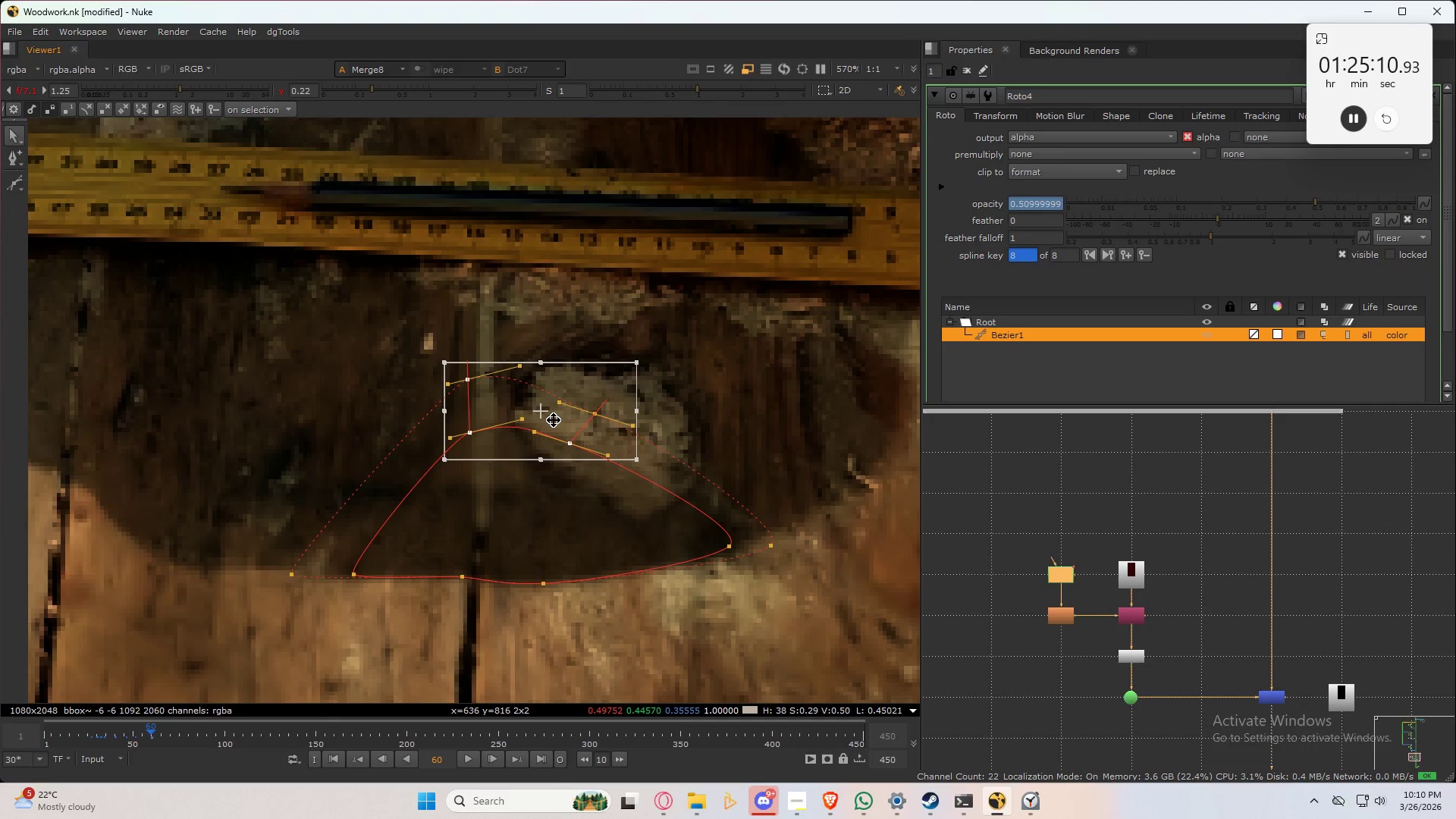 
left_click_drag(start_coordinate=[554, 420], to_coordinate=[556, 416])
 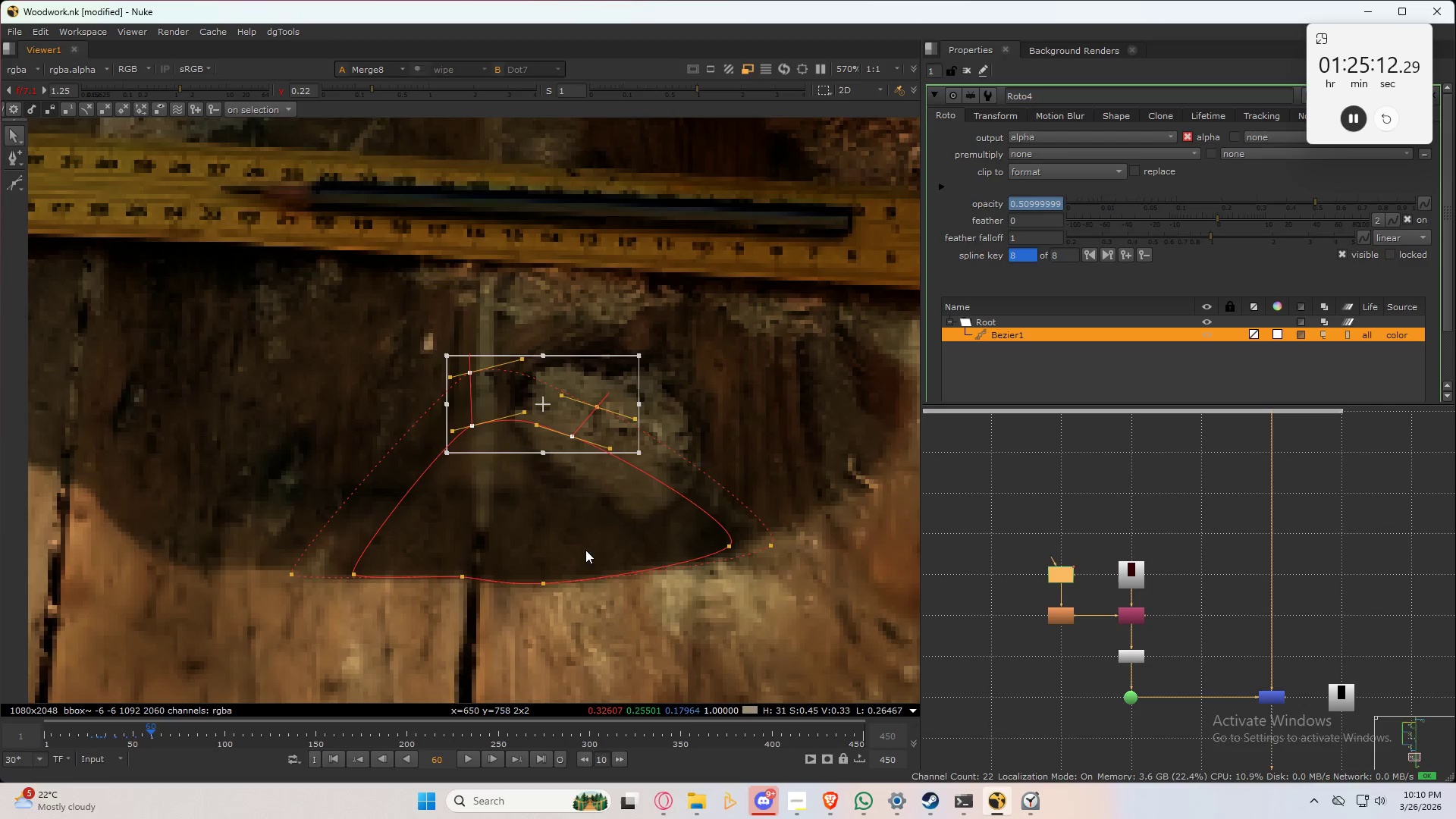 
key(Q)
 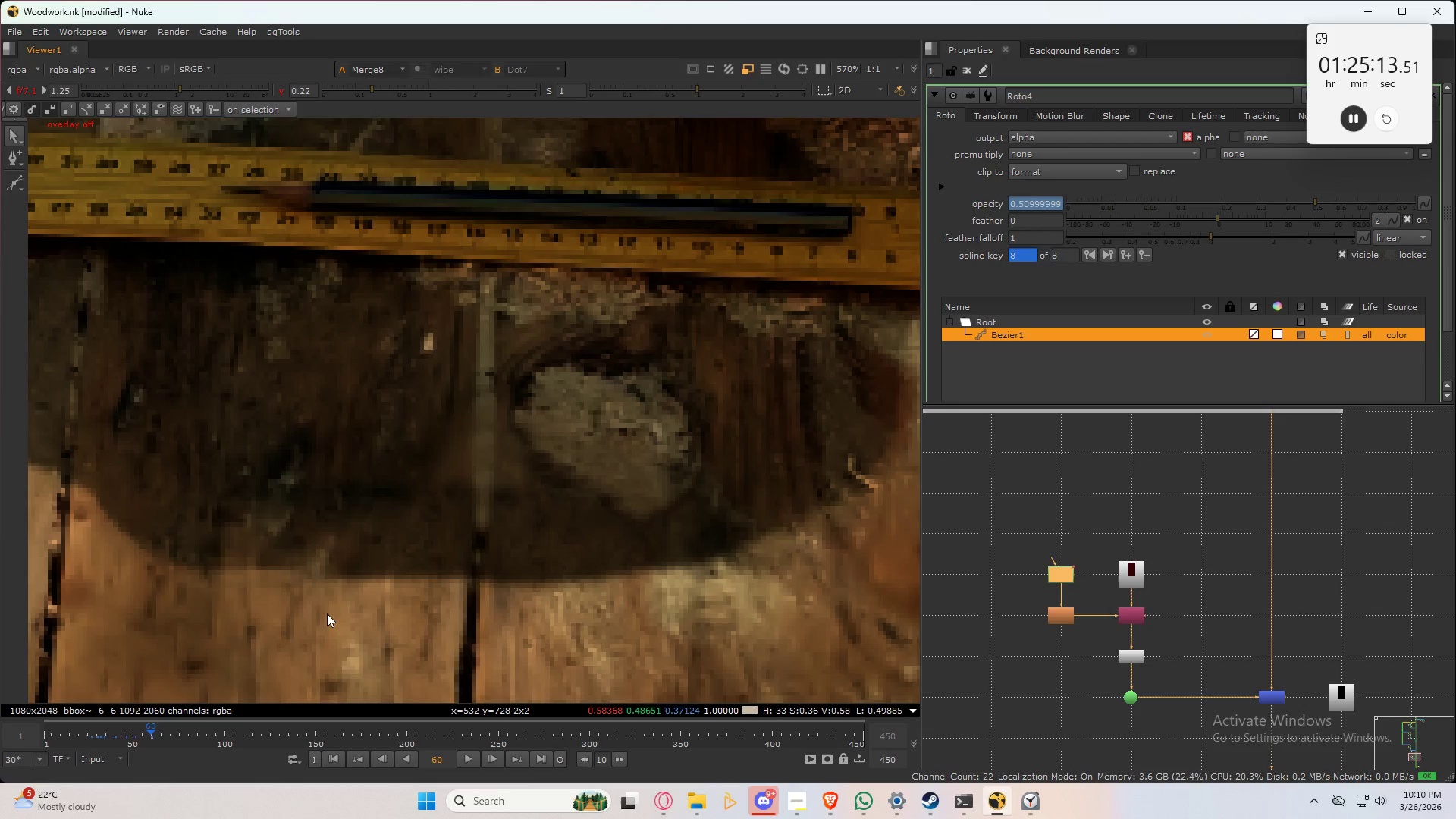 
left_click([310, 617])
 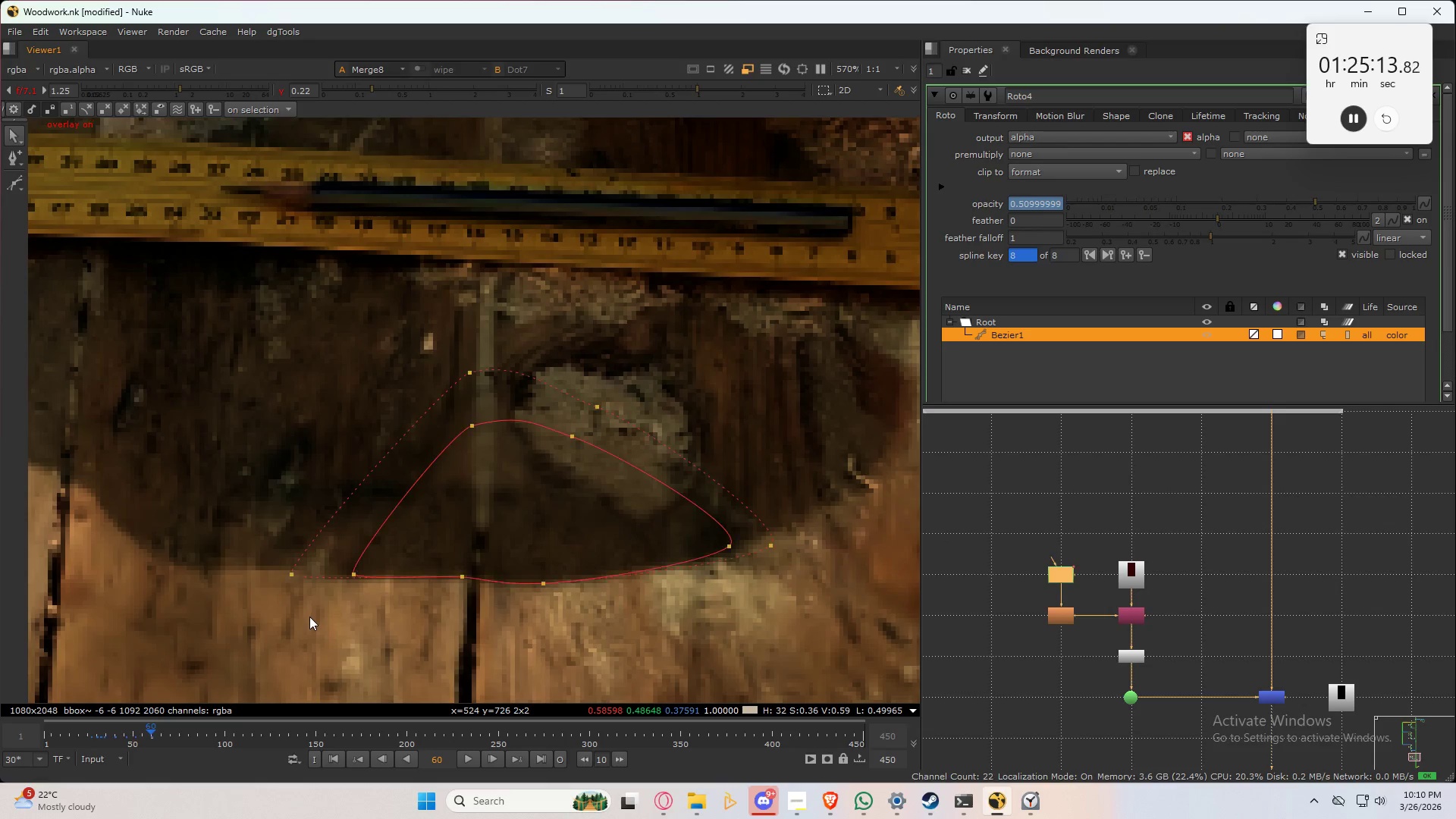 
key(Q)
 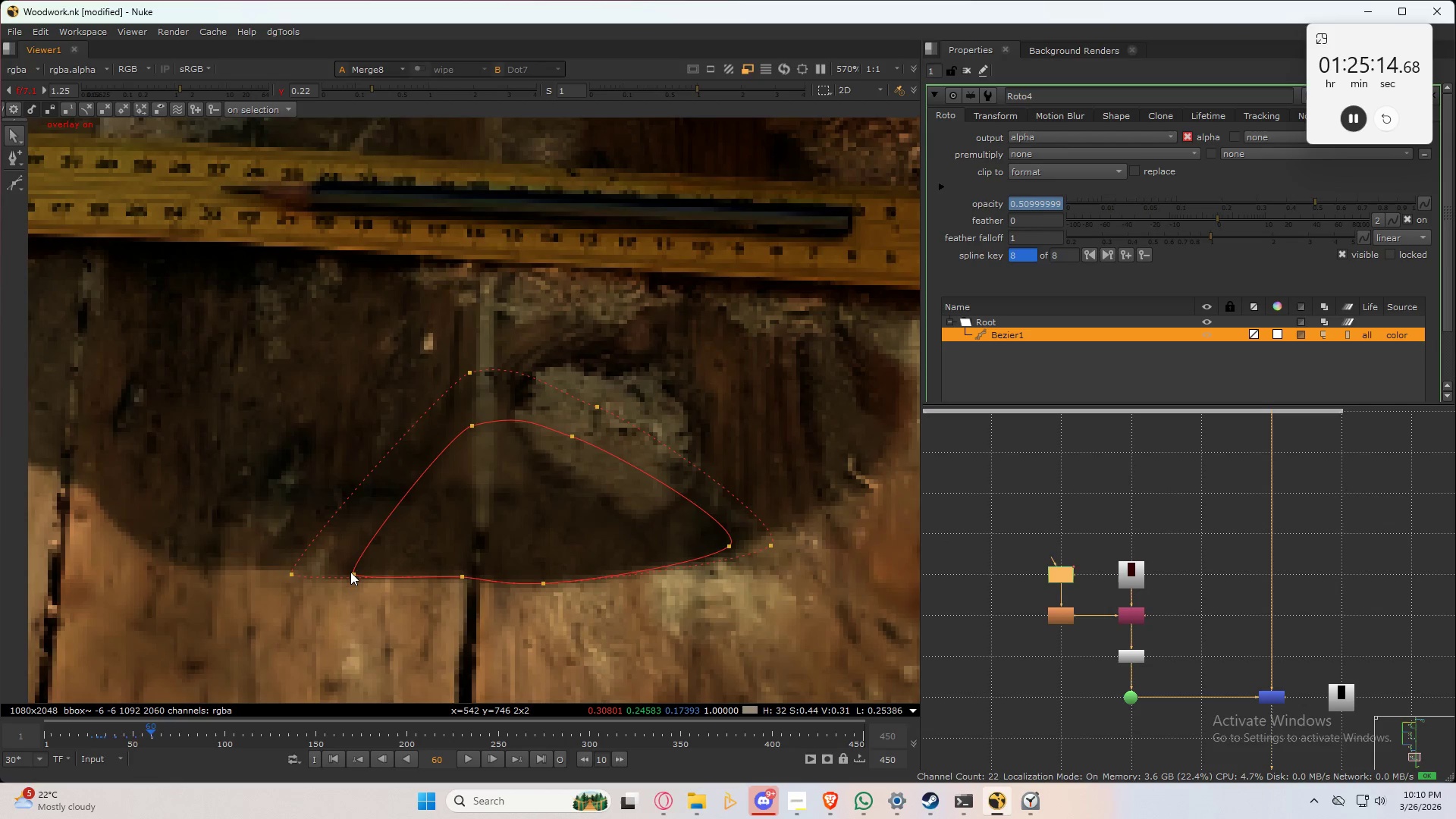 
left_click_drag(start_coordinate=[350, 570], to_coordinate=[344, 567])
 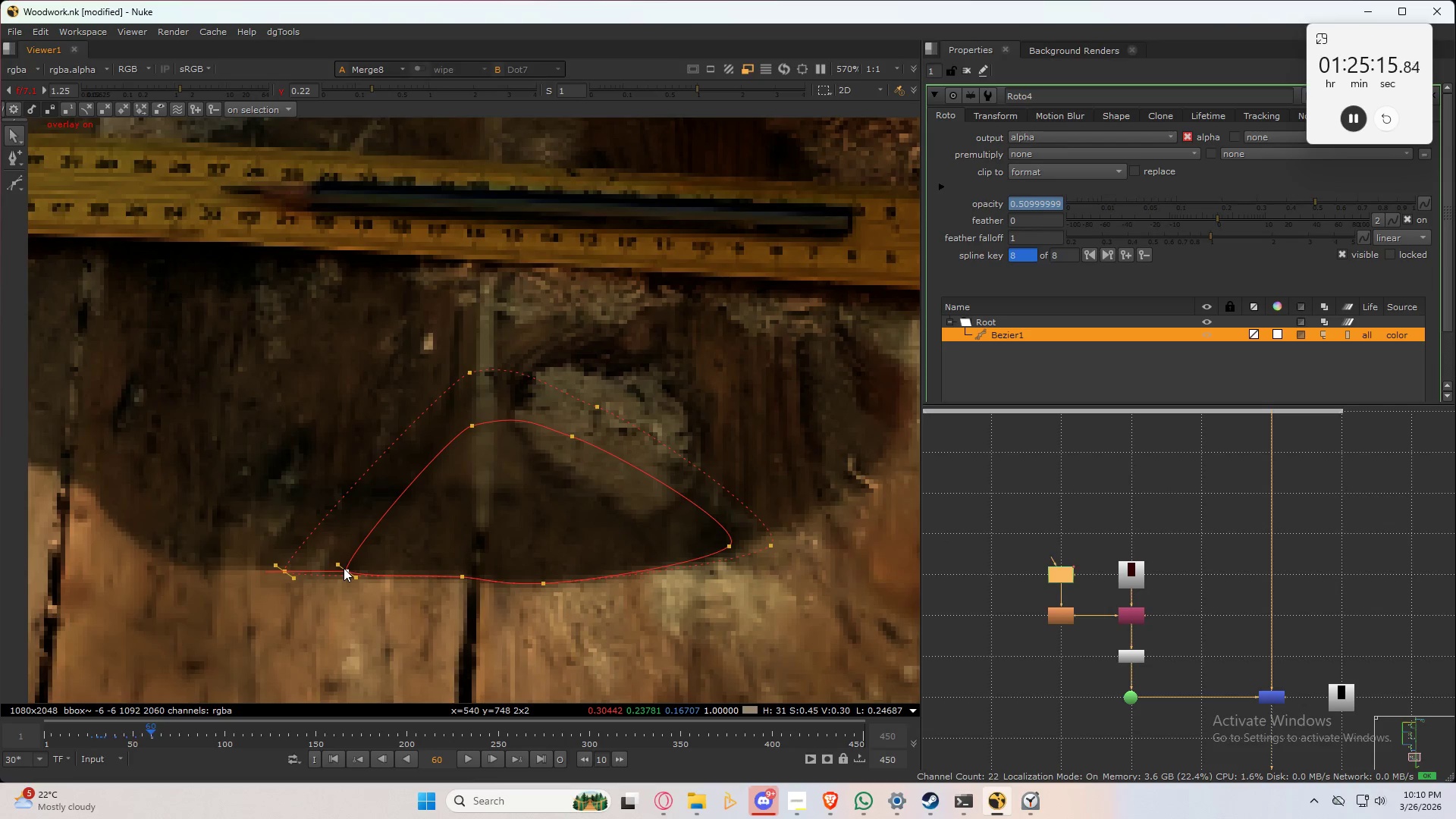 
left_click_drag(start_coordinate=[344, 568], to_coordinate=[336, 566])
 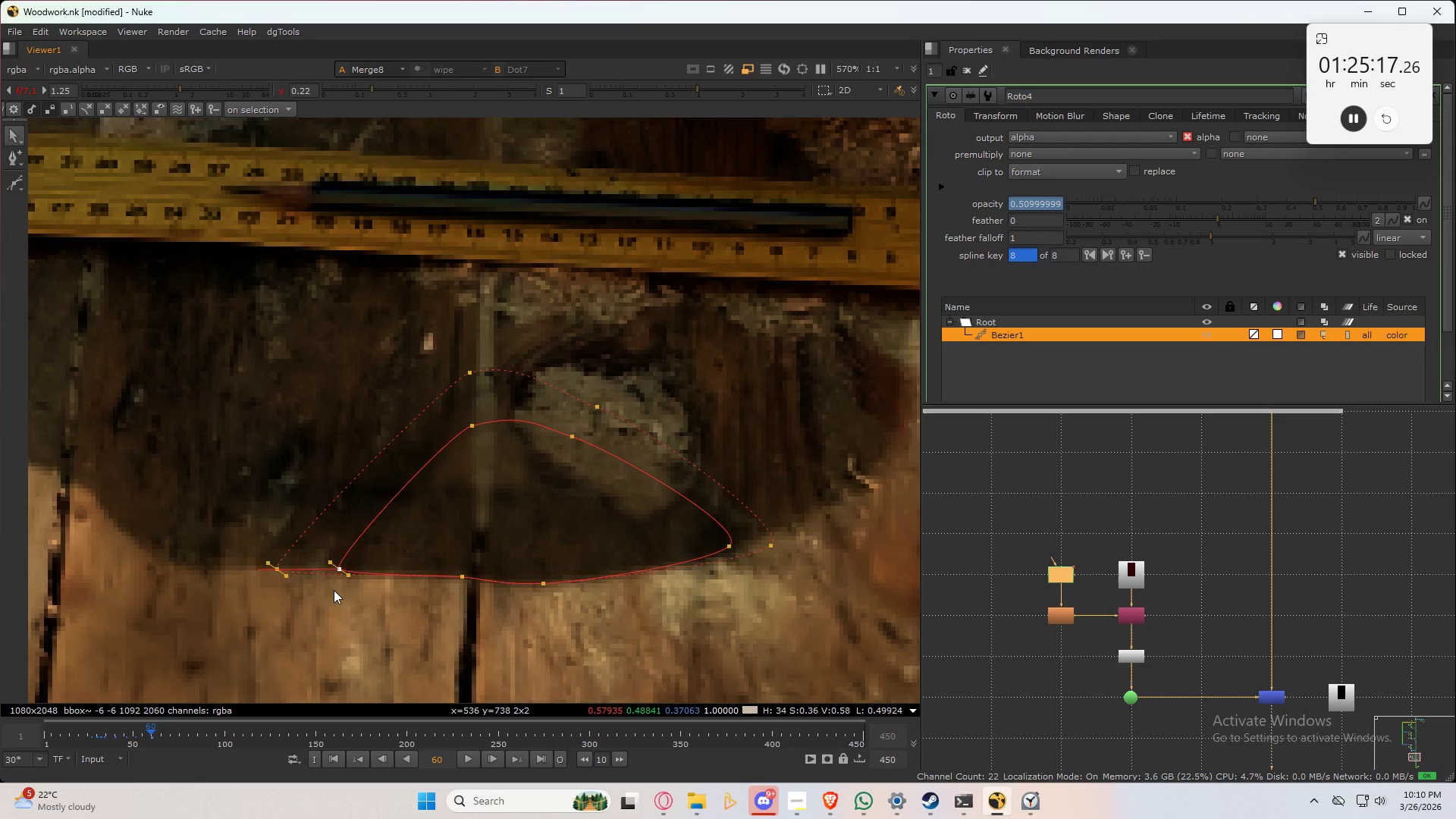 
key(Q)
 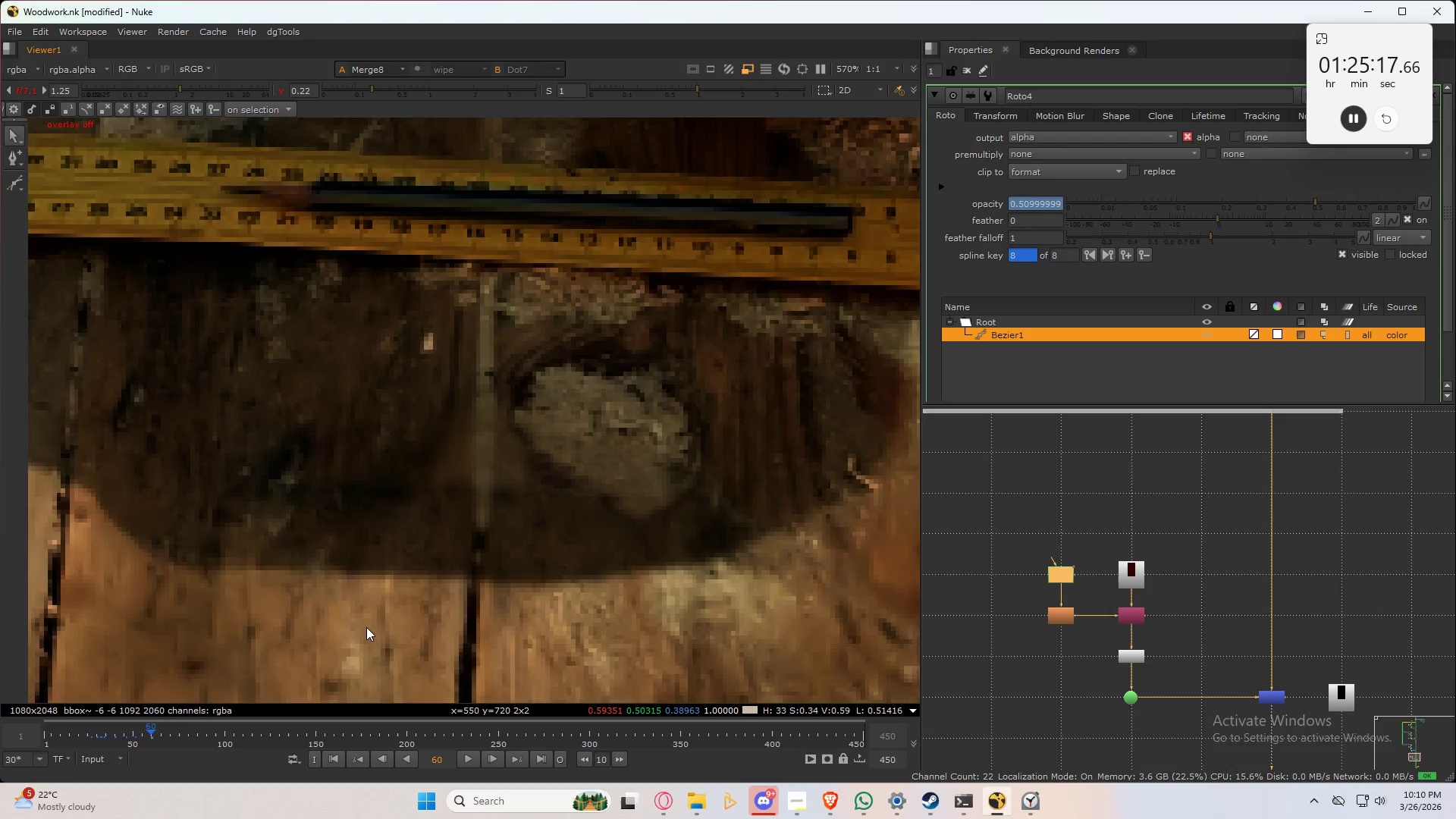 
scroll: coordinate [366, 627], scroll_direction: down, amount: 3.0
 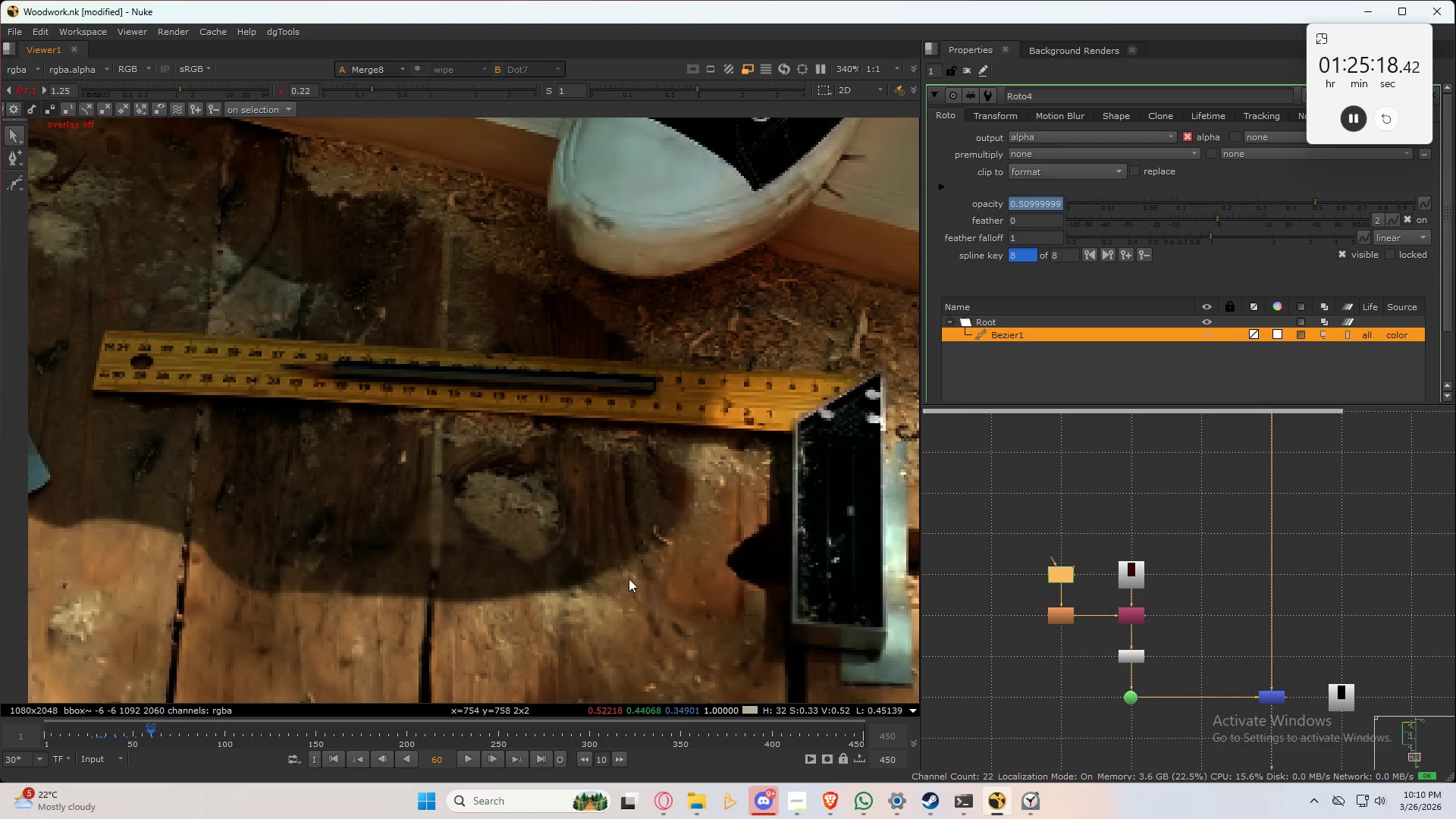 
key(Q)
 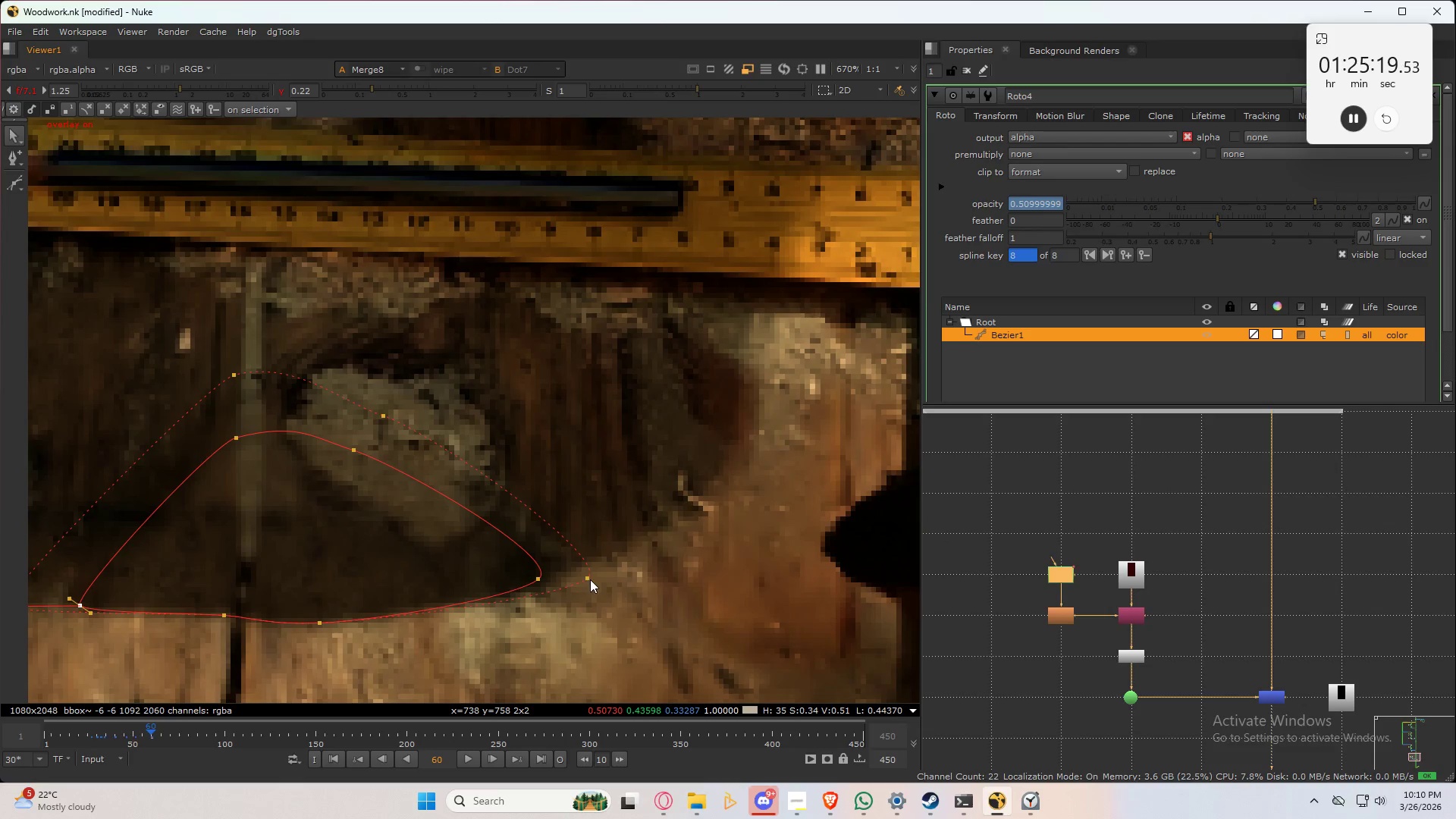 
scroll: coordinate [628, 578], scroll_direction: up, amount: 4.0
 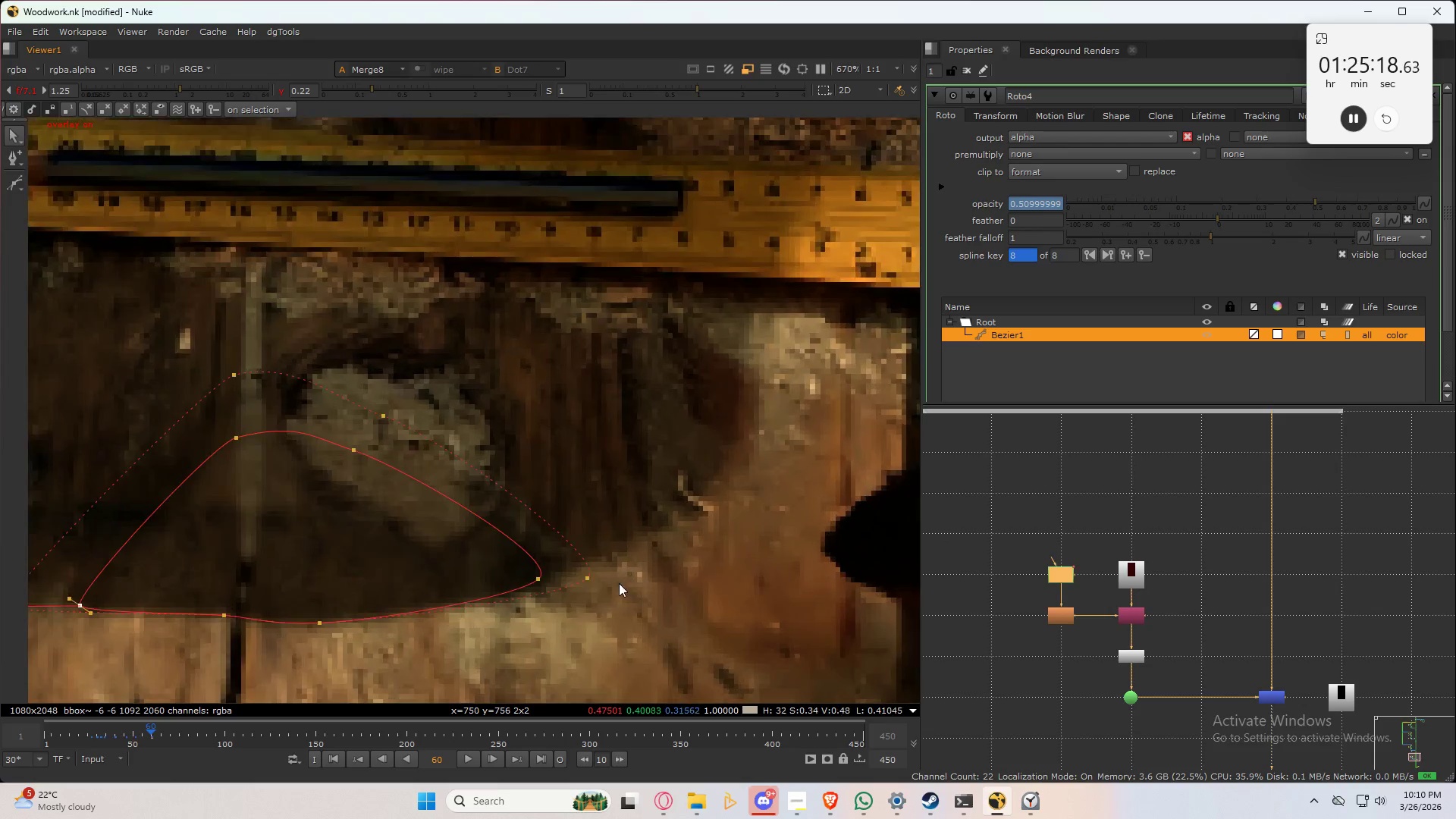 
hold_key(key=ControlLeft, duration=0.59)
left_click_drag(start_coordinate=[588, 576], to_coordinate=[588, 565])
 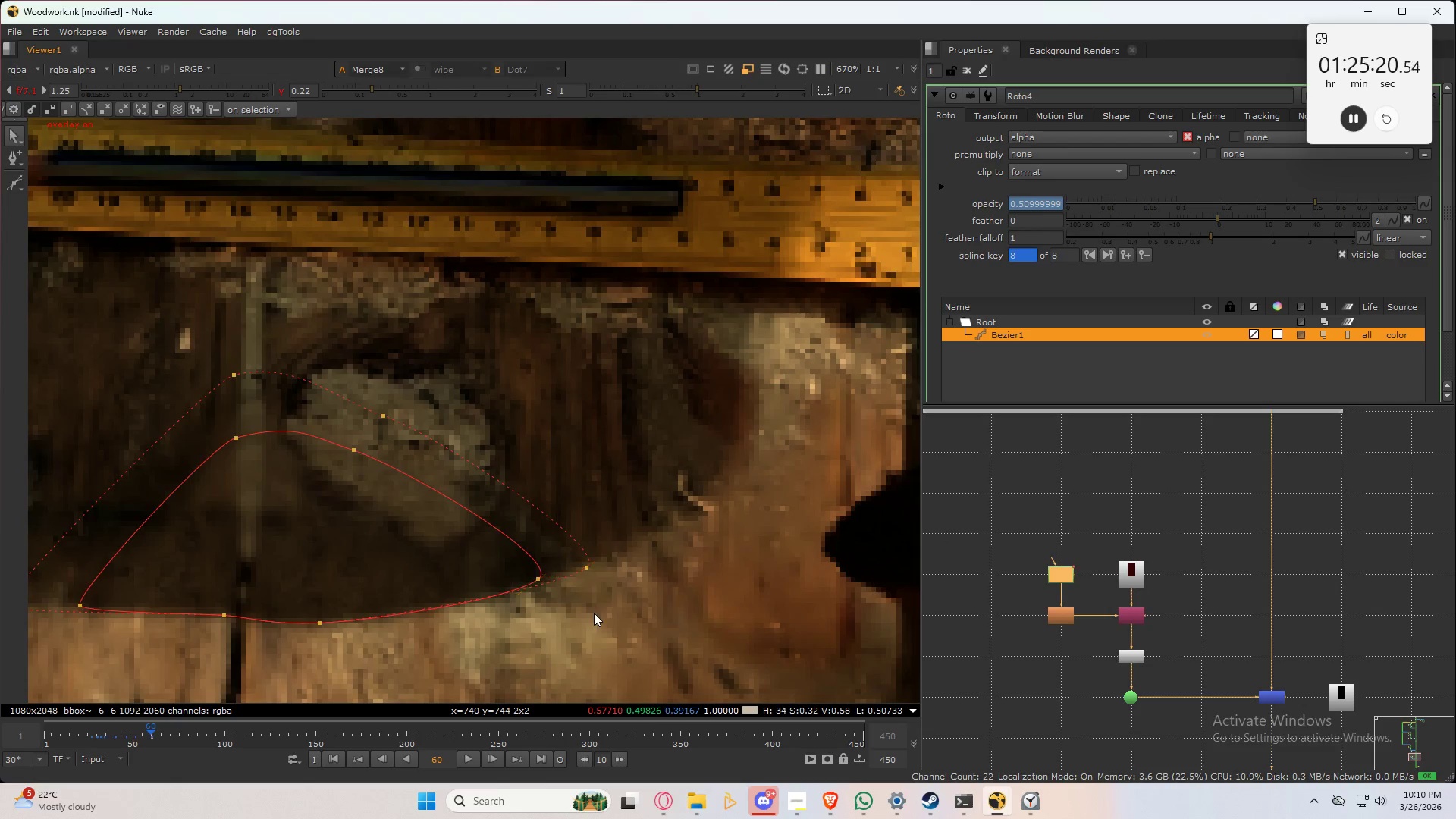 
left_click([594, 613])
 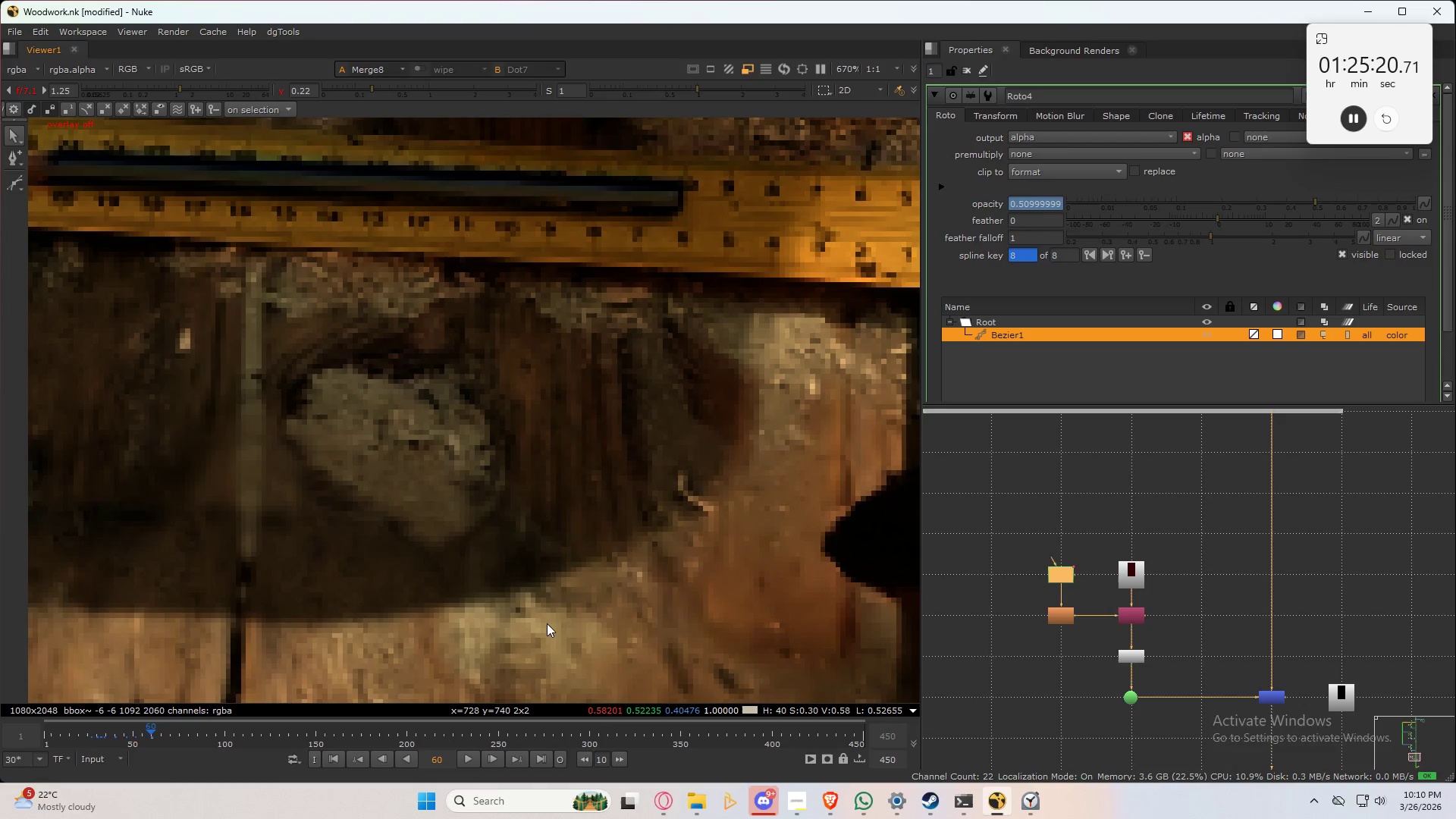 
key(Q)
 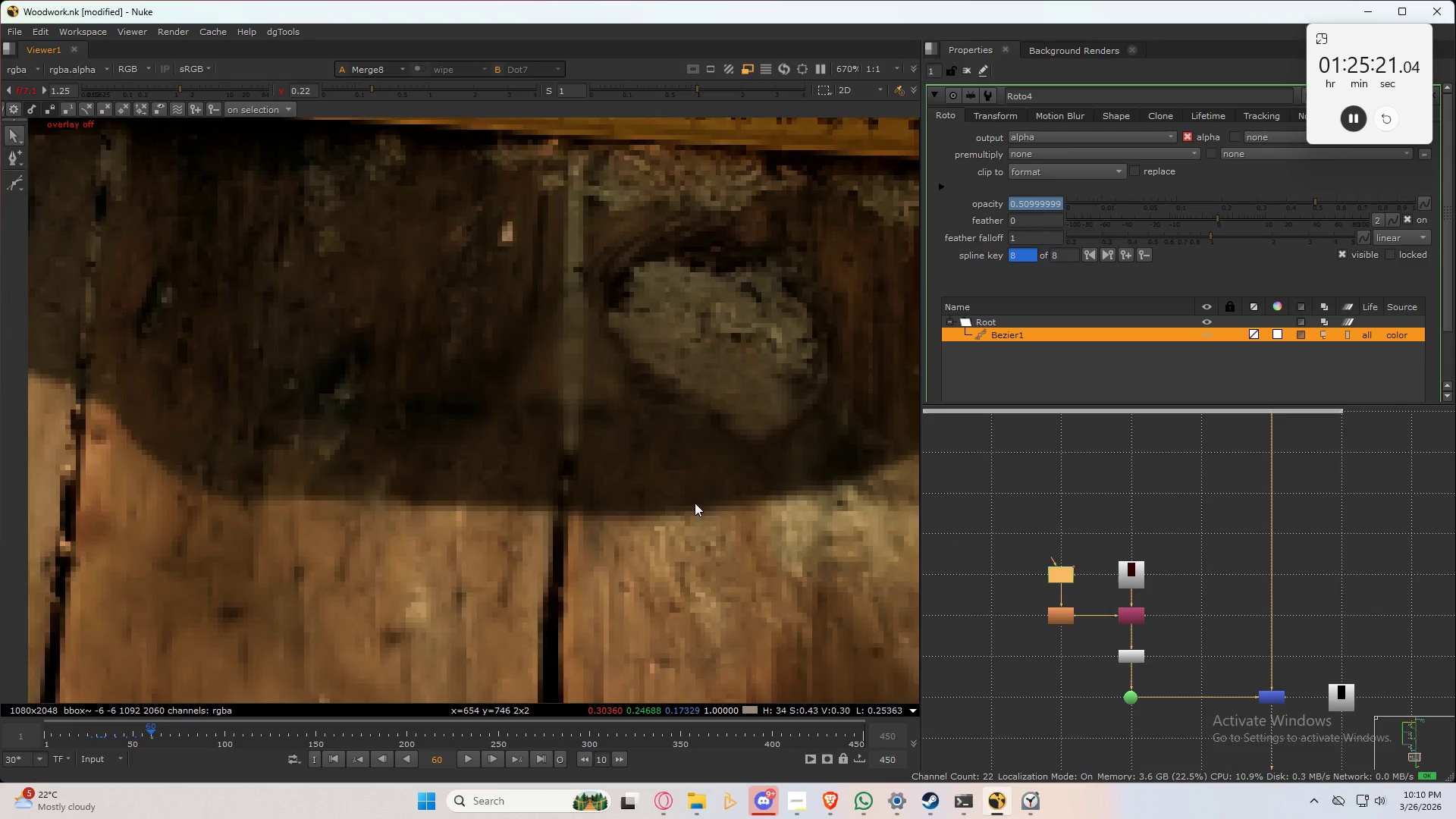 
key(Control+S)
 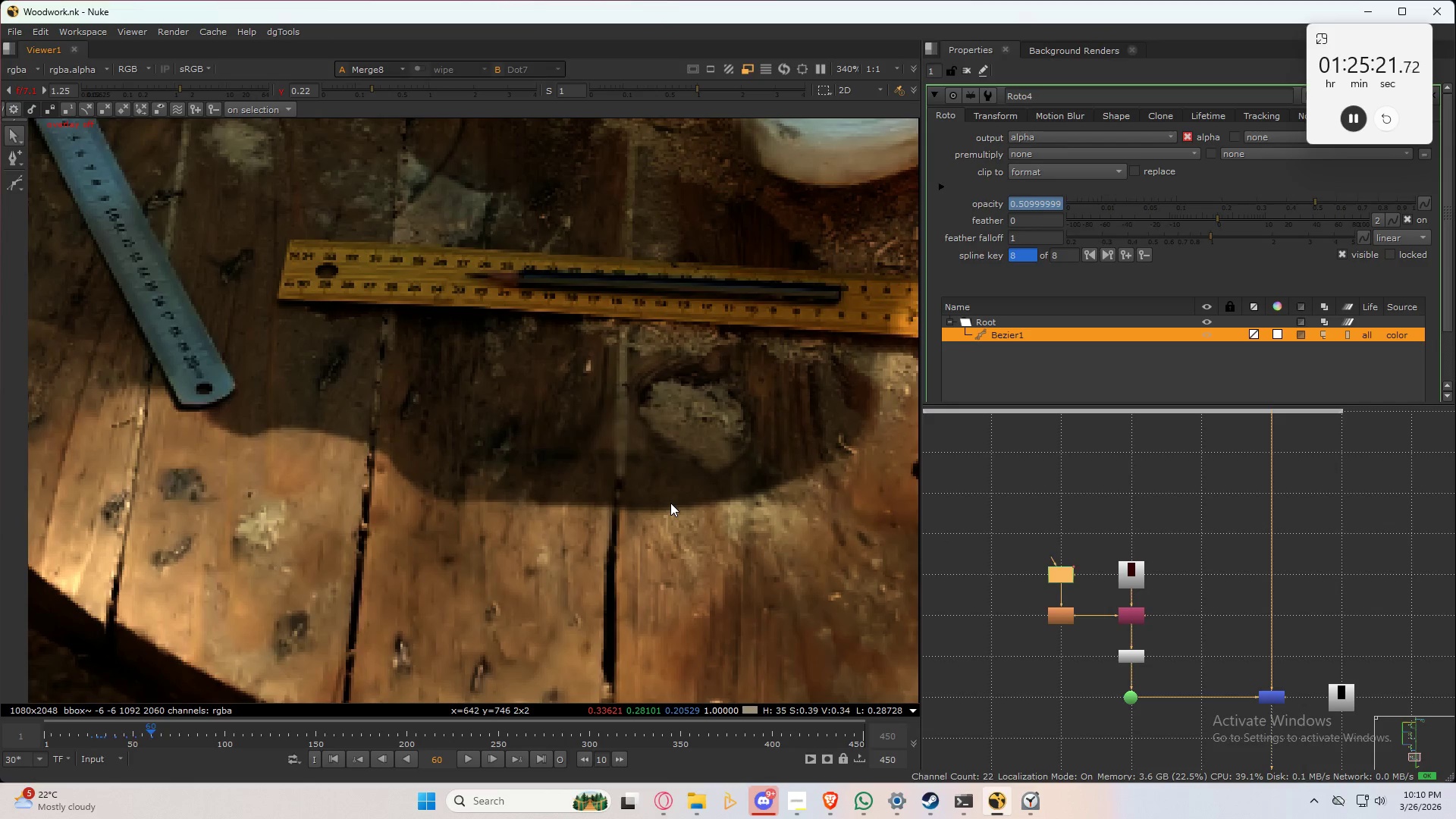 
key(Control+S)
 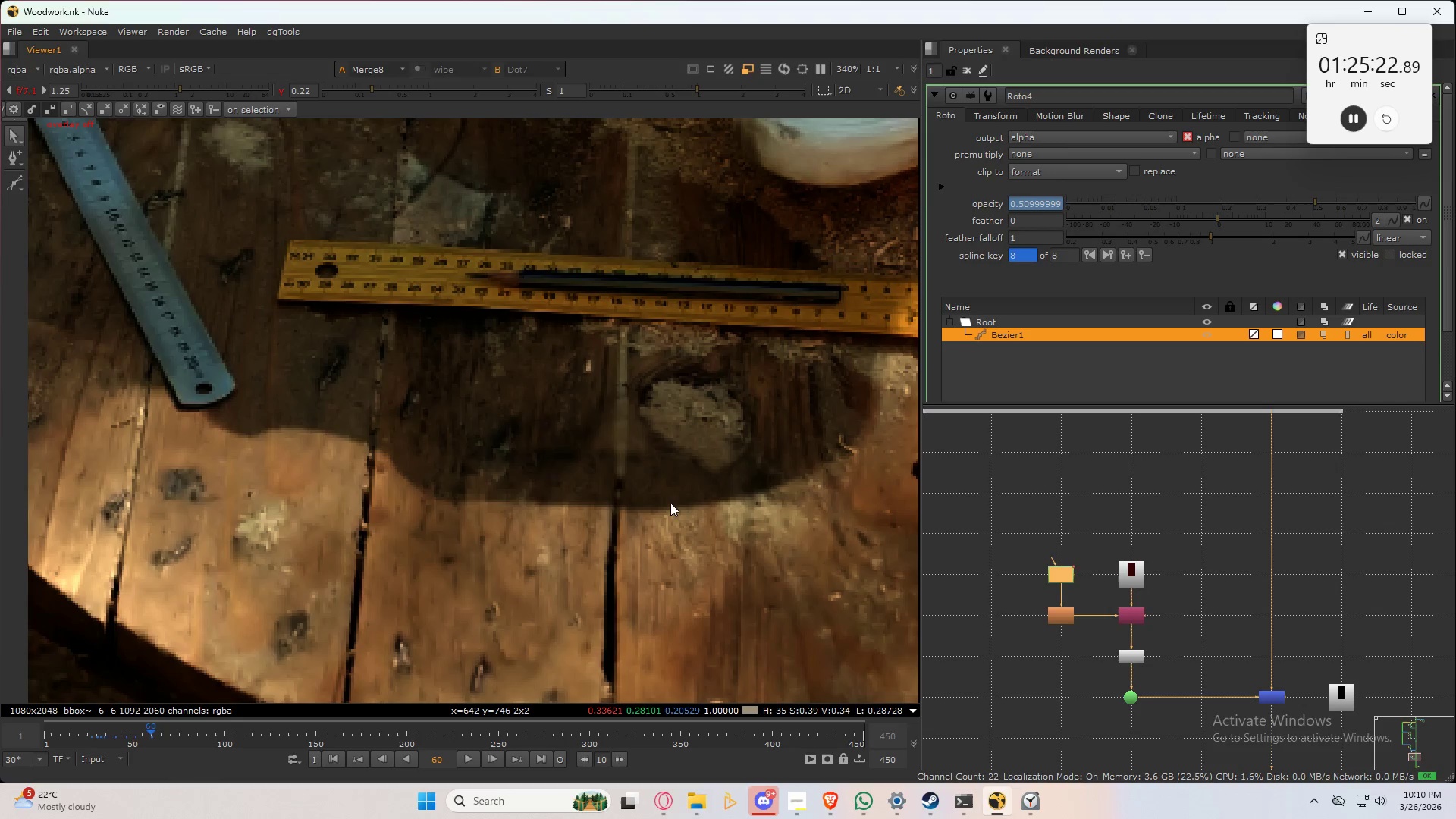 
scroll: coordinate [671, 503], scroll_direction: down, amount: 4.0
 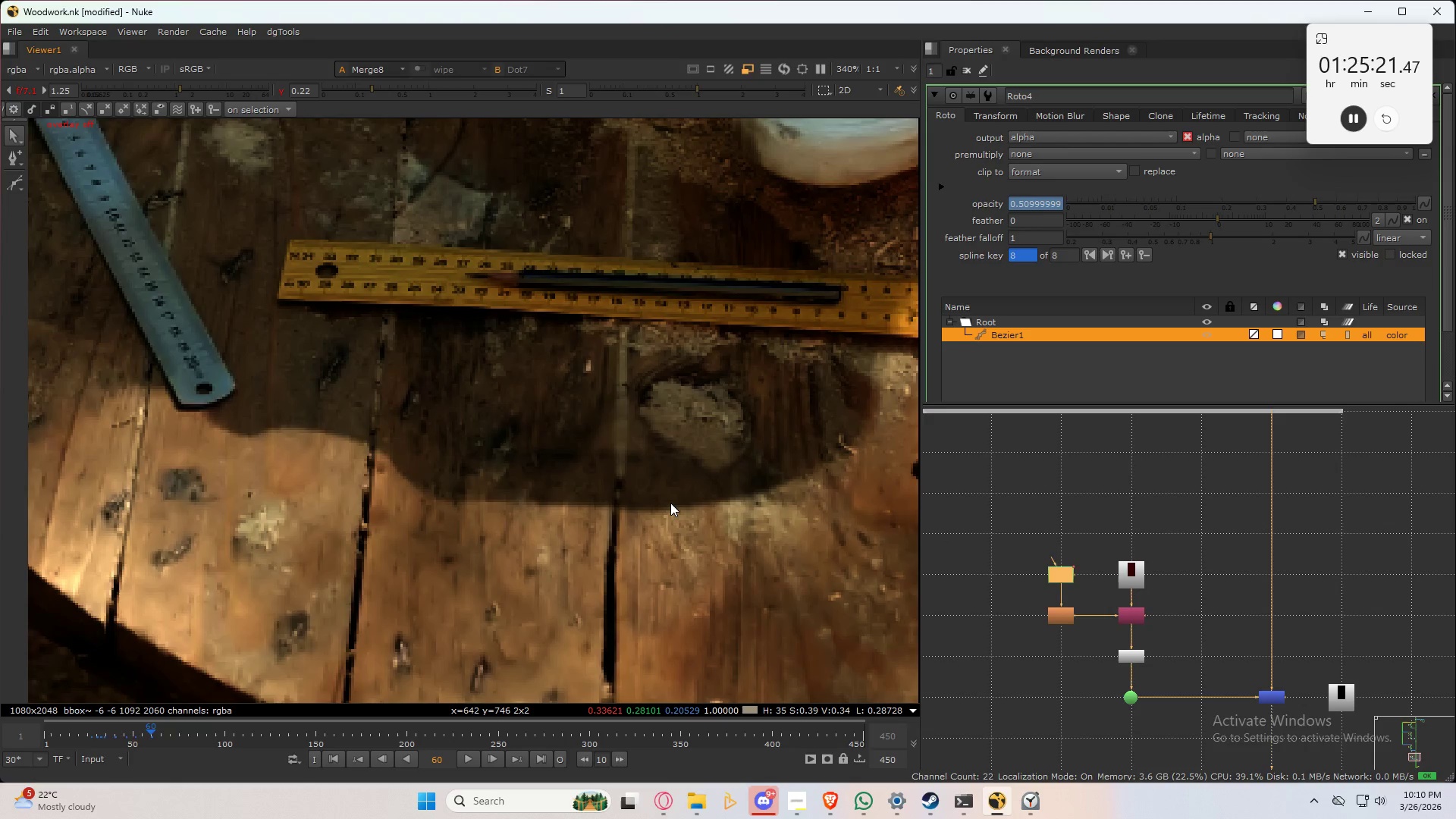 
key(Control+ArrowLeft)
 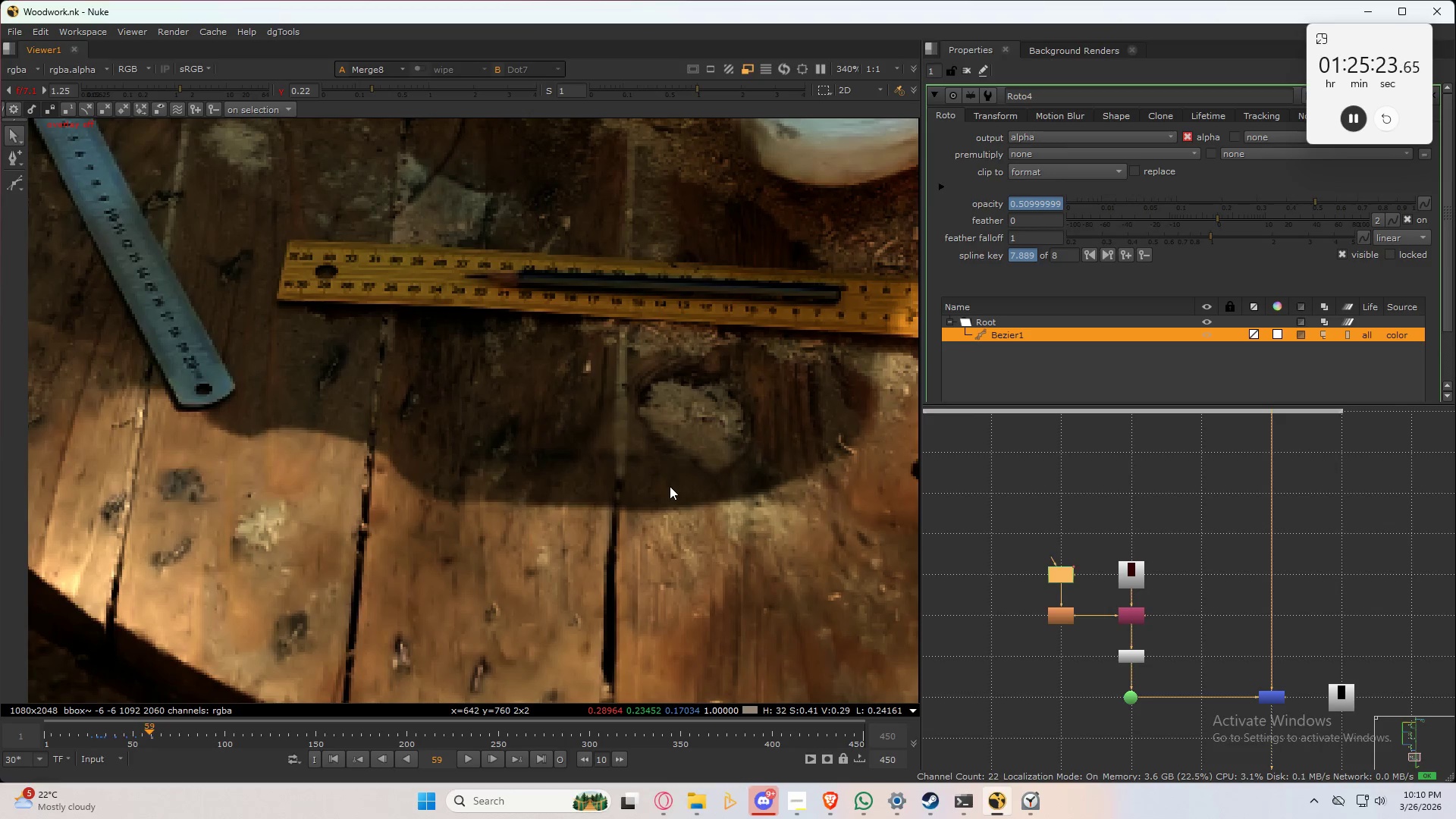 
key(Control+ArrowLeft)
 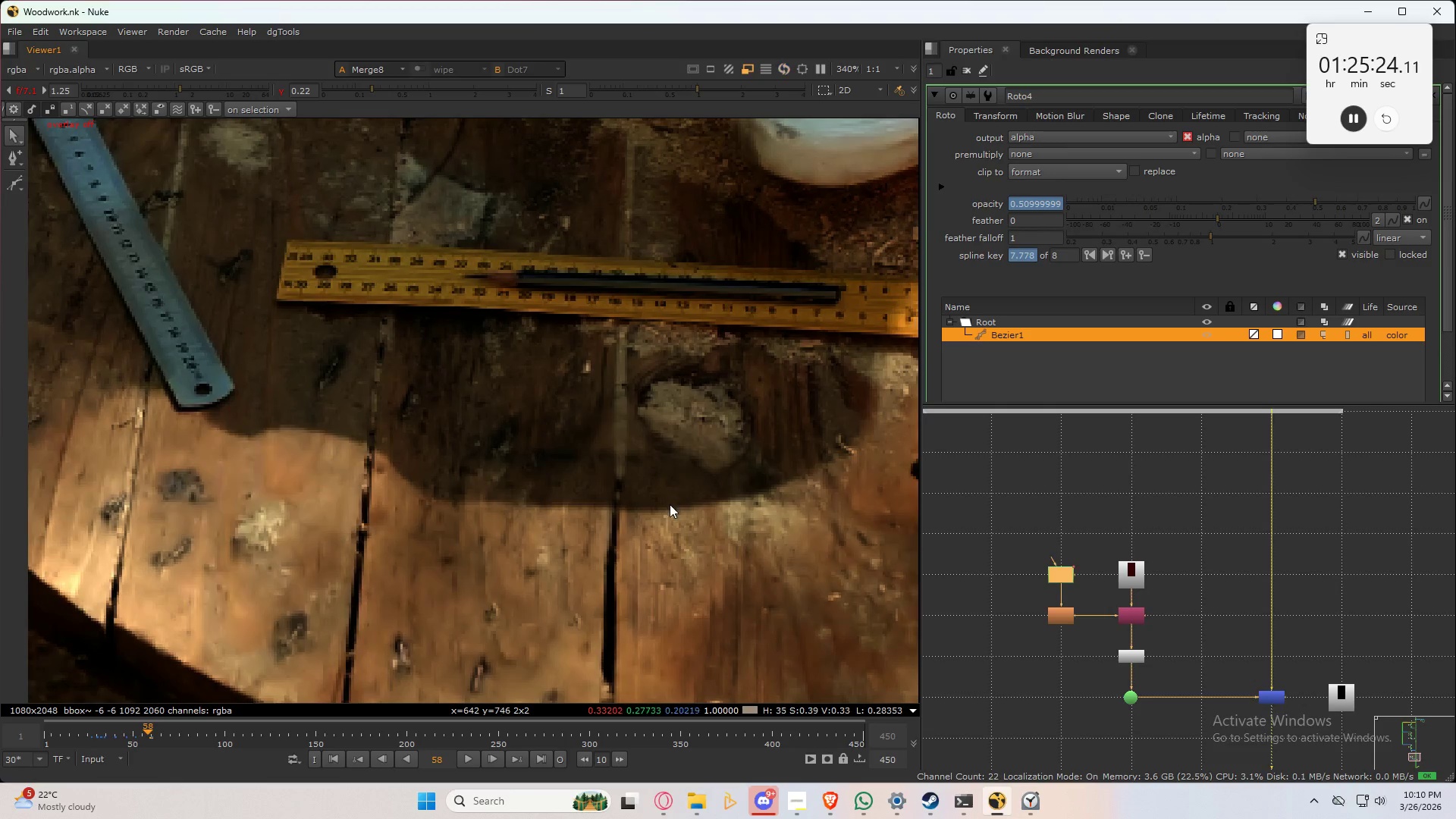 
key(Control+ArrowLeft)
 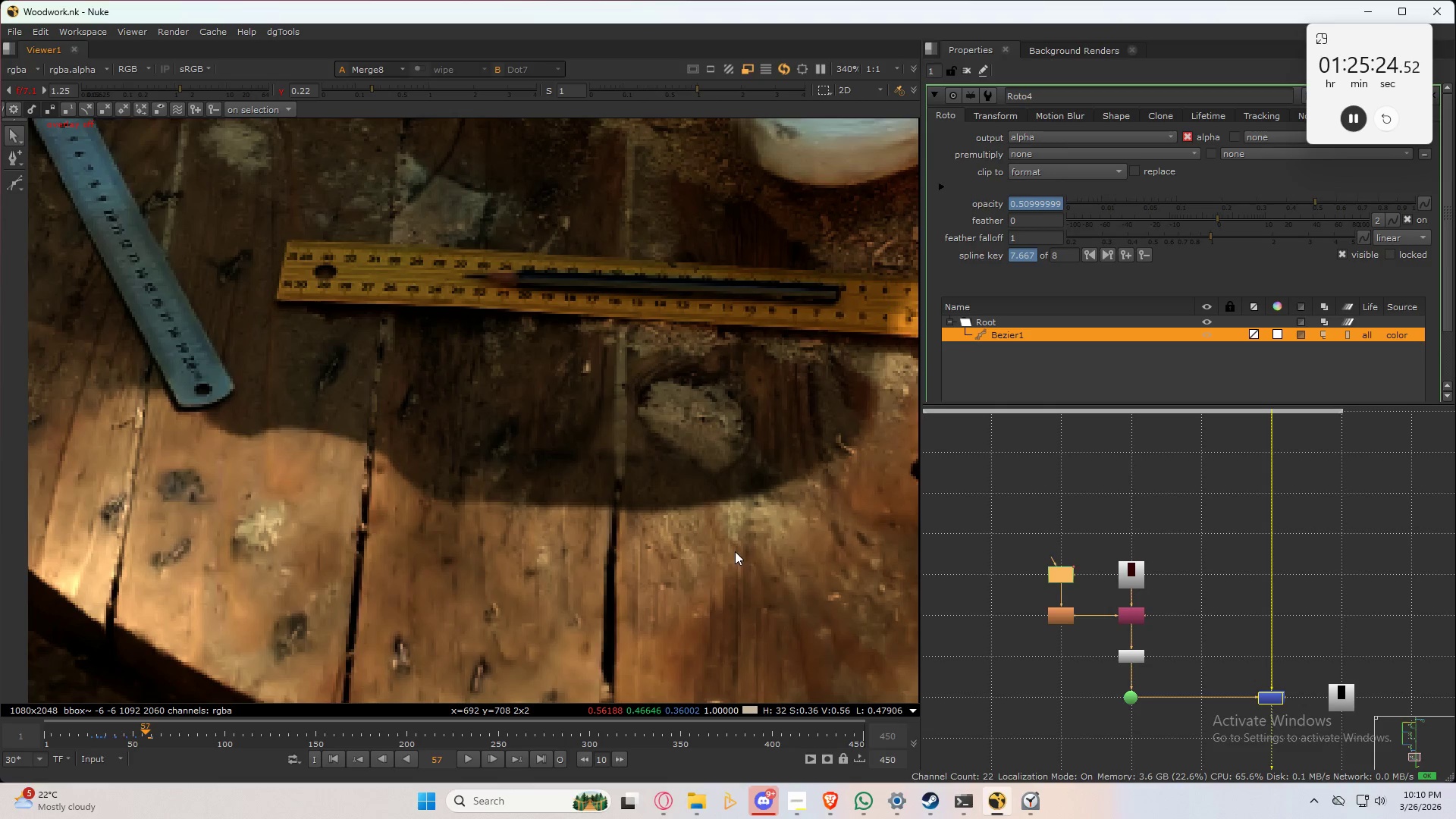 
key(Control+ArrowLeft)
 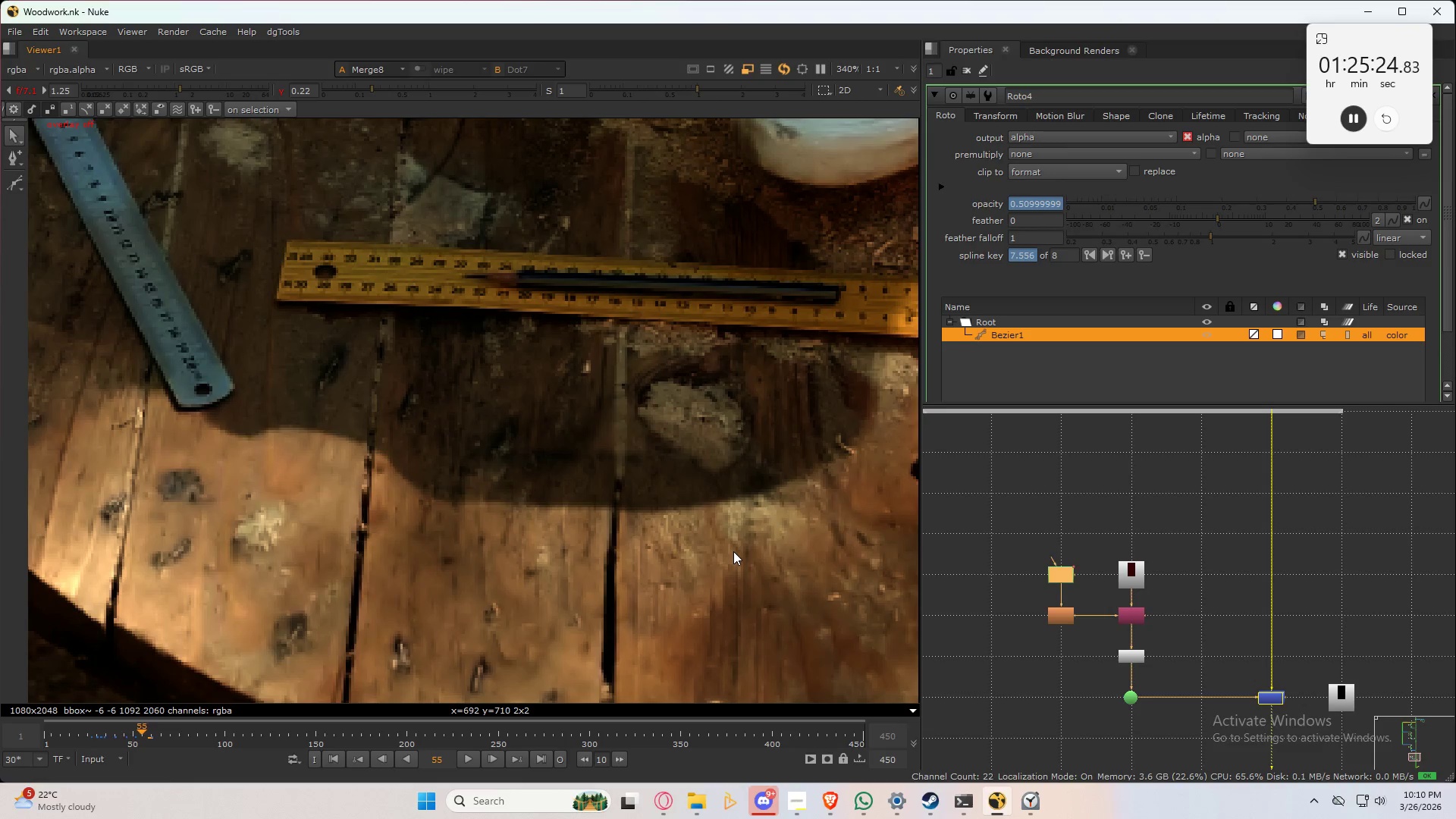 
key(Control+ArrowLeft)
 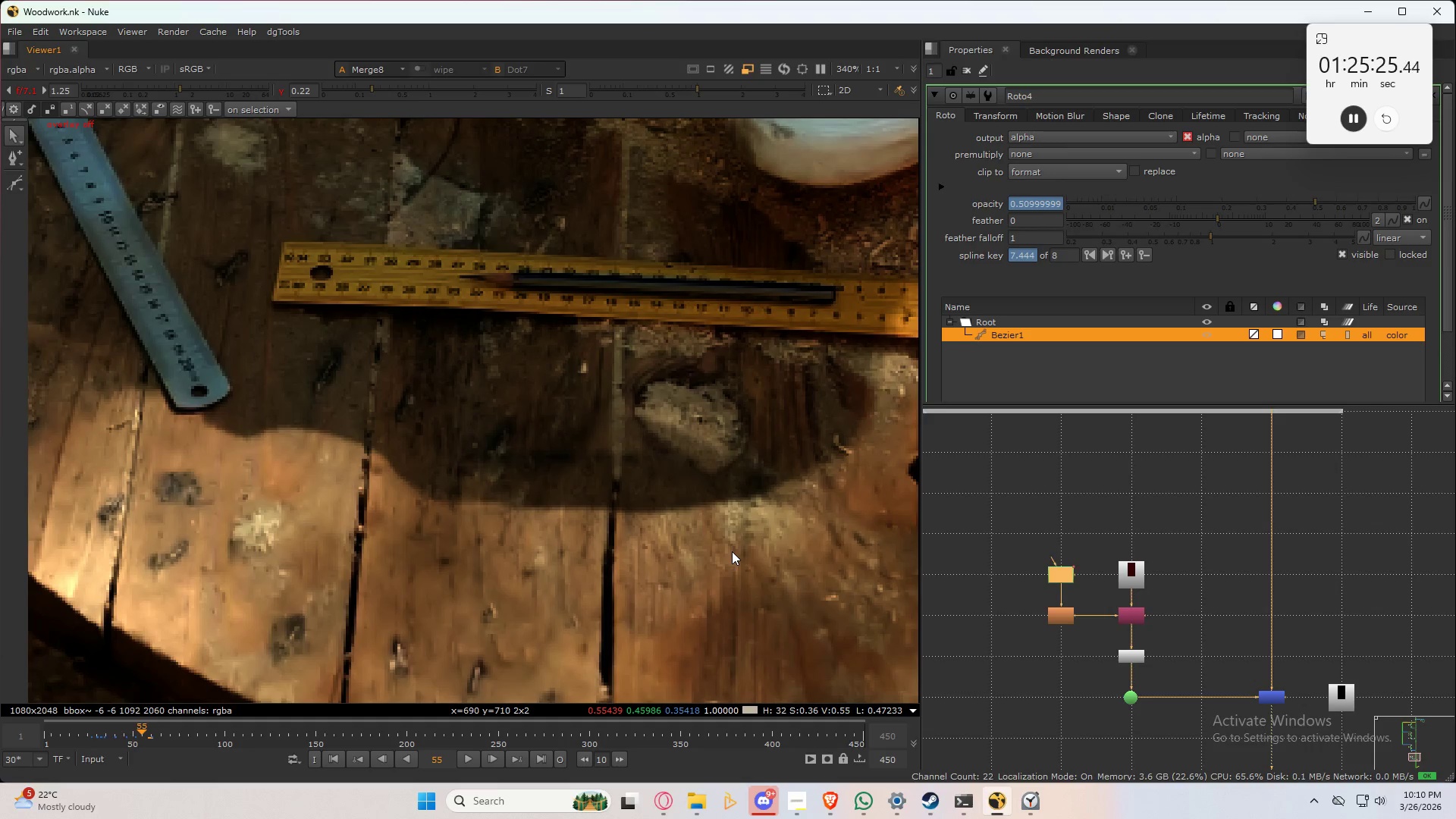 
key(Control+ArrowLeft)
 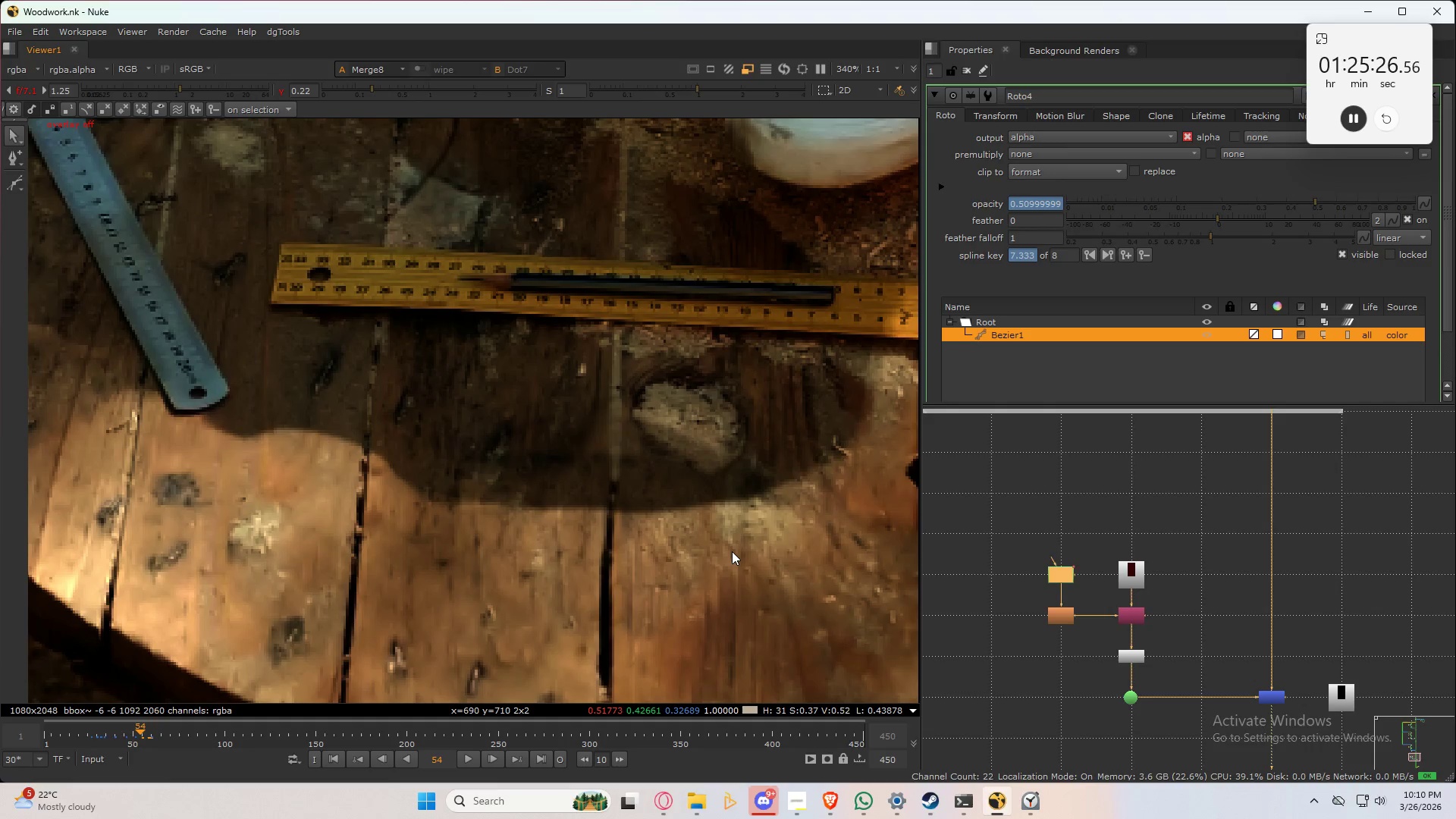 
key(Control+ArrowLeft)
 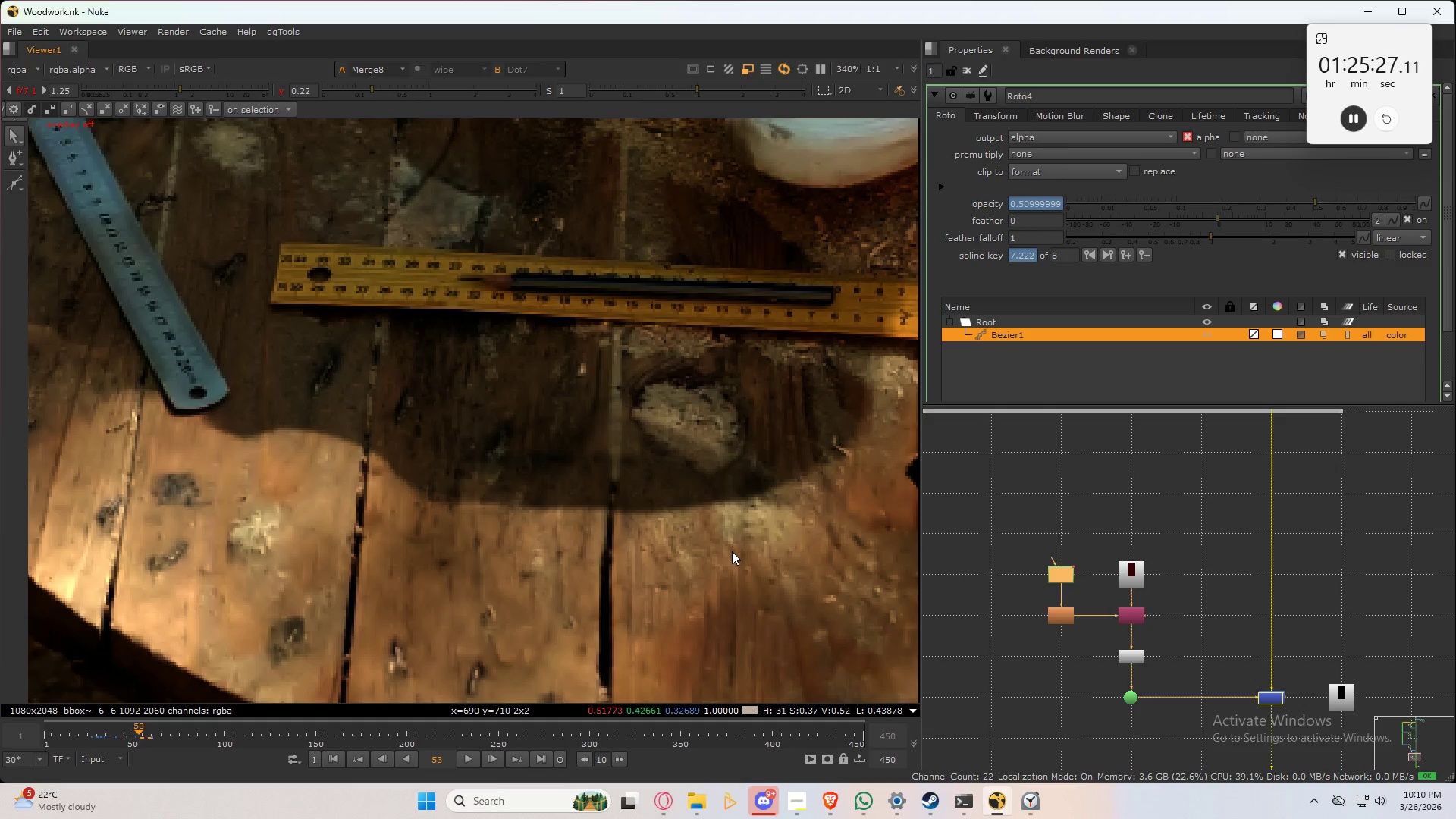 
key(Control+ArrowLeft)
 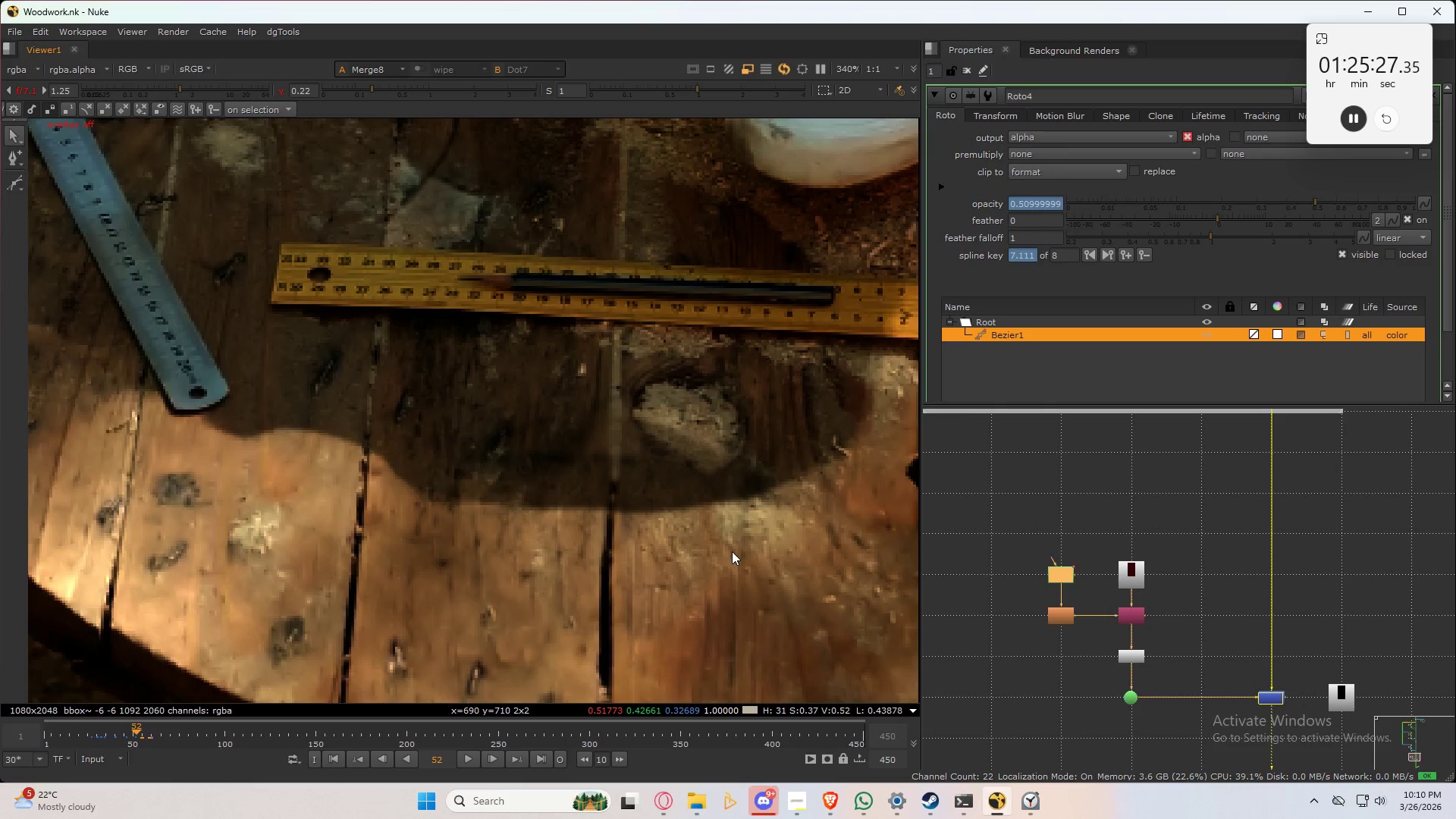 
key(Control+ArrowLeft)
 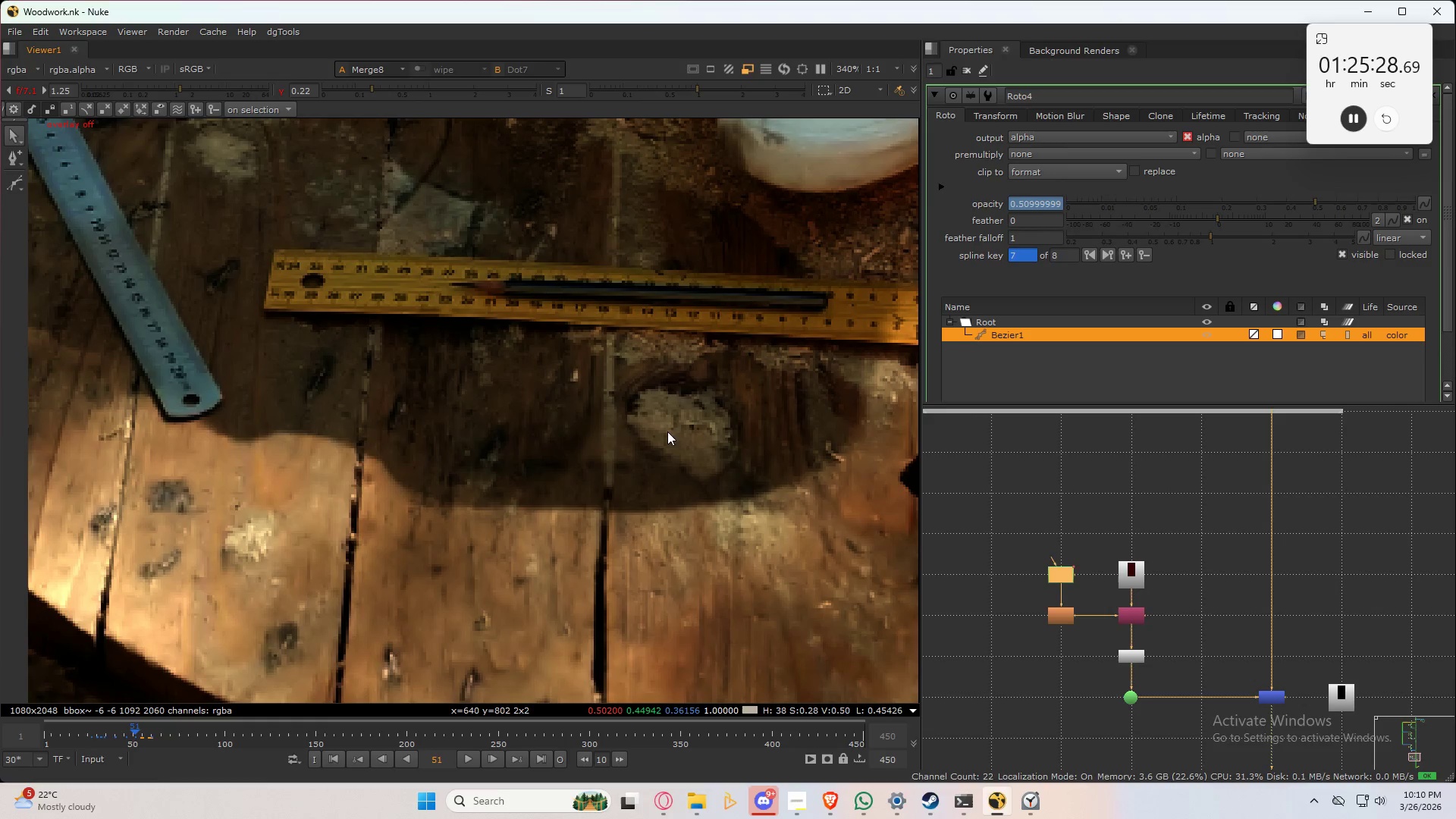 
key(Control+Q)
 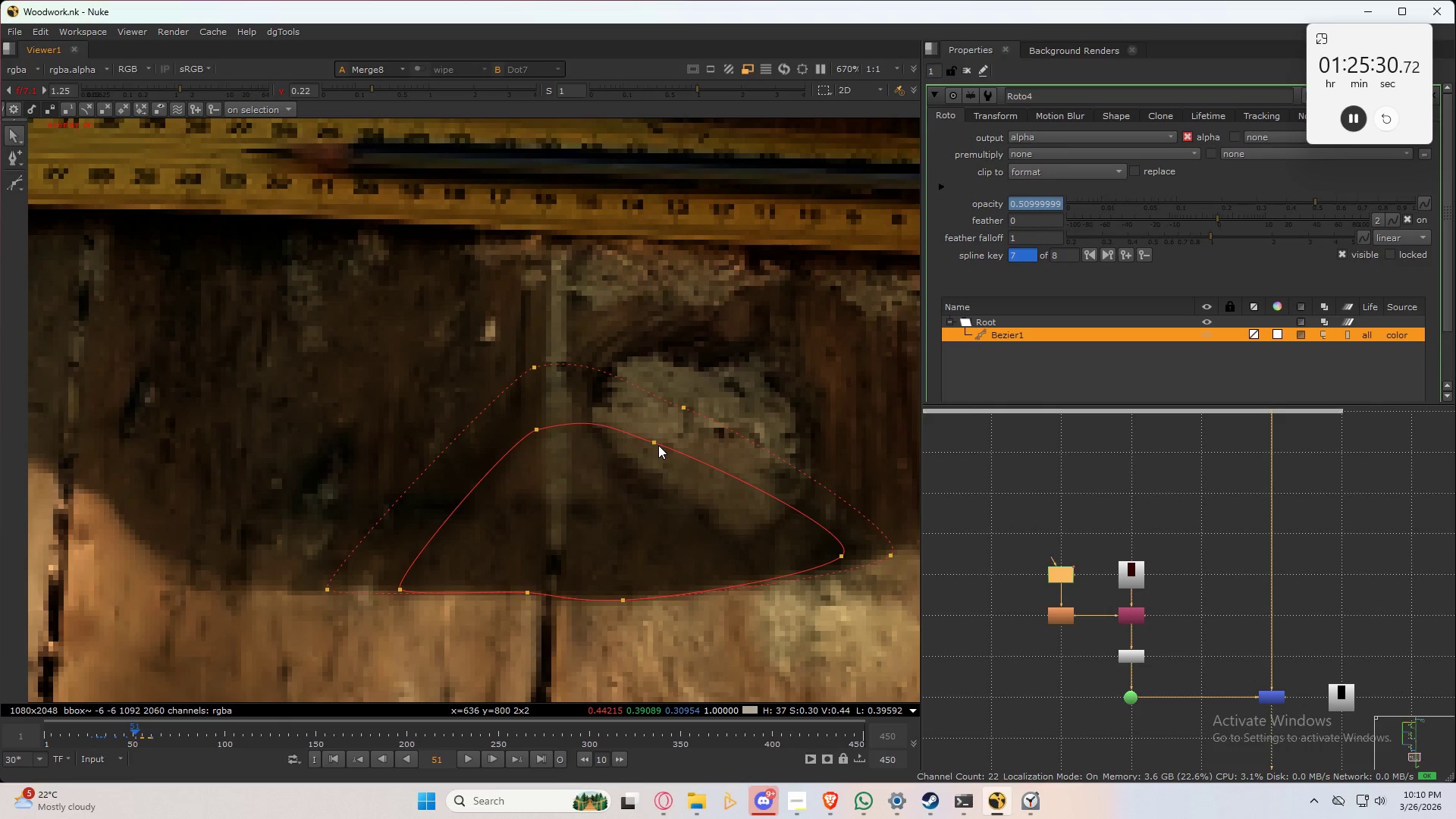 
scroll: coordinate [664, 420], scroll_direction: up, amount: 4.0
 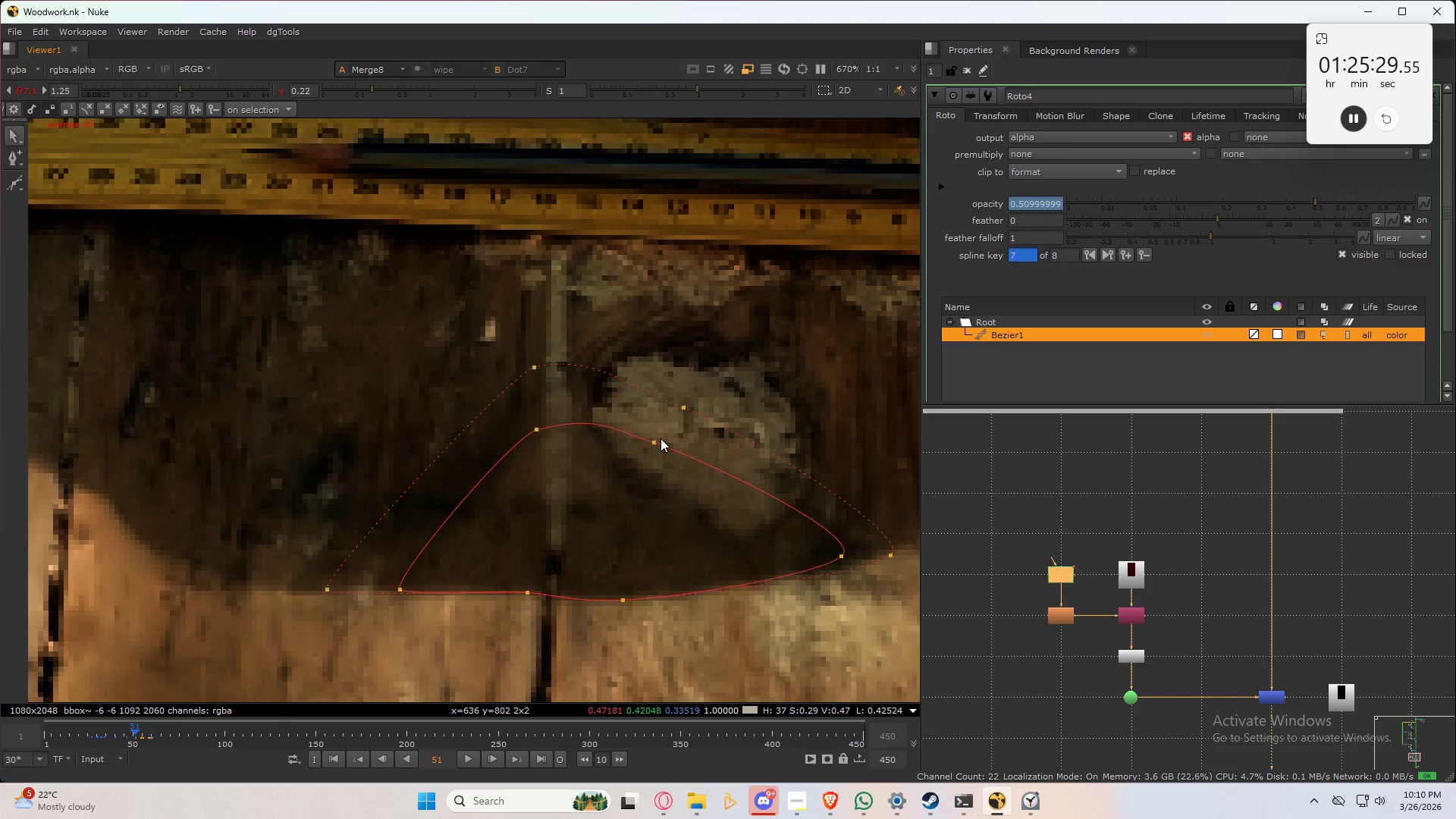 
hold_key(key=ControlLeft, duration=1.5)
left_click_drag(start_coordinate=[656, 444], to_coordinate=[657, 438])
 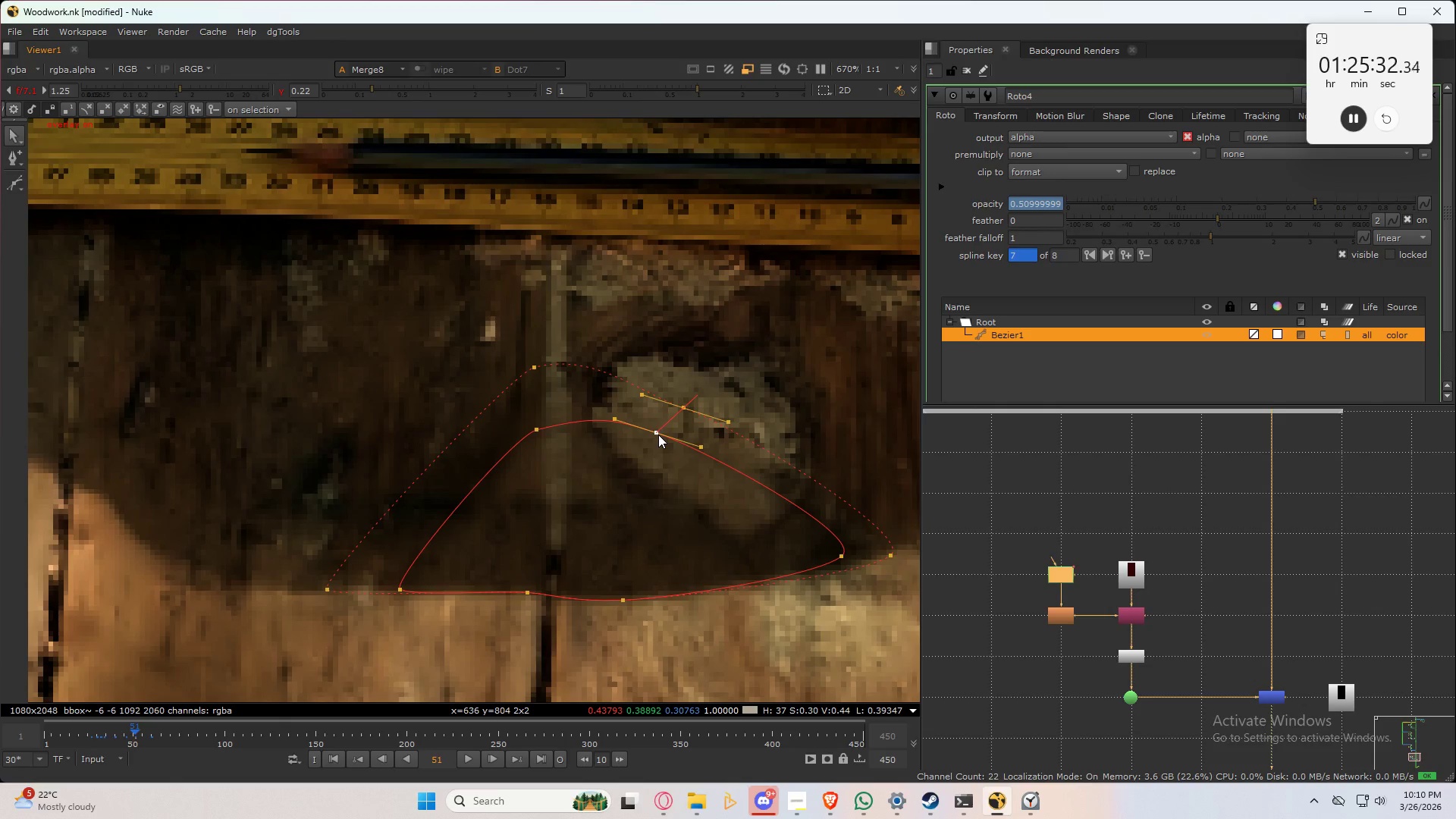 
hold_key(key=ControlLeft, duration=0.97)
 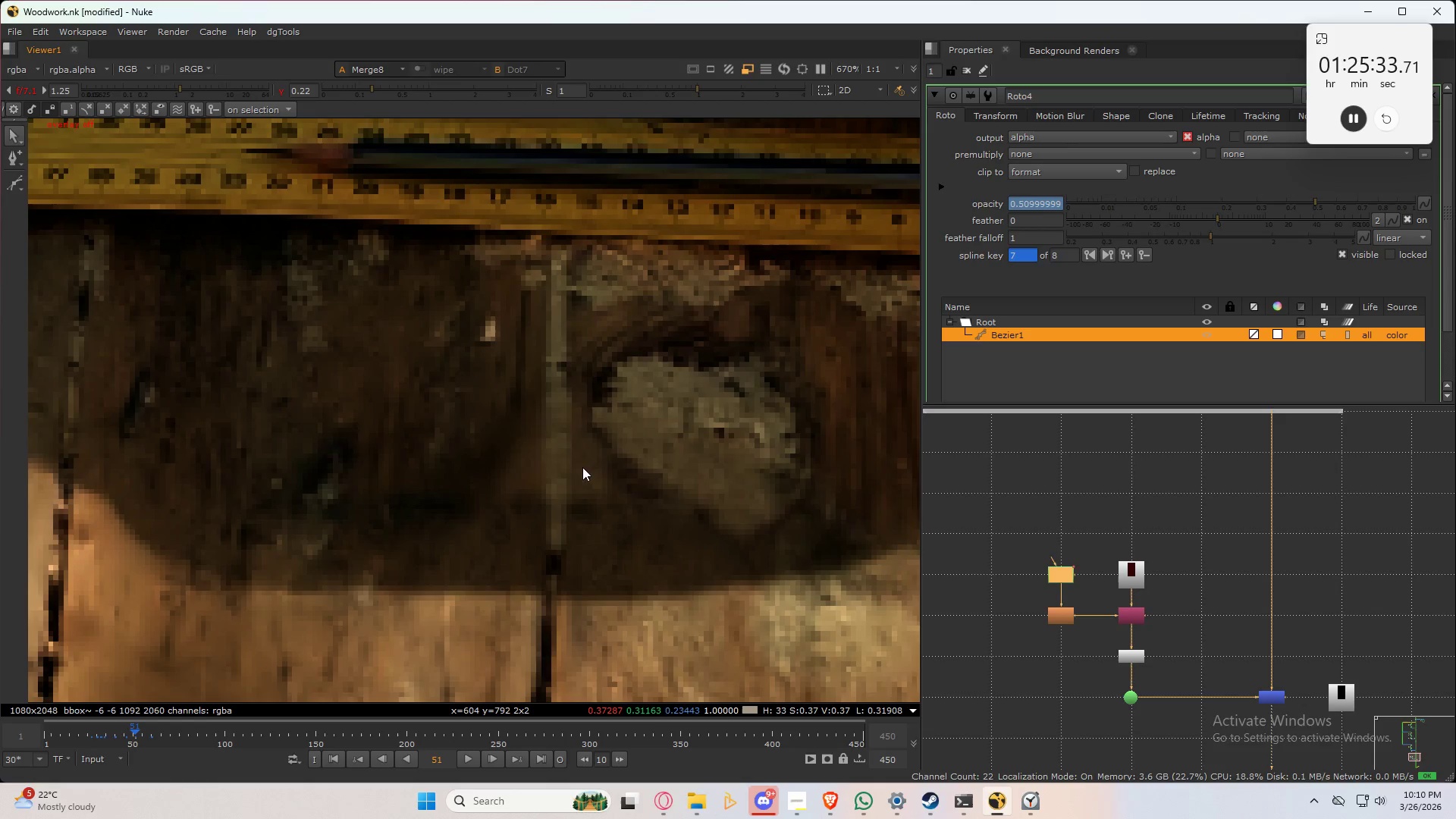 
key(Q)
 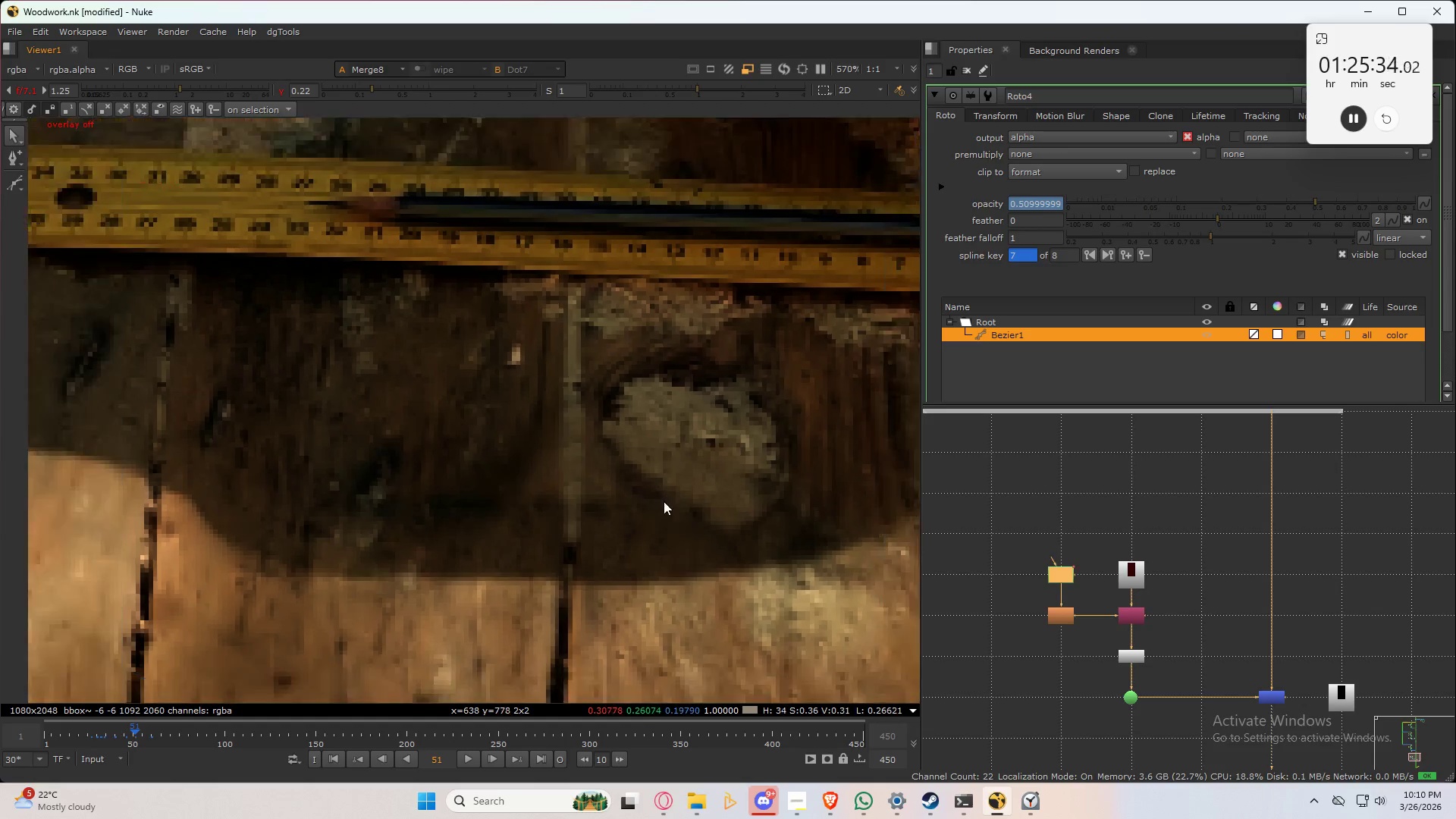 
scroll: coordinate [666, 511], scroll_direction: down, amount: 3.0
 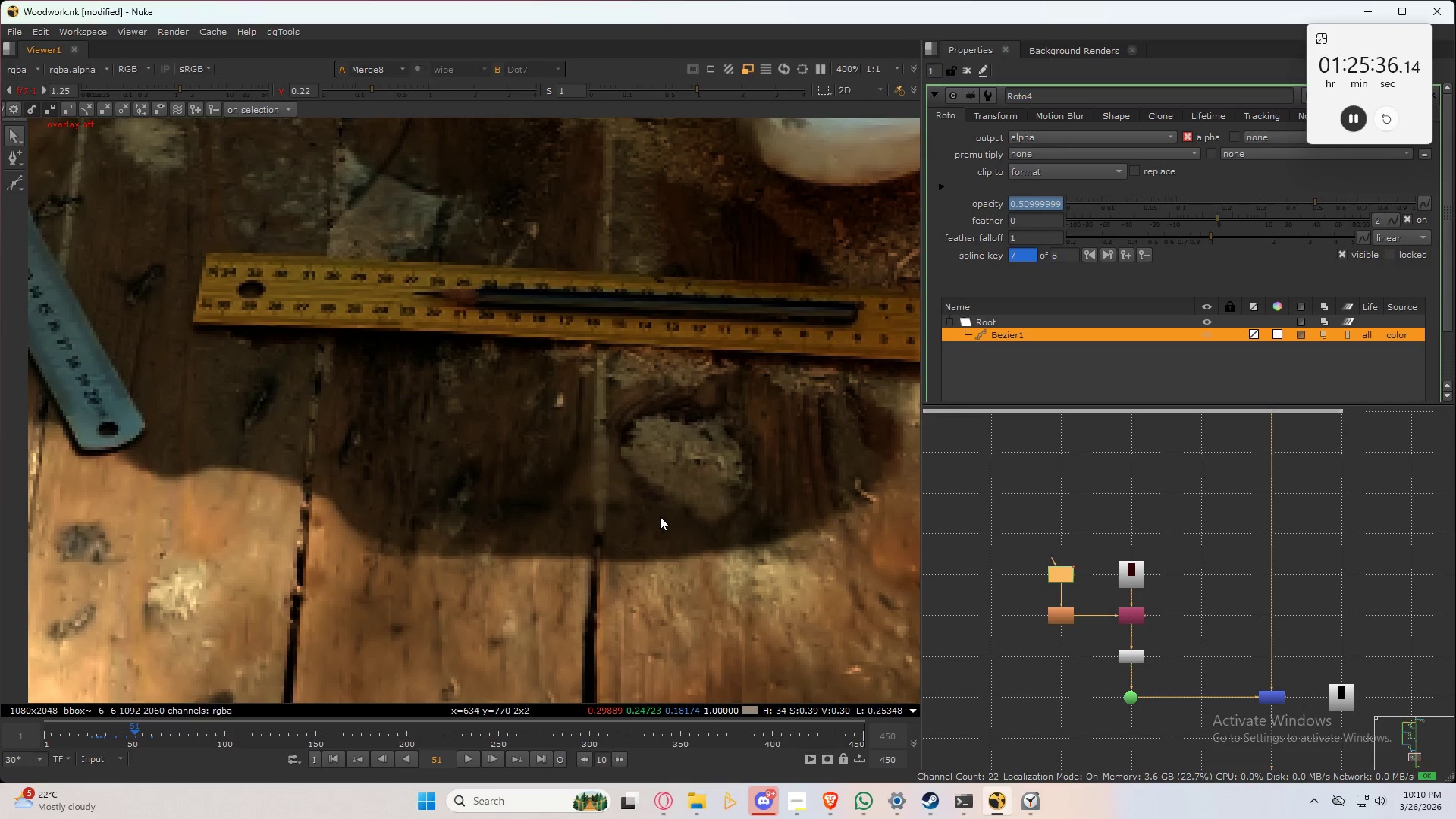 
key(Control+ControlLeft)
 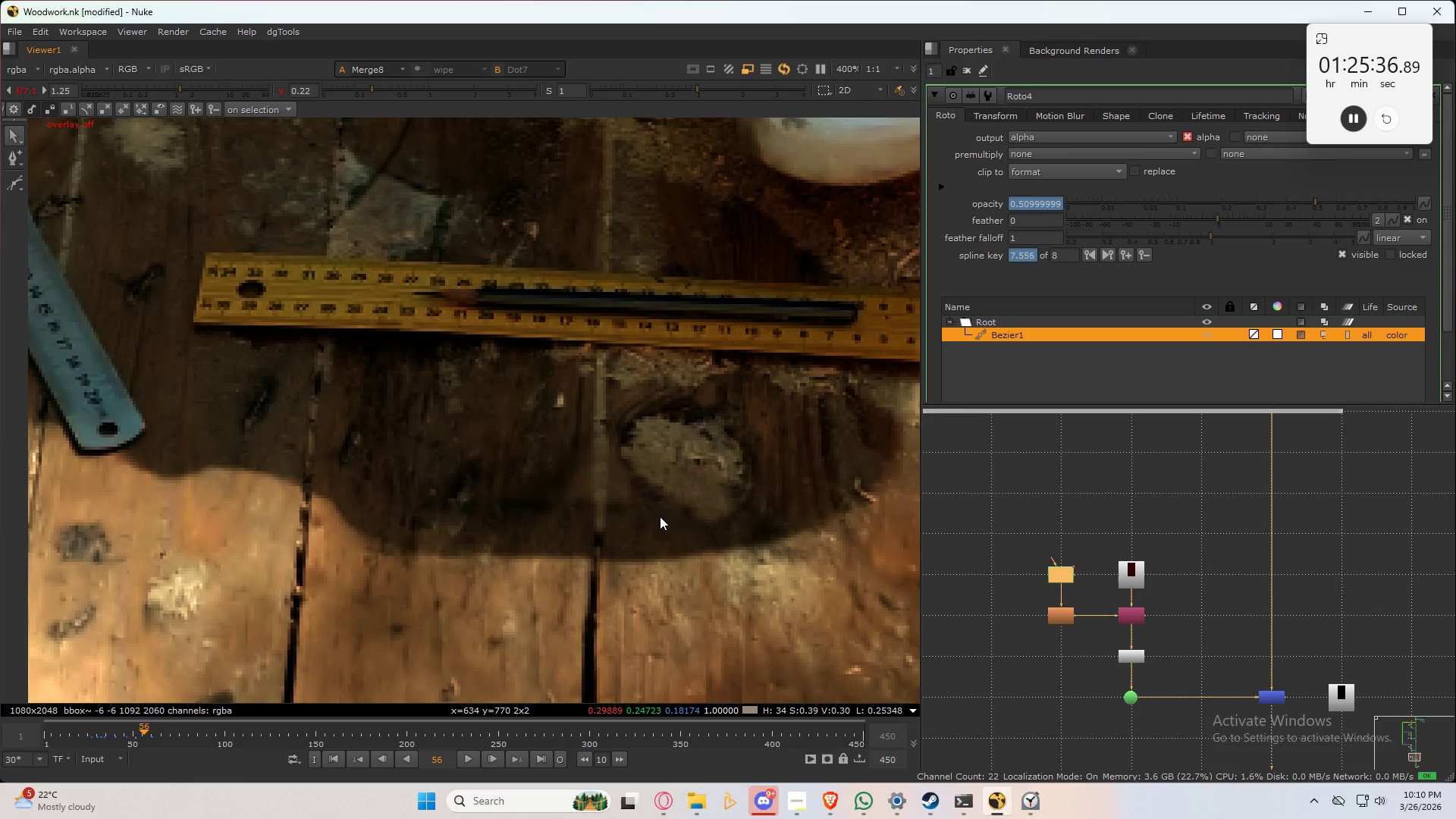 
key(Control+ArrowRight)
 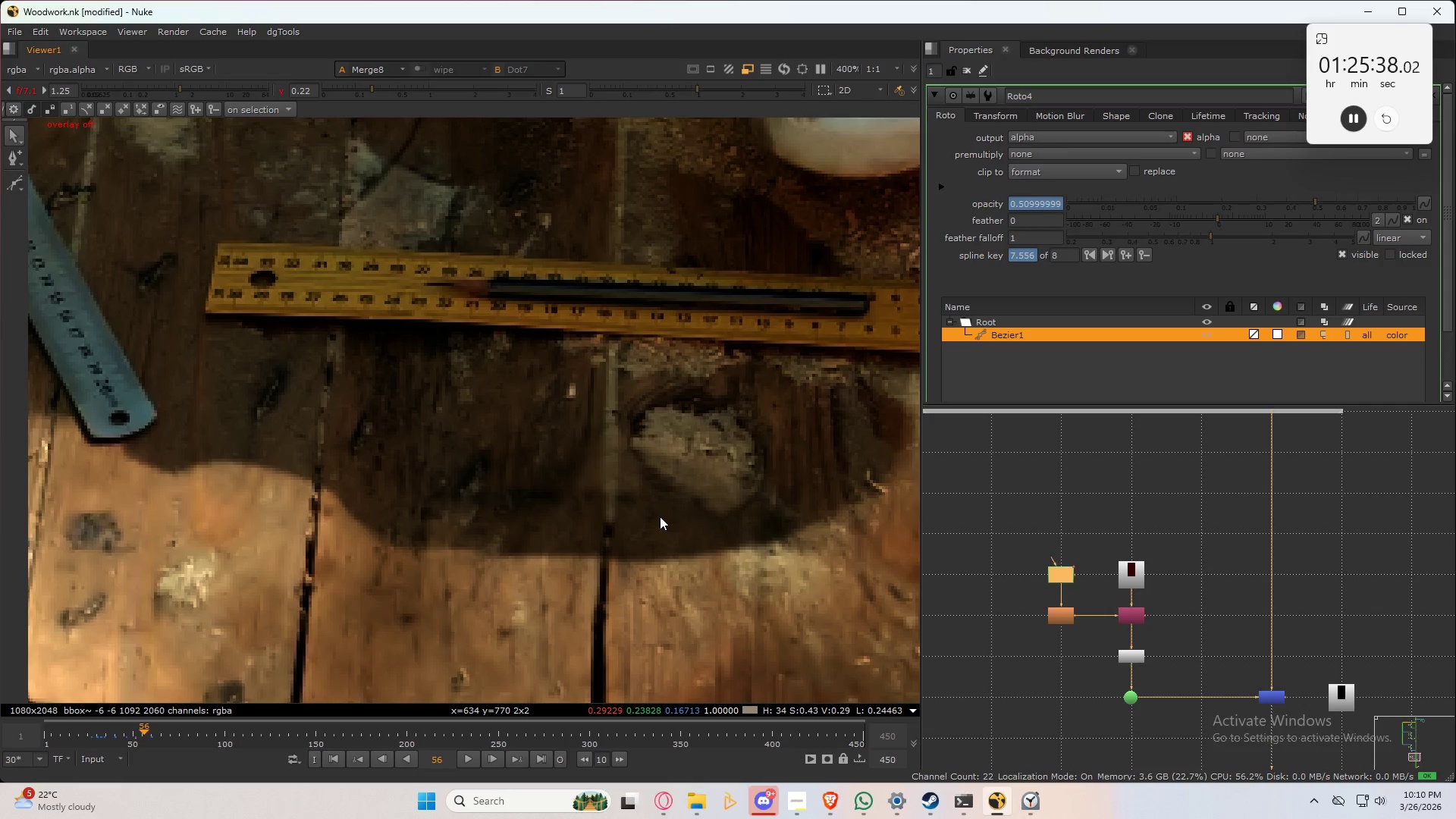 
key(Q)
 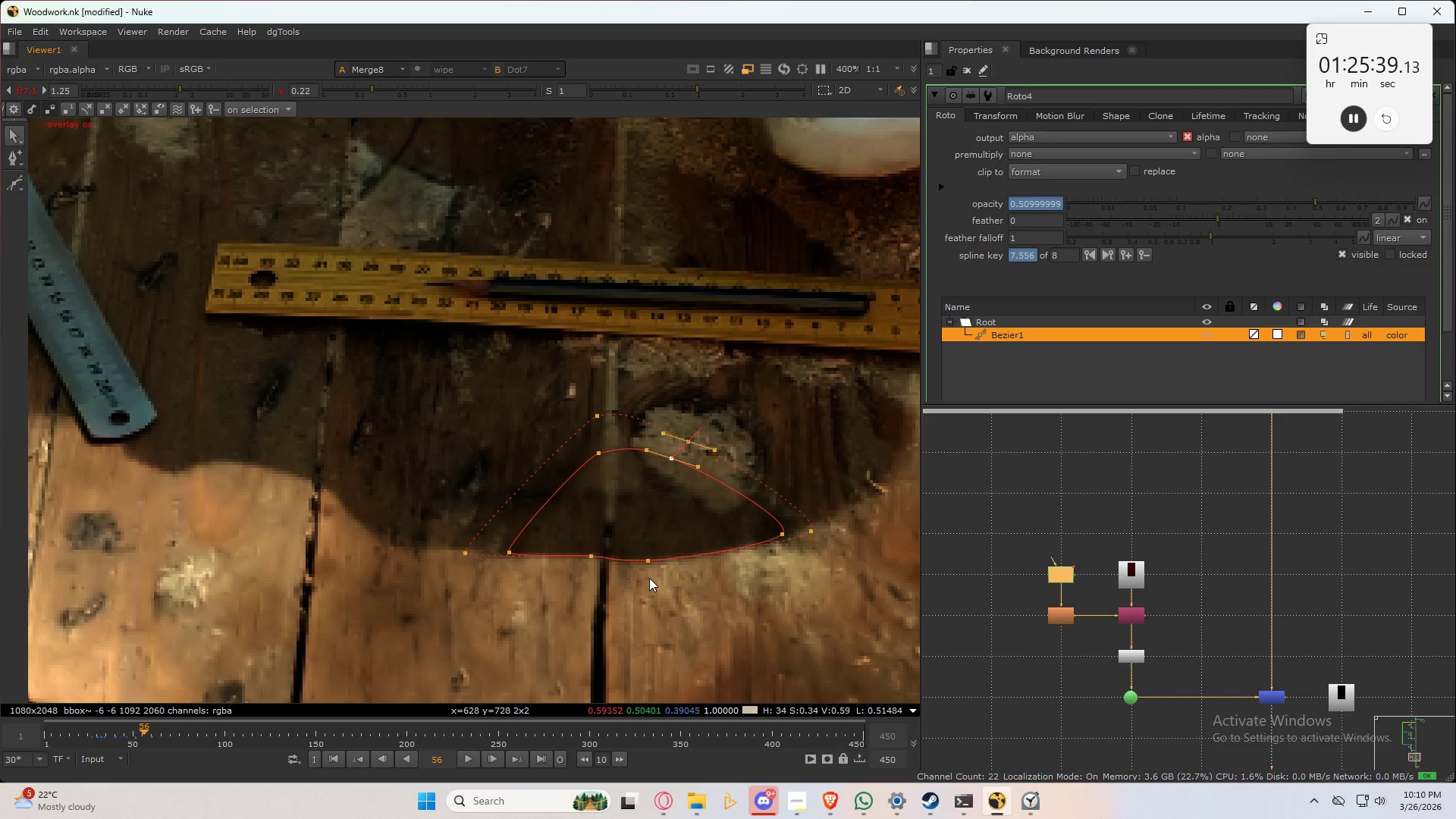 
scroll: coordinate [650, 489], scroll_direction: up, amount: 5.0
 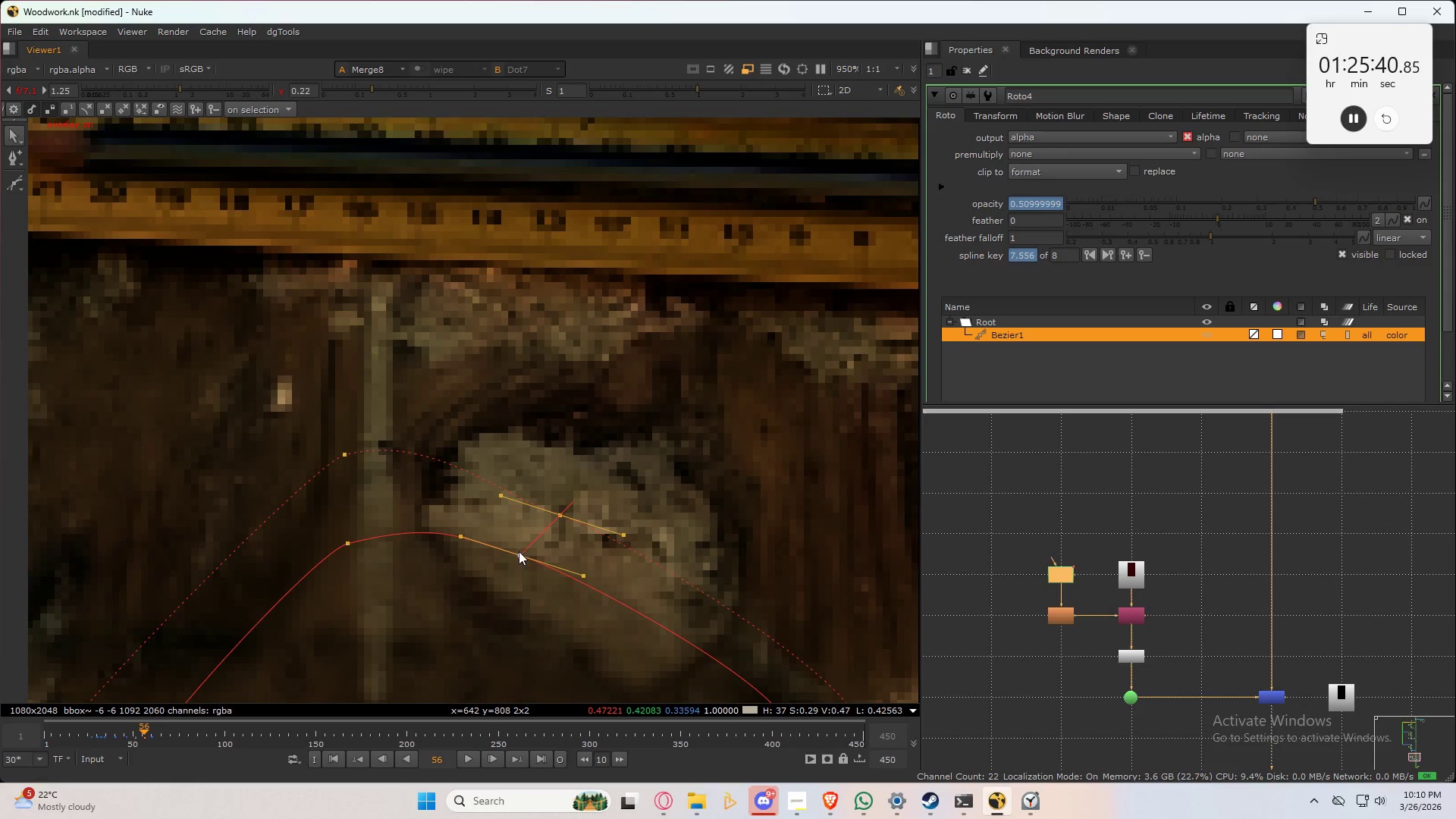 
left_click_drag(start_coordinate=[519, 554], to_coordinate=[520, 549])
 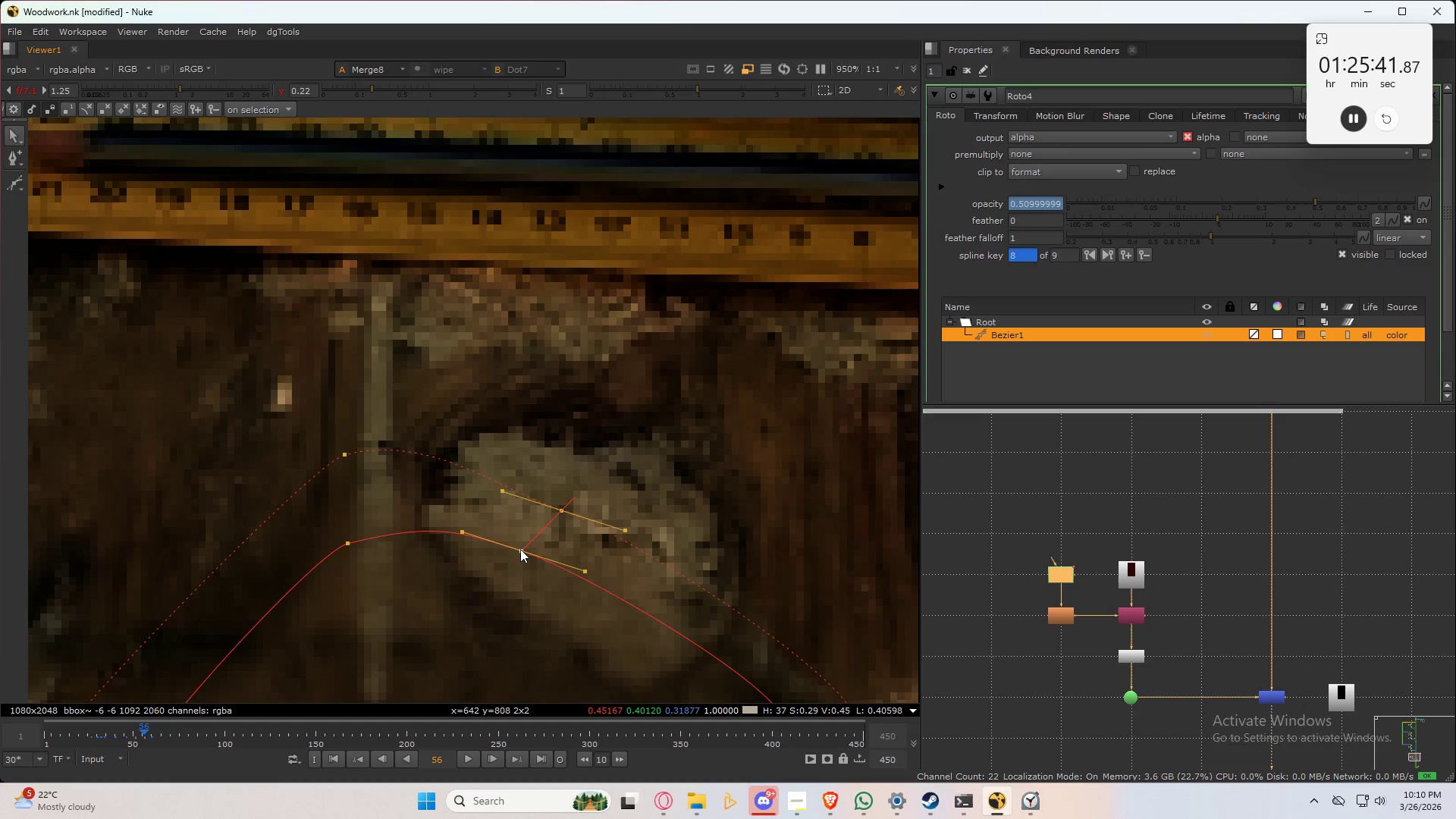 
left_click_drag(start_coordinate=[520, 549], to_coordinate=[524, 545])
 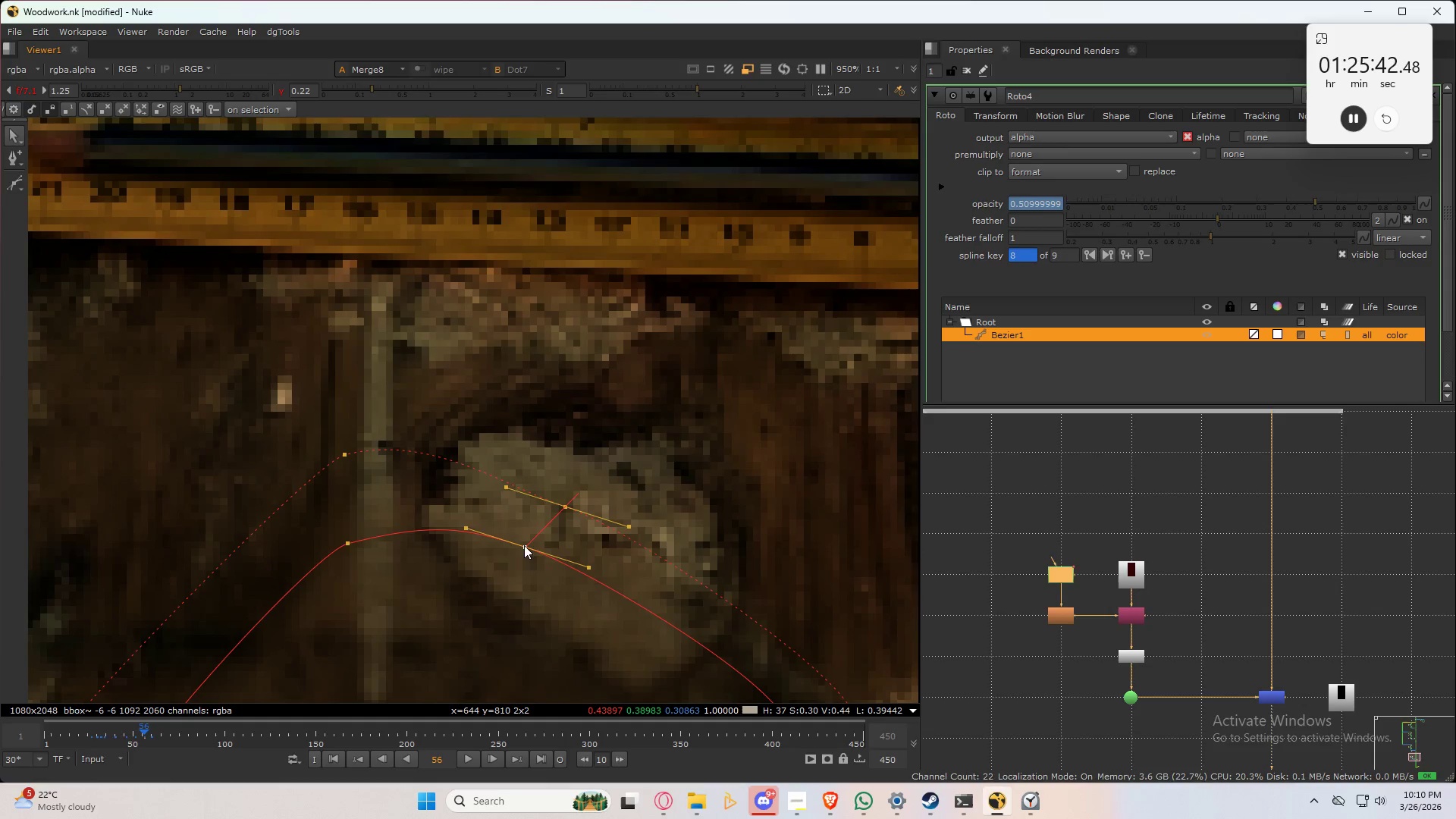 
left_click_drag(start_coordinate=[524, 545], to_coordinate=[526, 541])
 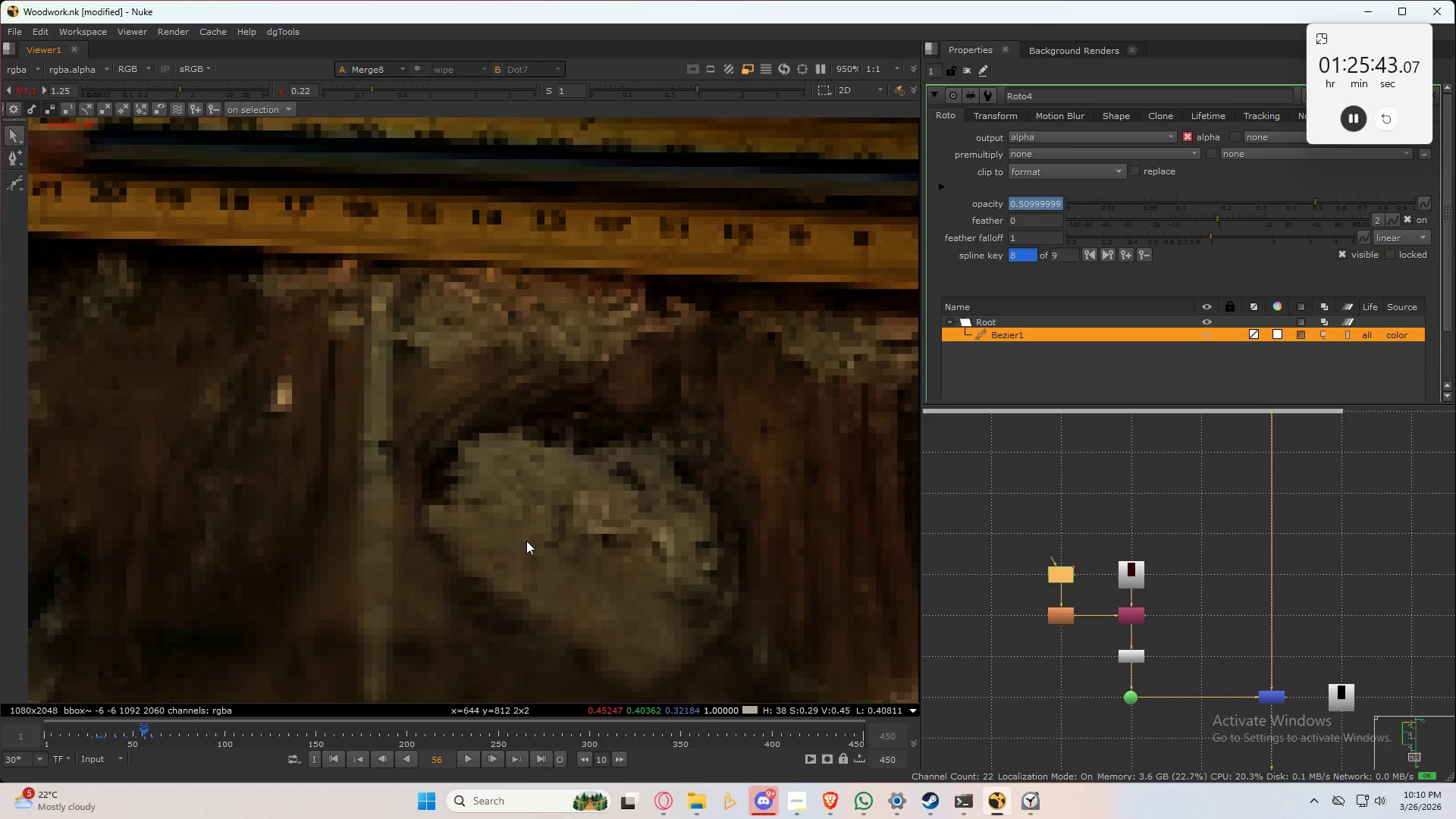 
key(Q)
 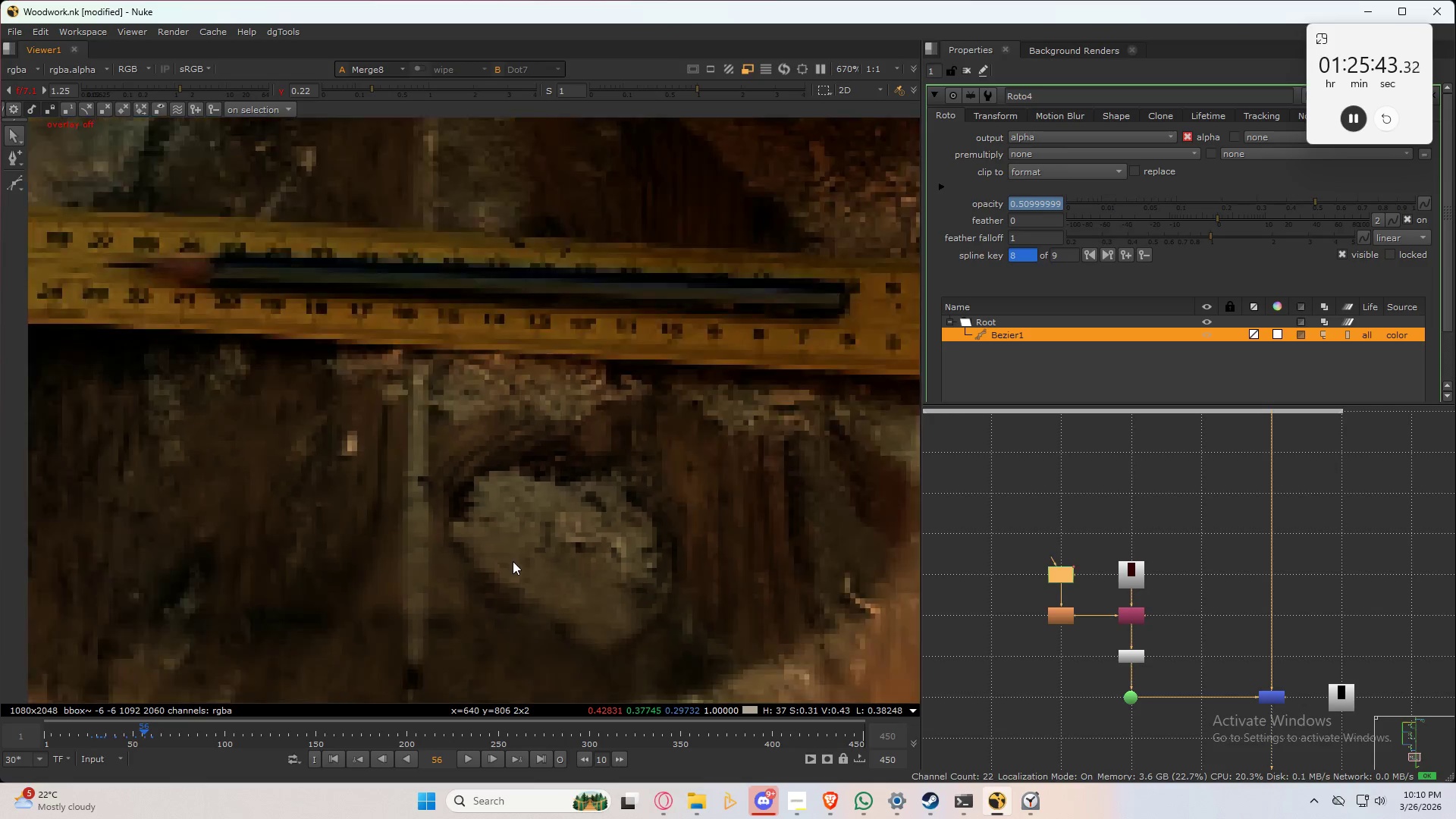 
scroll: coordinate [510, 571], scroll_direction: down, amount: 4.0
 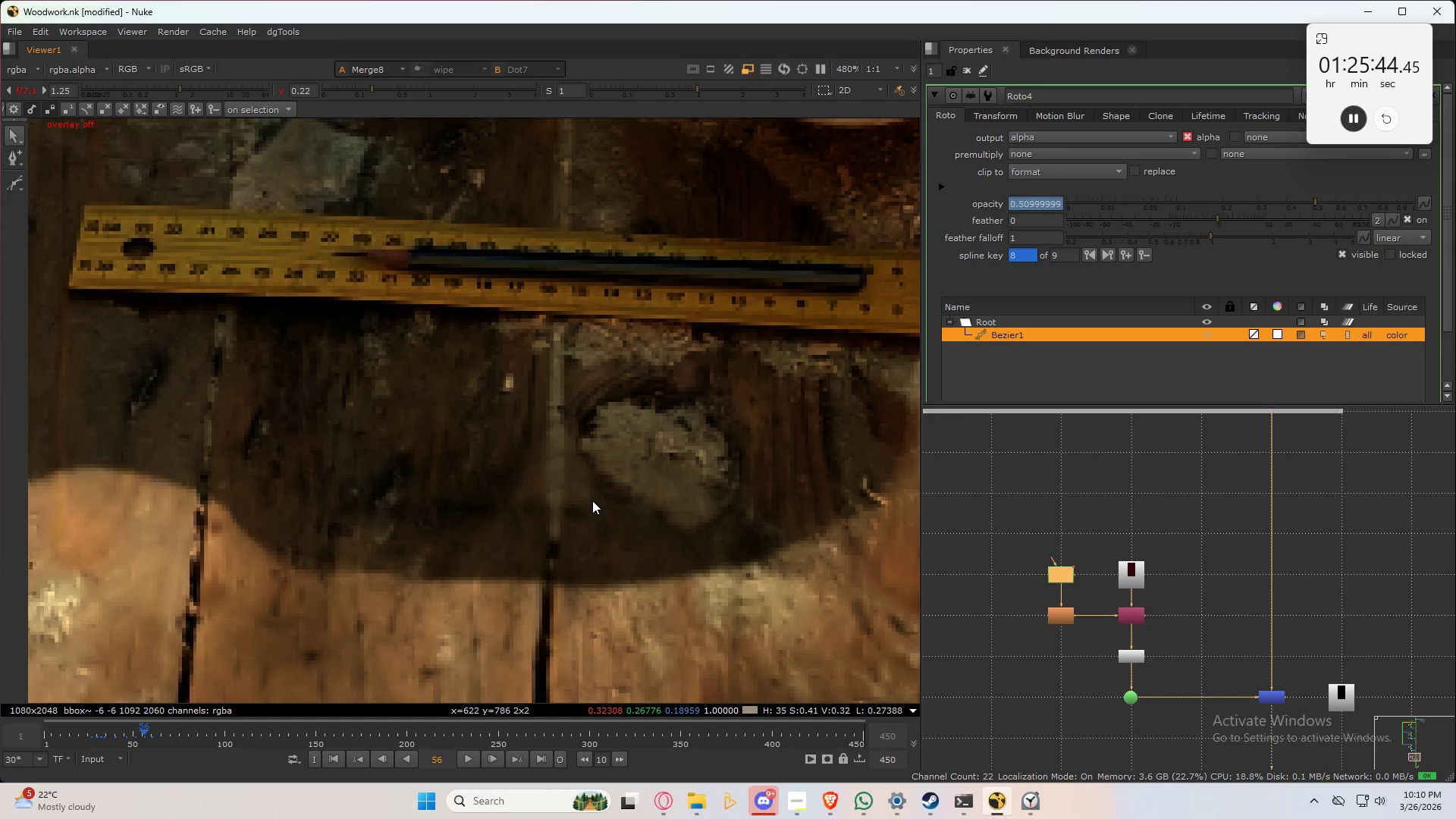 
key(Q)
 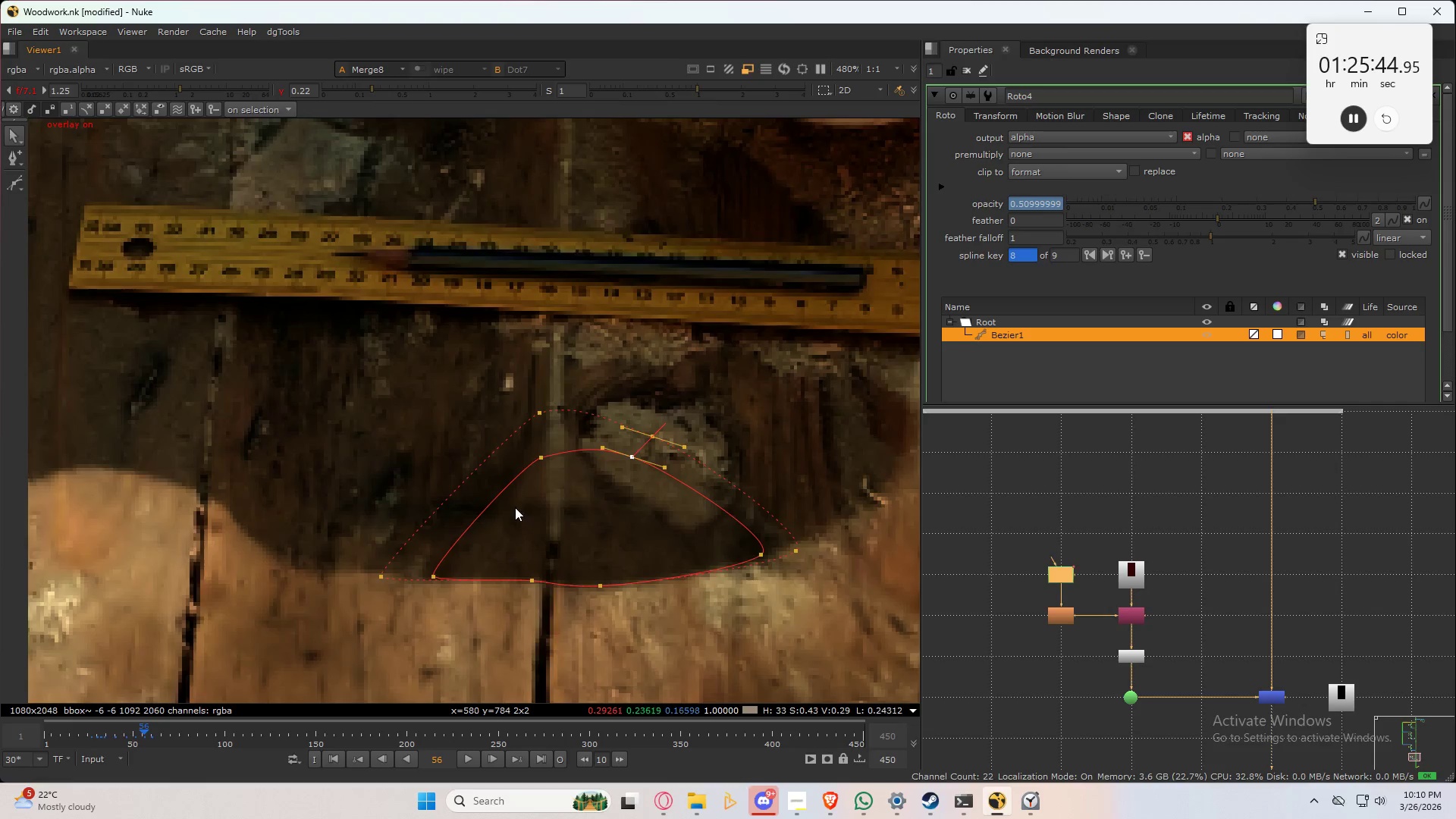 
scroll: coordinate [508, 506], scroll_direction: up, amount: 3.0
 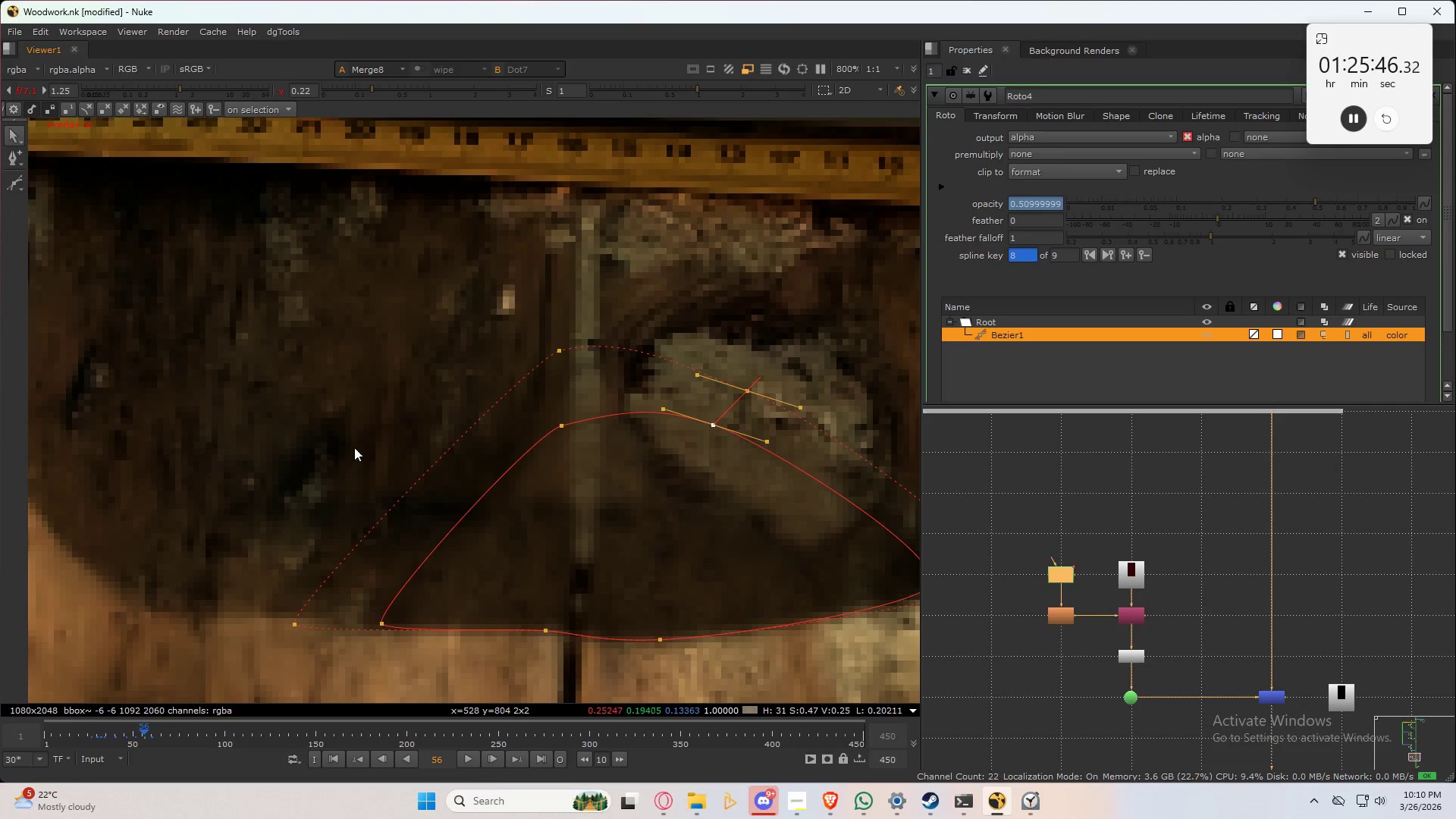 
left_click_drag(start_coordinate=[234, 388], to_coordinate=[425, 650])
 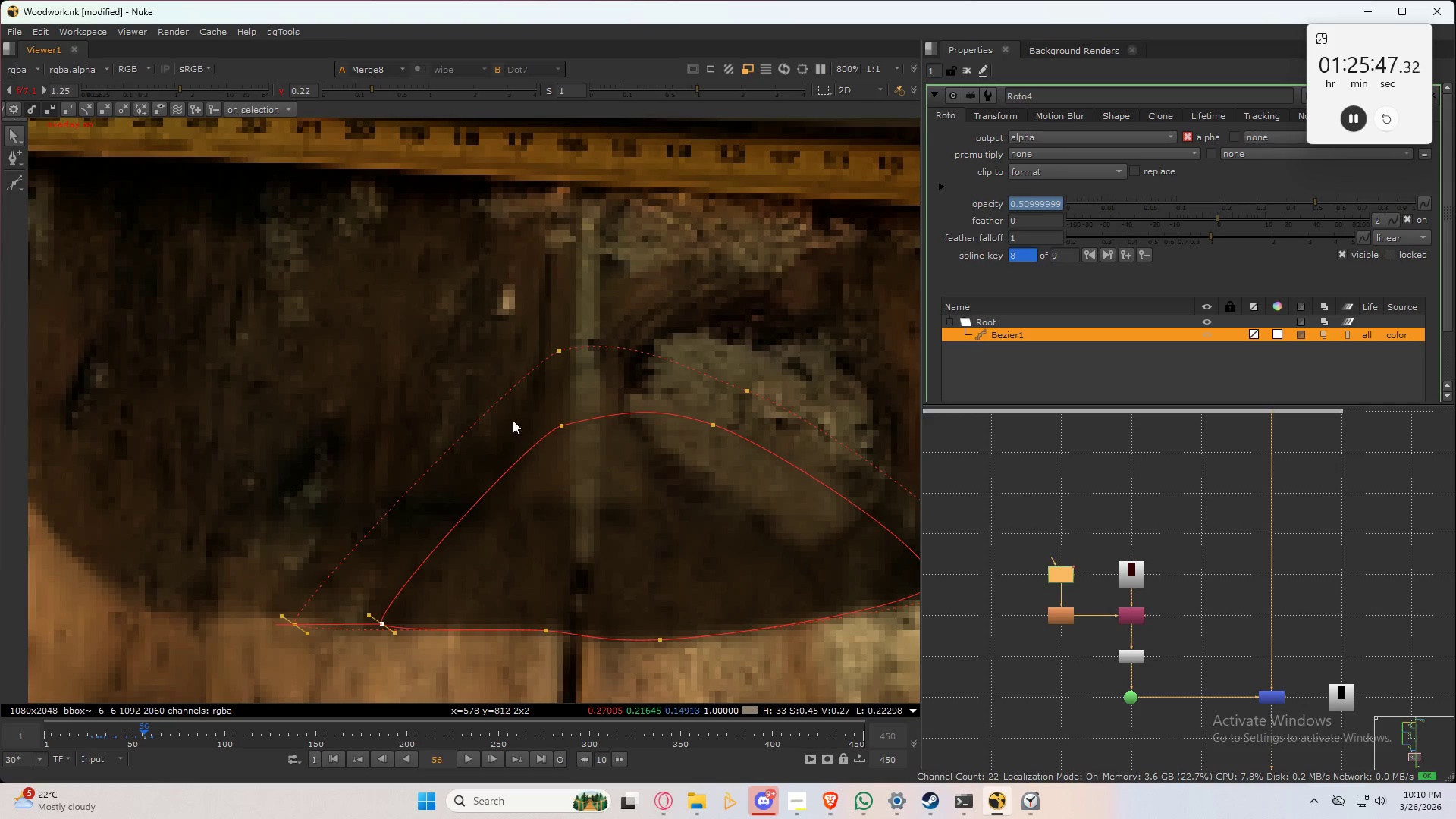 
hold_key(key=ShiftLeft, duration=0.8)
left_click_drag(start_coordinate=[415, 320], to_coordinate=[573, 505])
 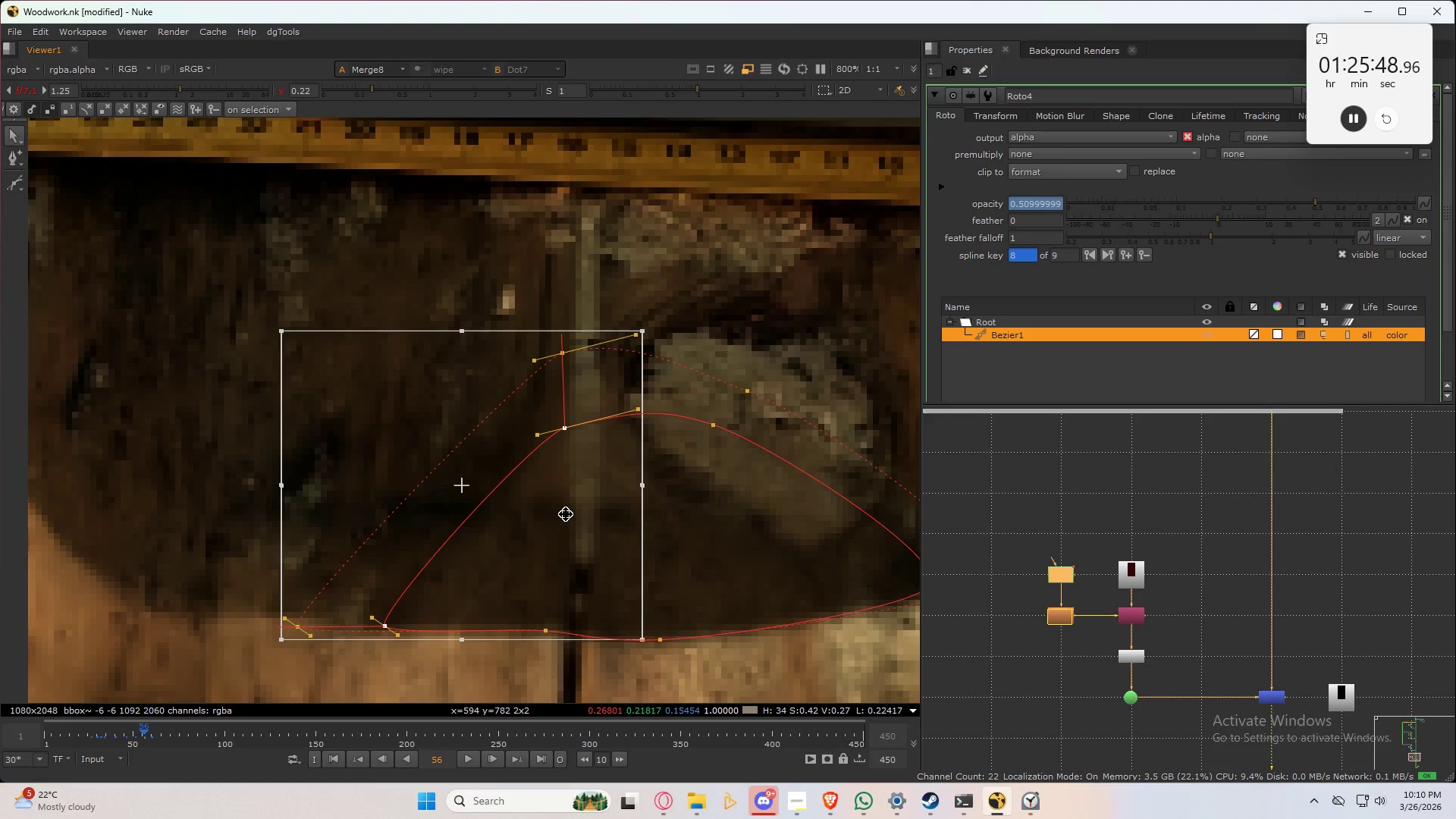 
left_click_drag(start_coordinate=[566, 515], to_coordinate=[570, 519])
 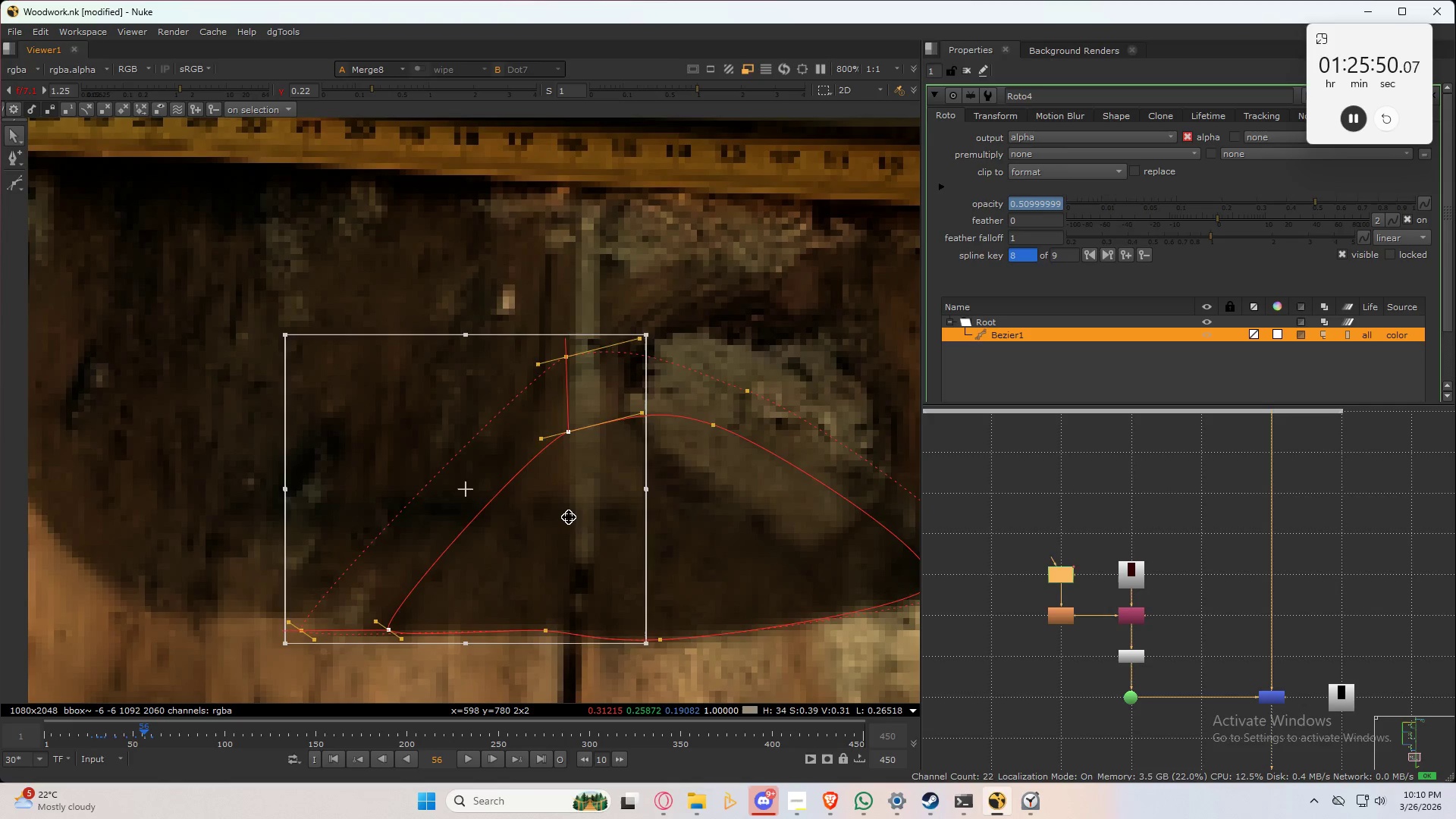 
key(Q)
 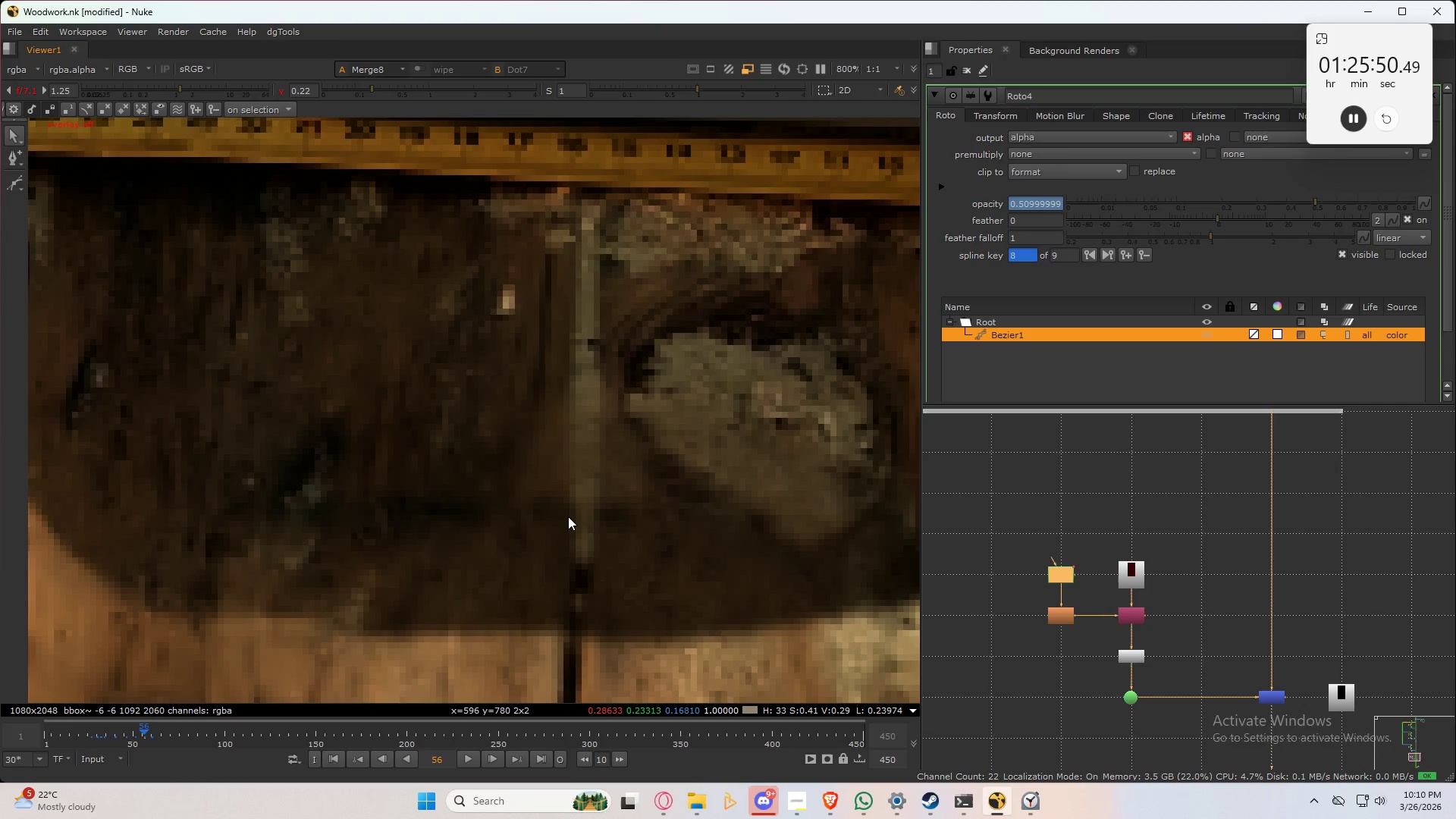 
key(Control+Z)
 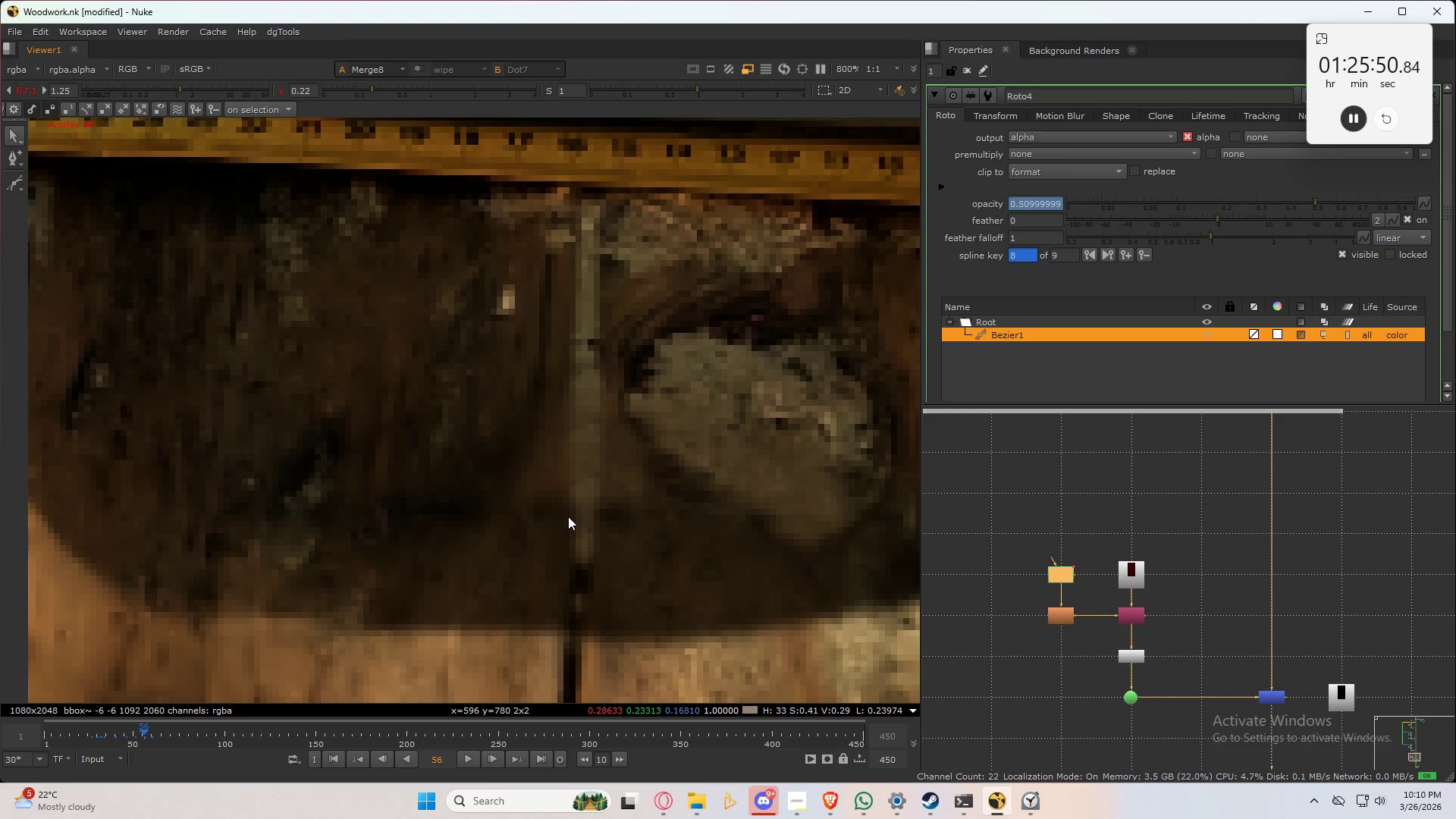 
key(Control+Z)
 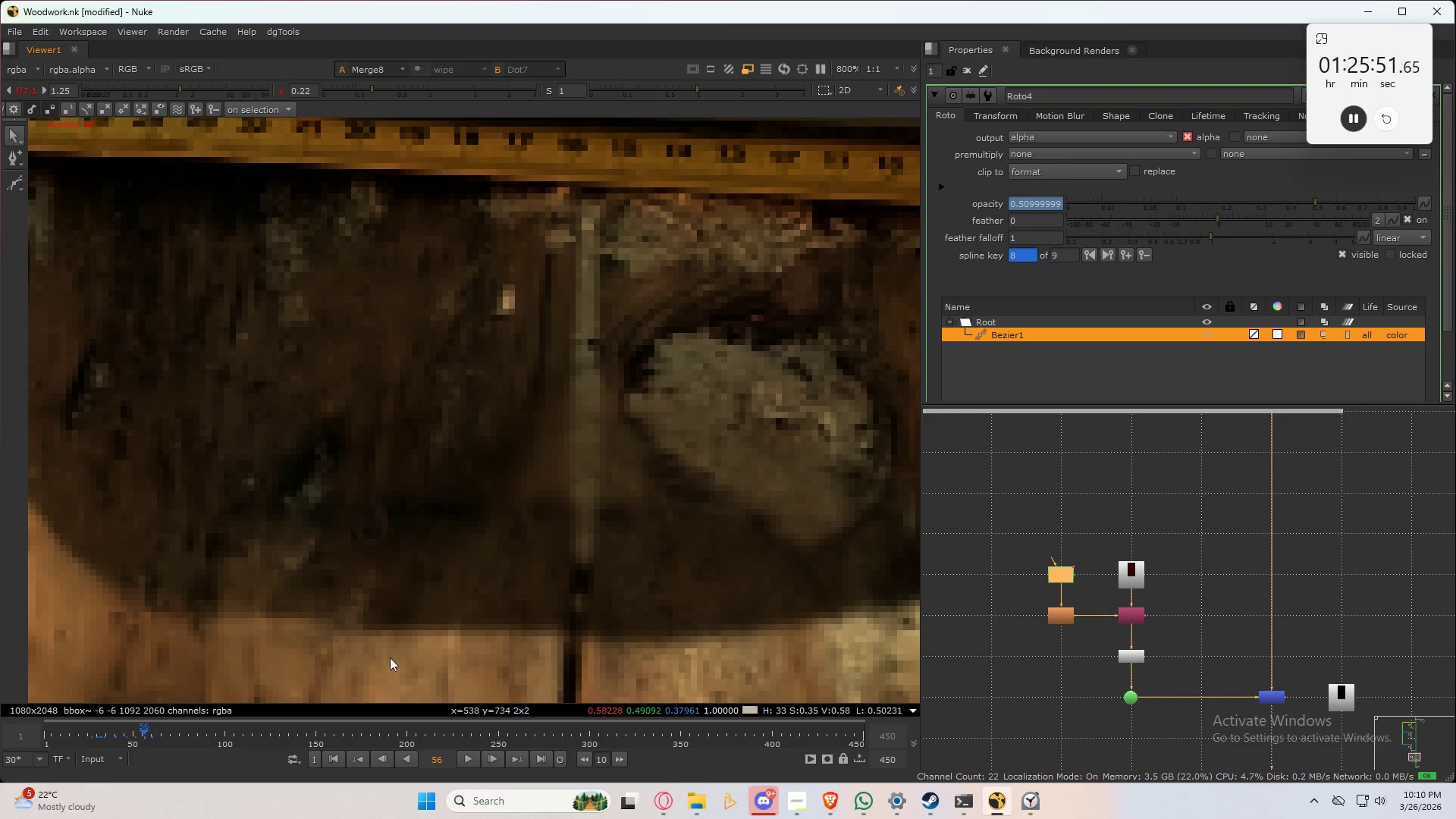 
left_click([383, 667])
 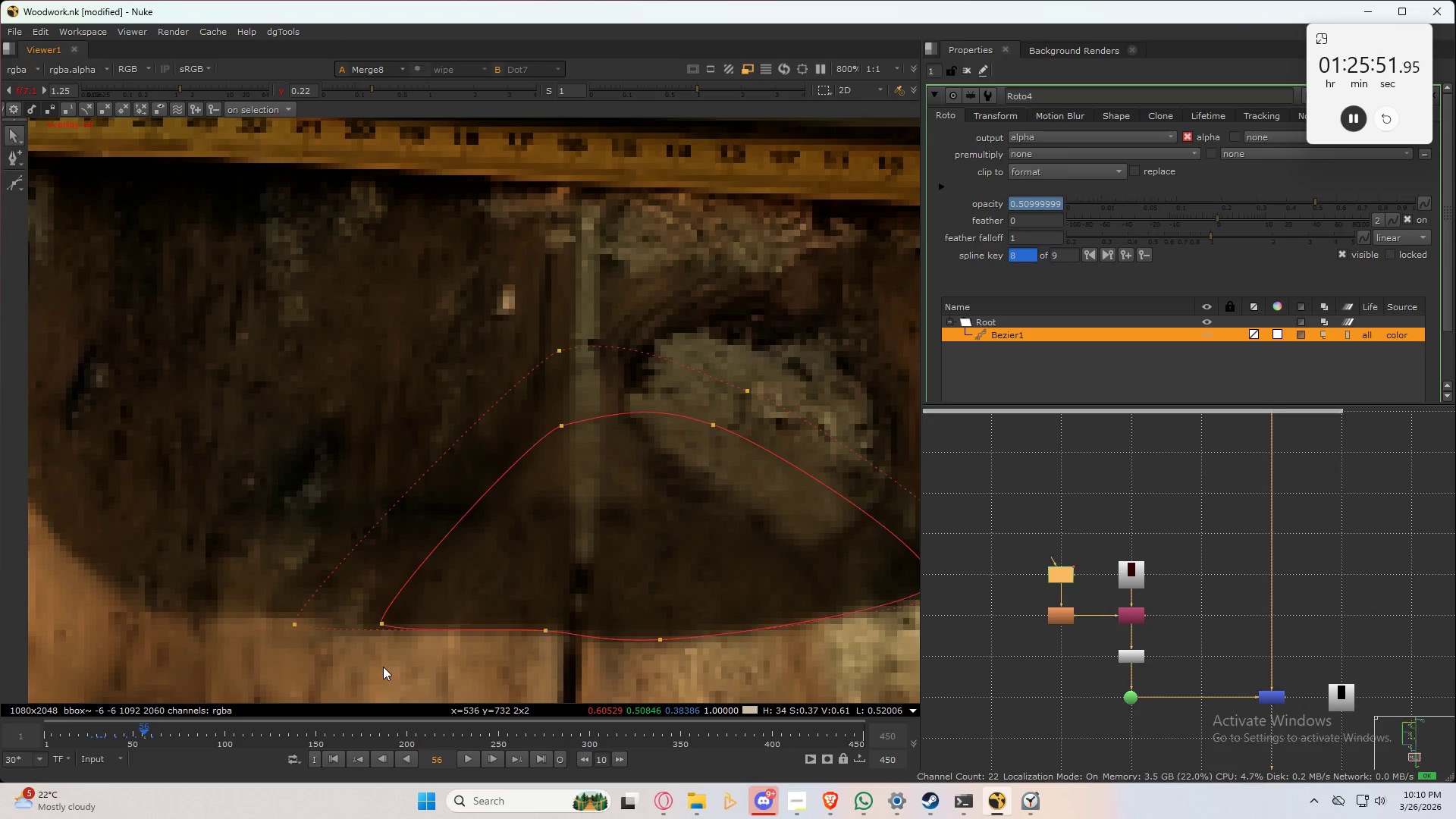 
type(qqq)
 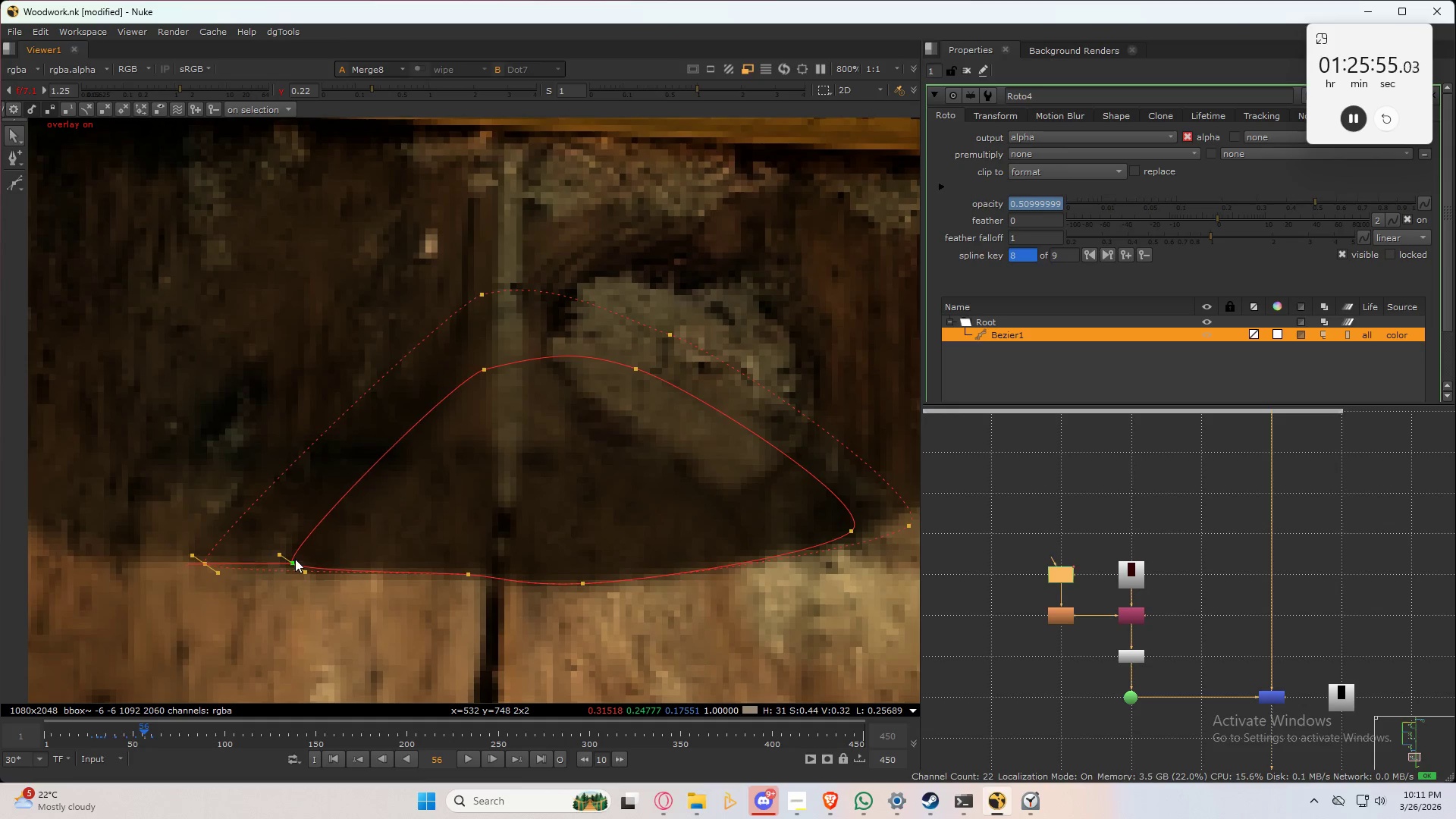 
left_click_drag(start_coordinate=[379, 623], to_coordinate=[367, 620])
 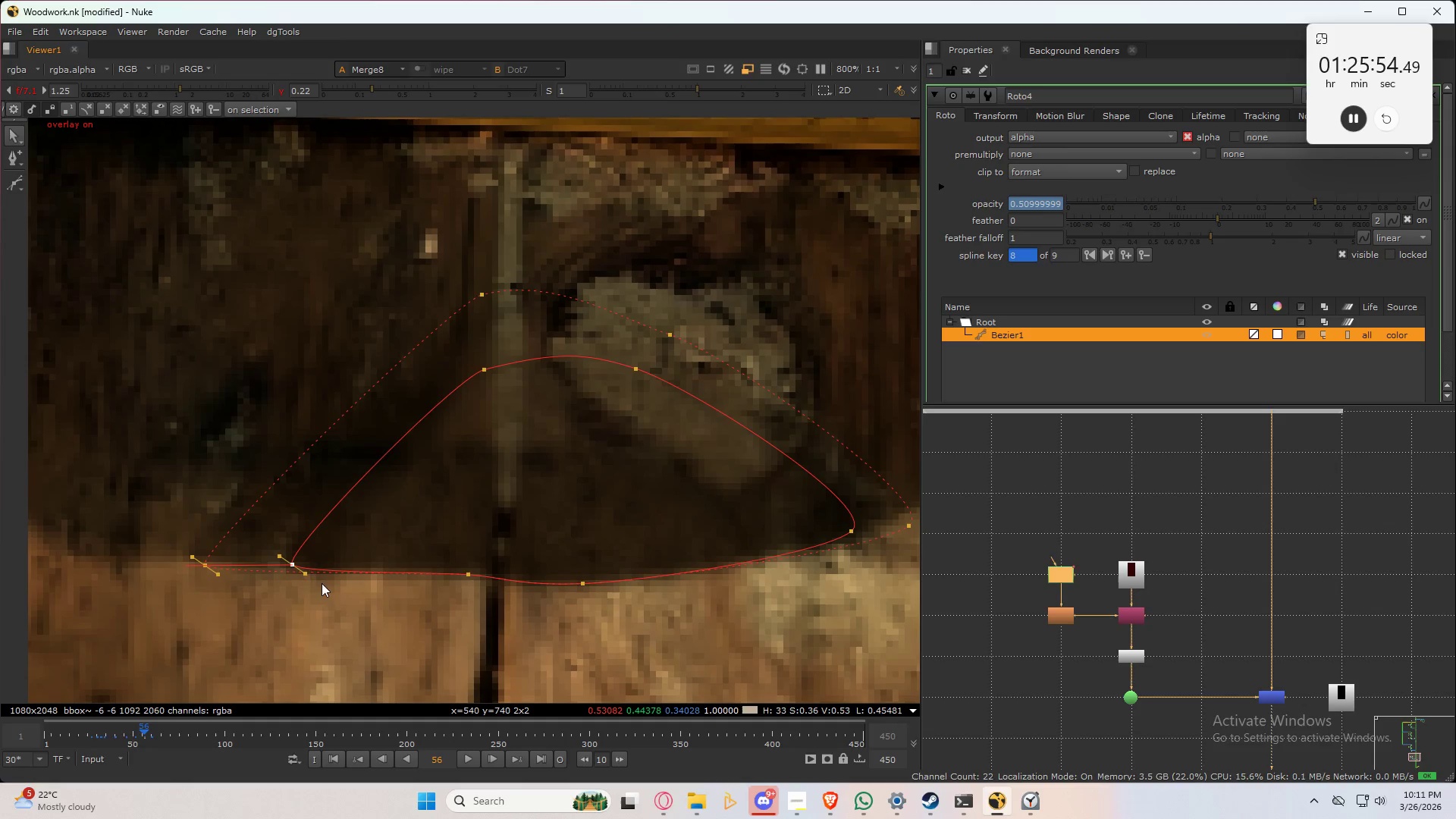 
left_click_drag(start_coordinate=[295, 560], to_coordinate=[298, 557])
 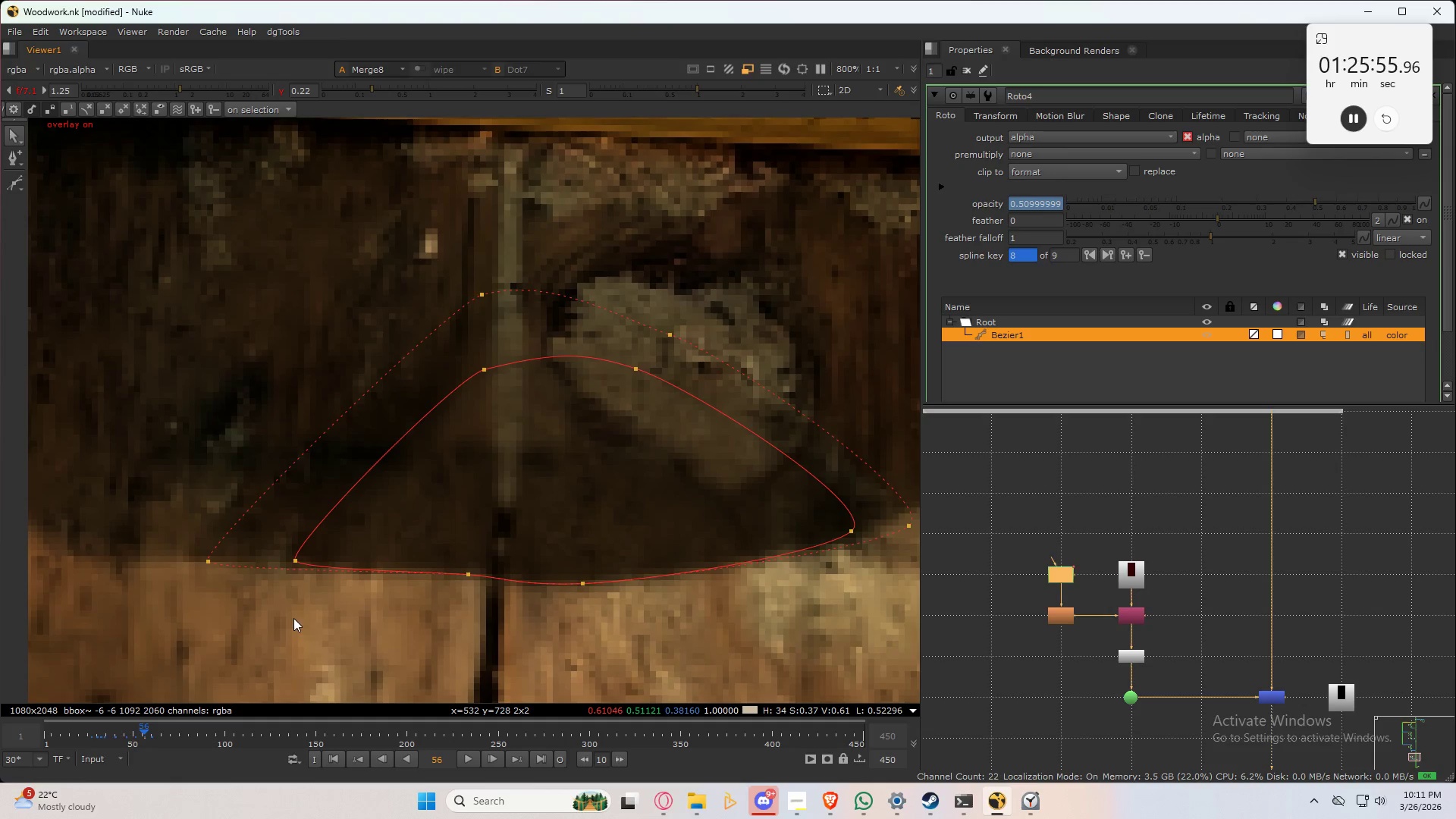 
key(Q)
 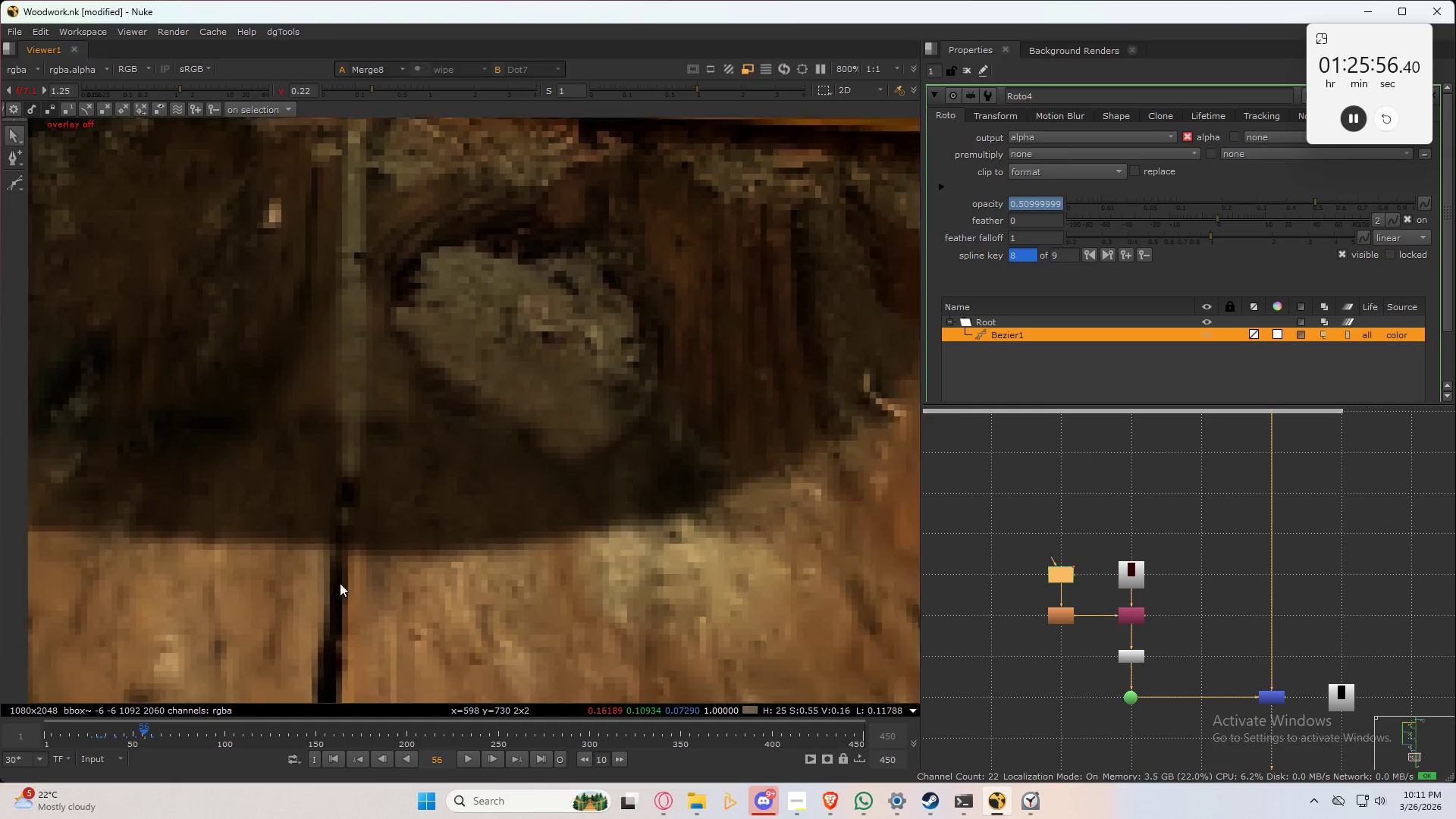 
key(Control+S)
 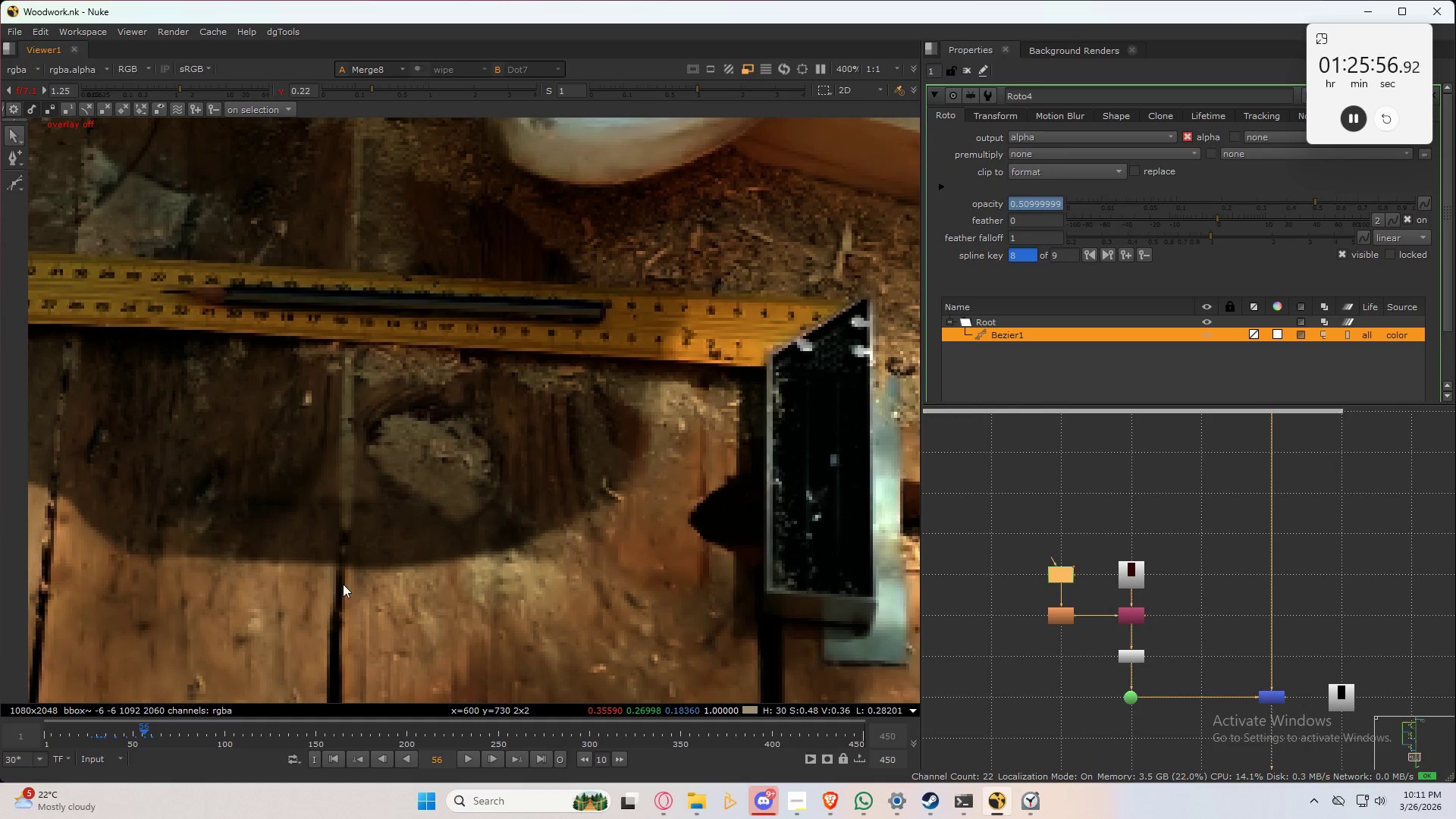 
key(Control+S)
 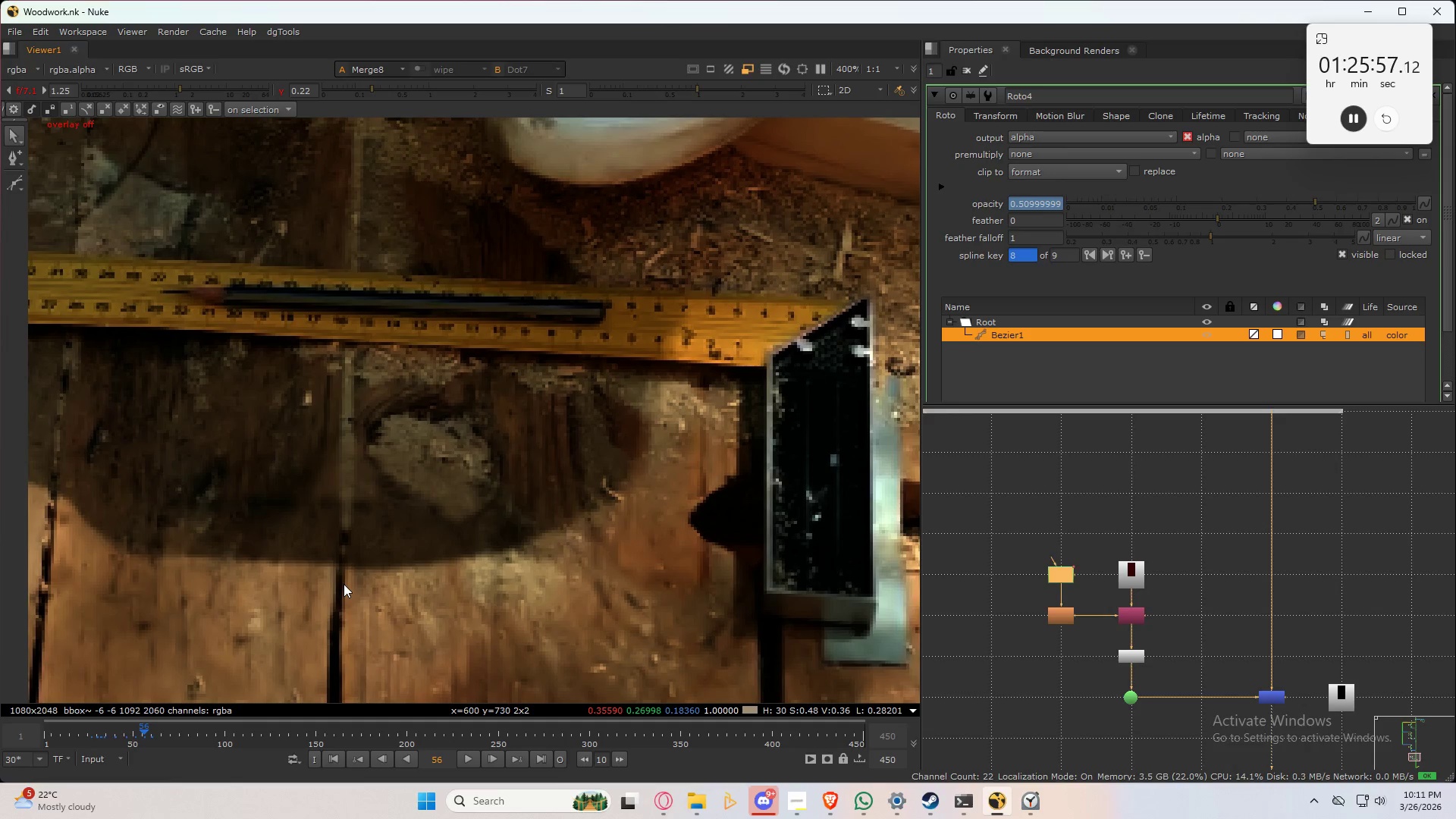 
scroll: coordinate [343, 584], scroll_direction: down, amount: 4.0
 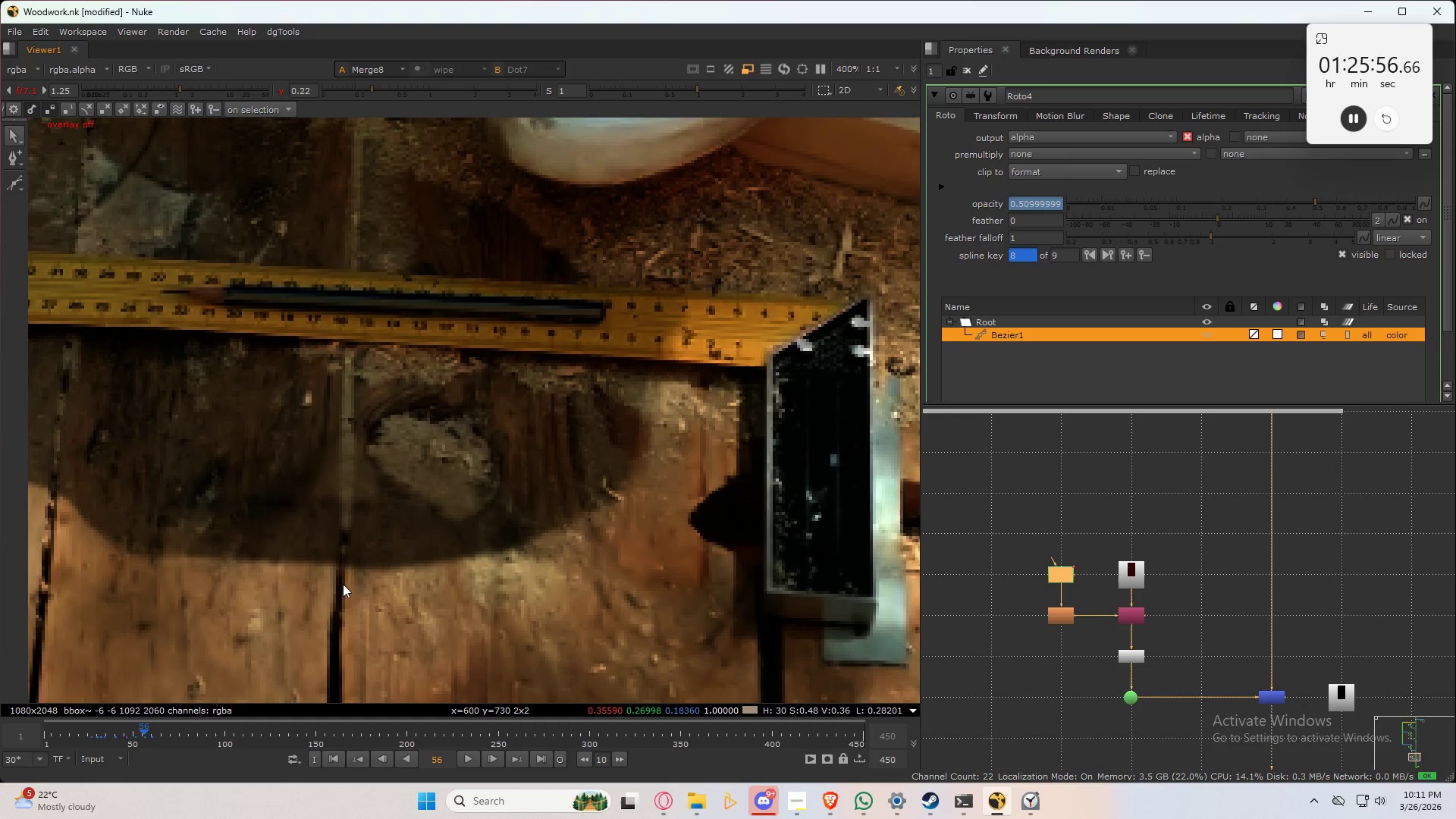 
key(Control+S)
 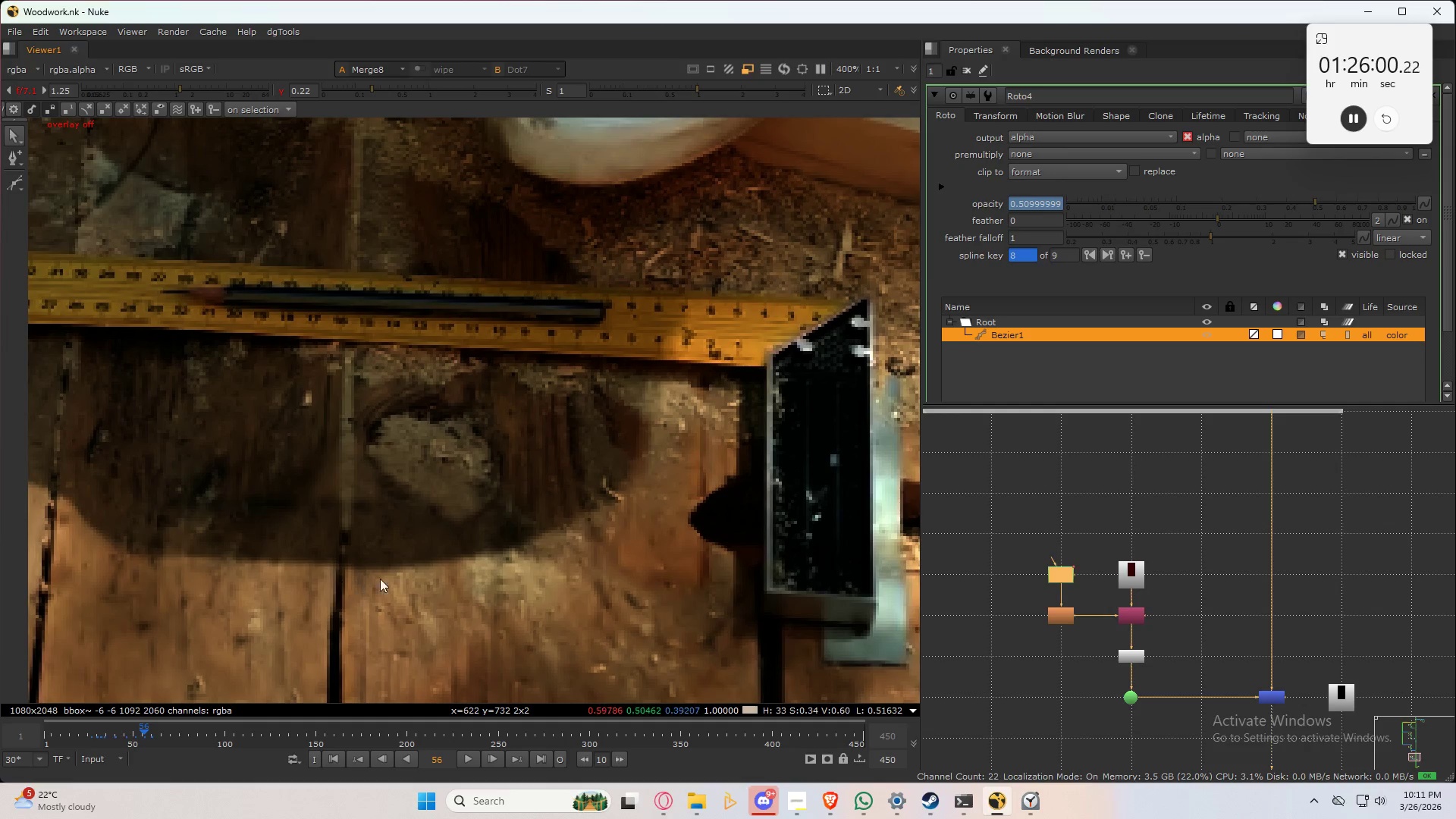 
scroll: coordinate [461, 536], scroll_direction: down, amount: 2.0
 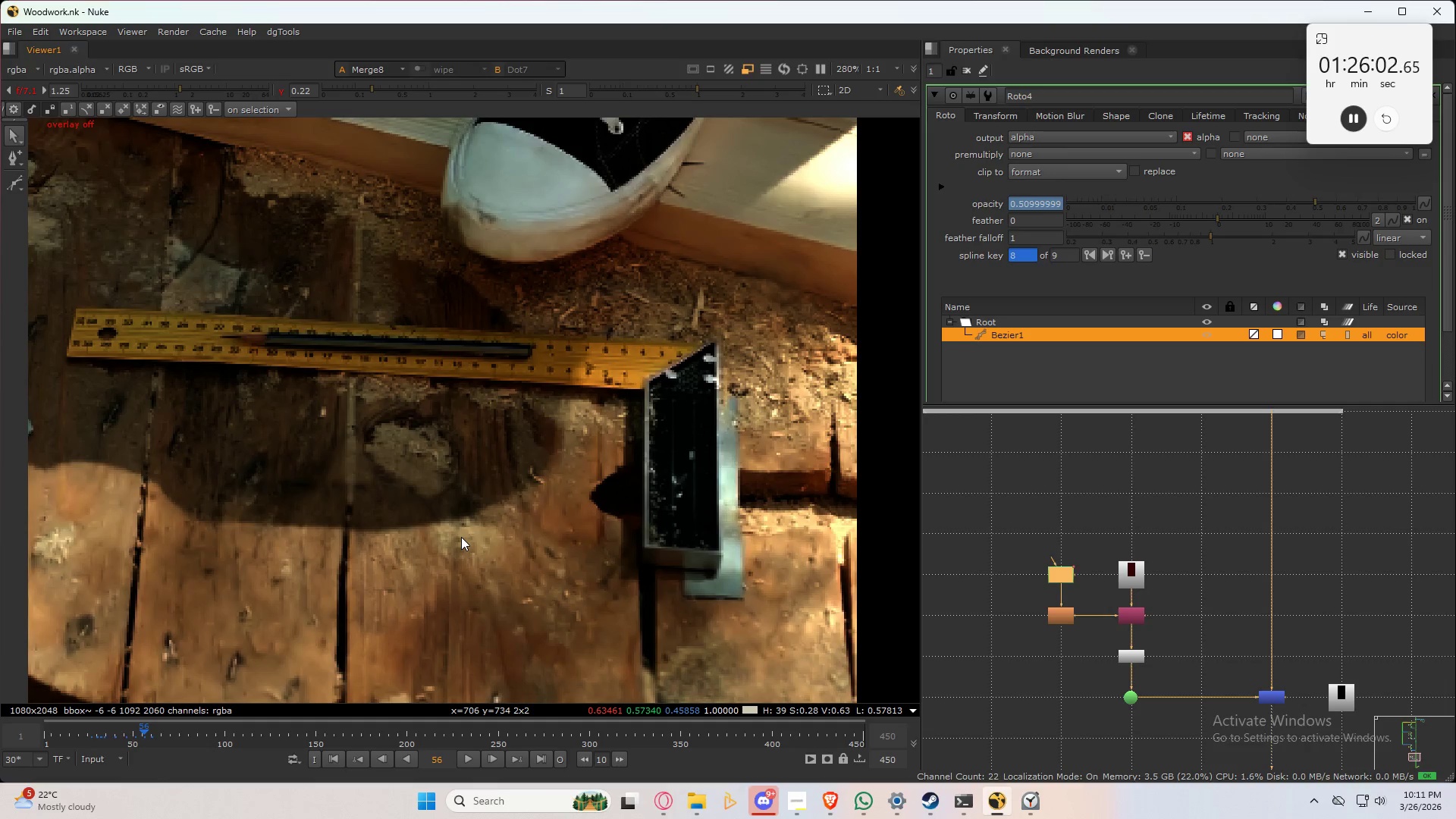 
key(ArrowRight)
 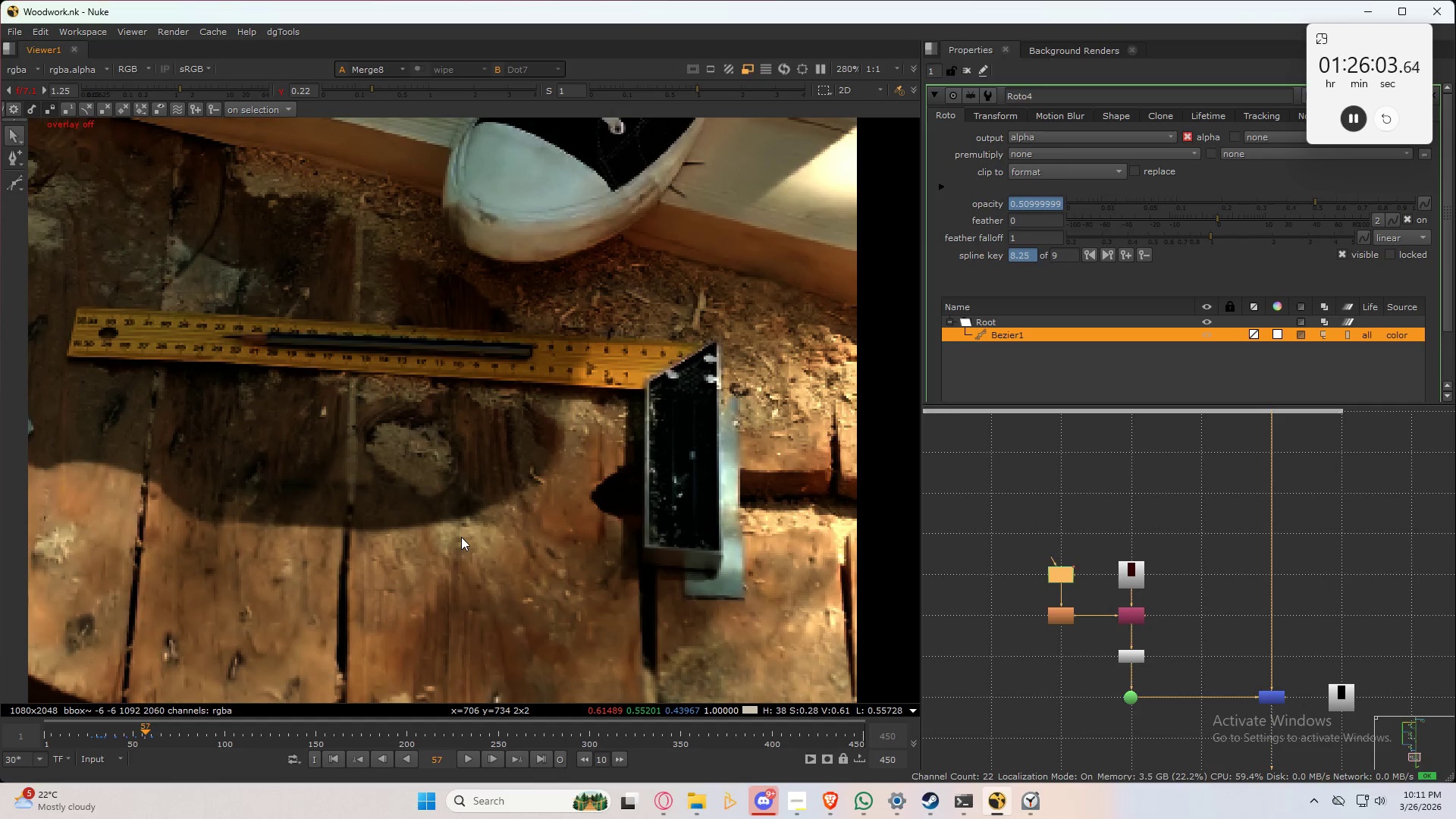 
key(ArrowRight)
 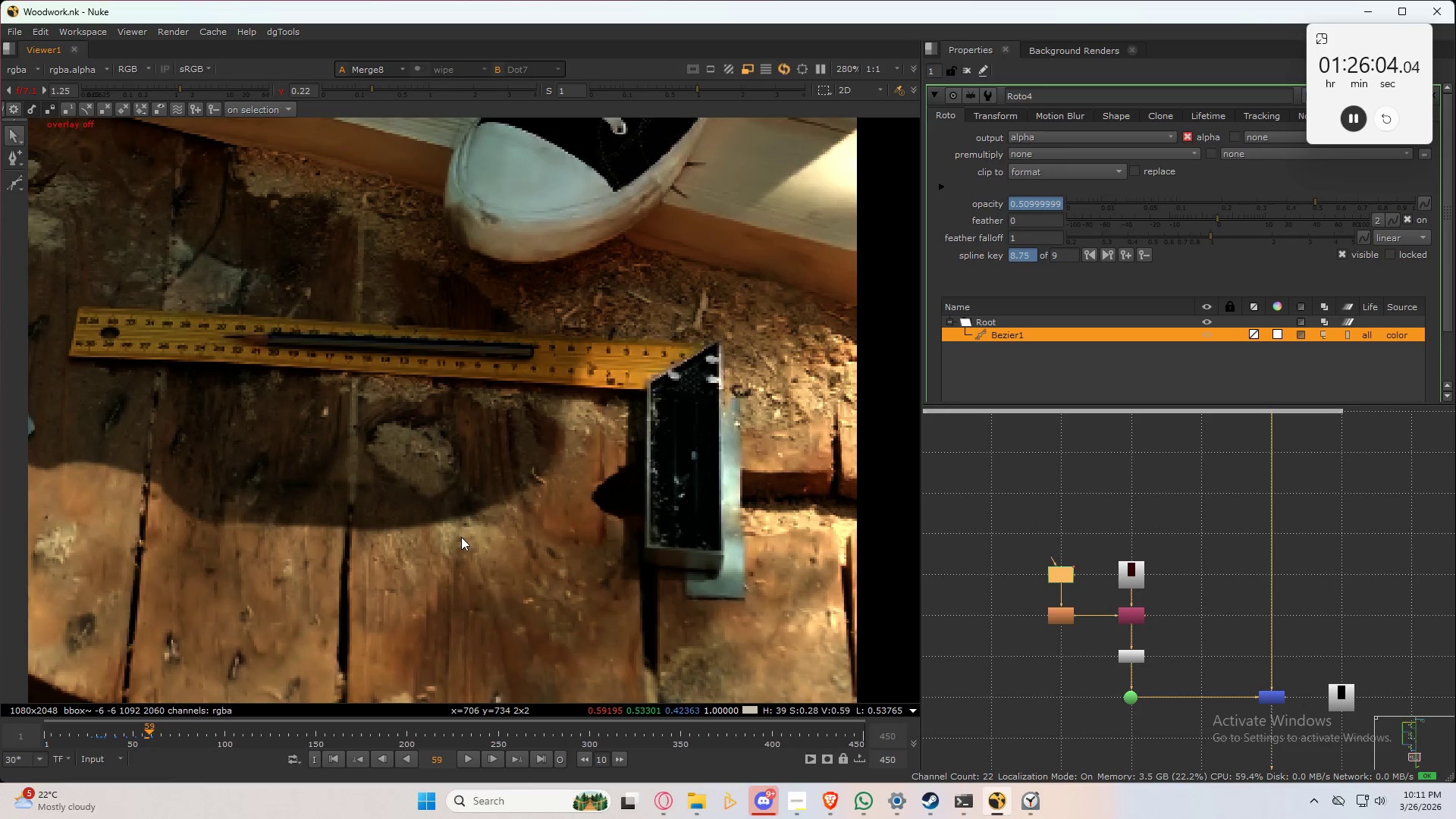 
key(ArrowRight)
 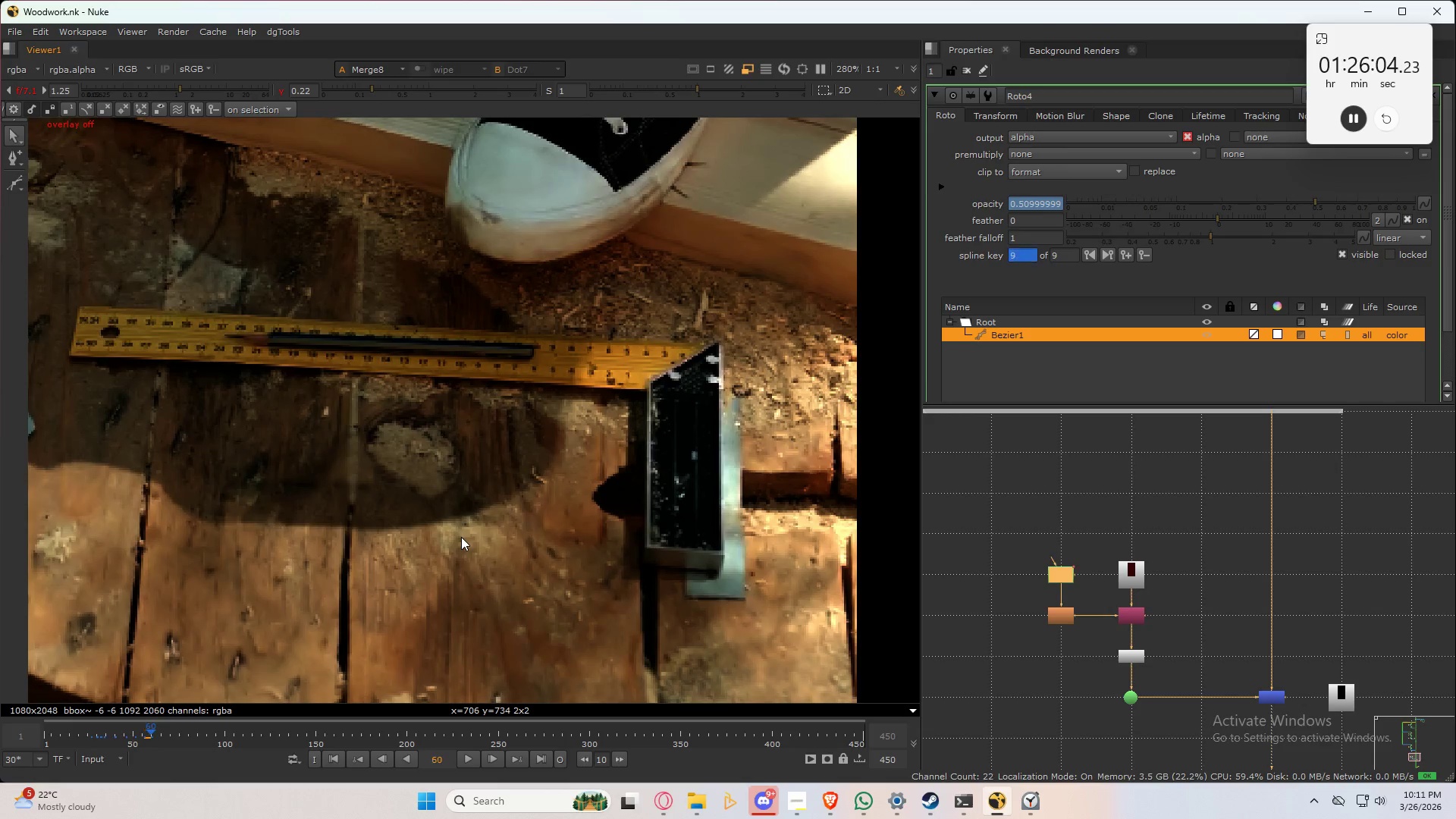 
key(ArrowRight)
 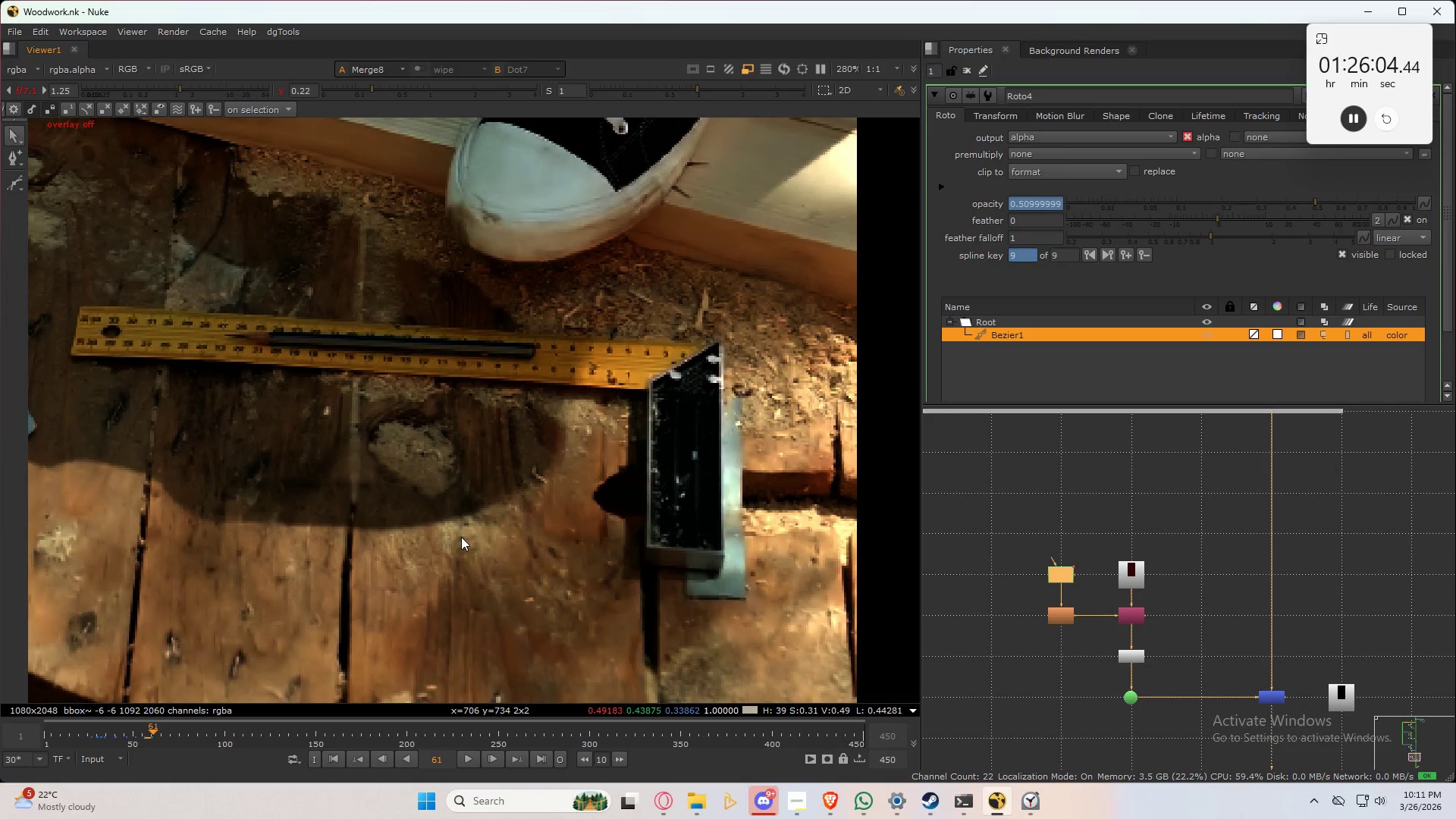 
key(ArrowRight)
 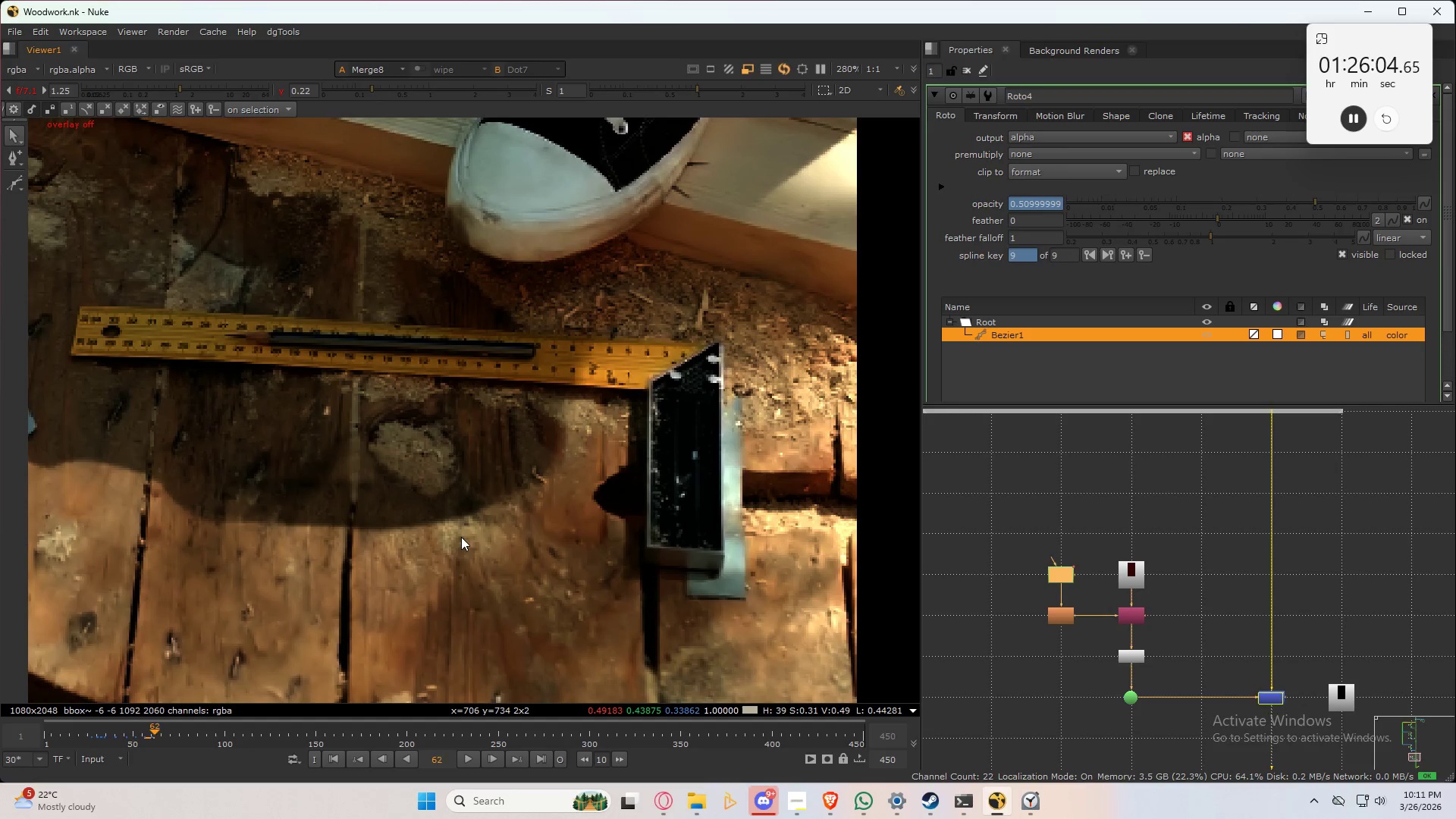 
key(ArrowRight)
 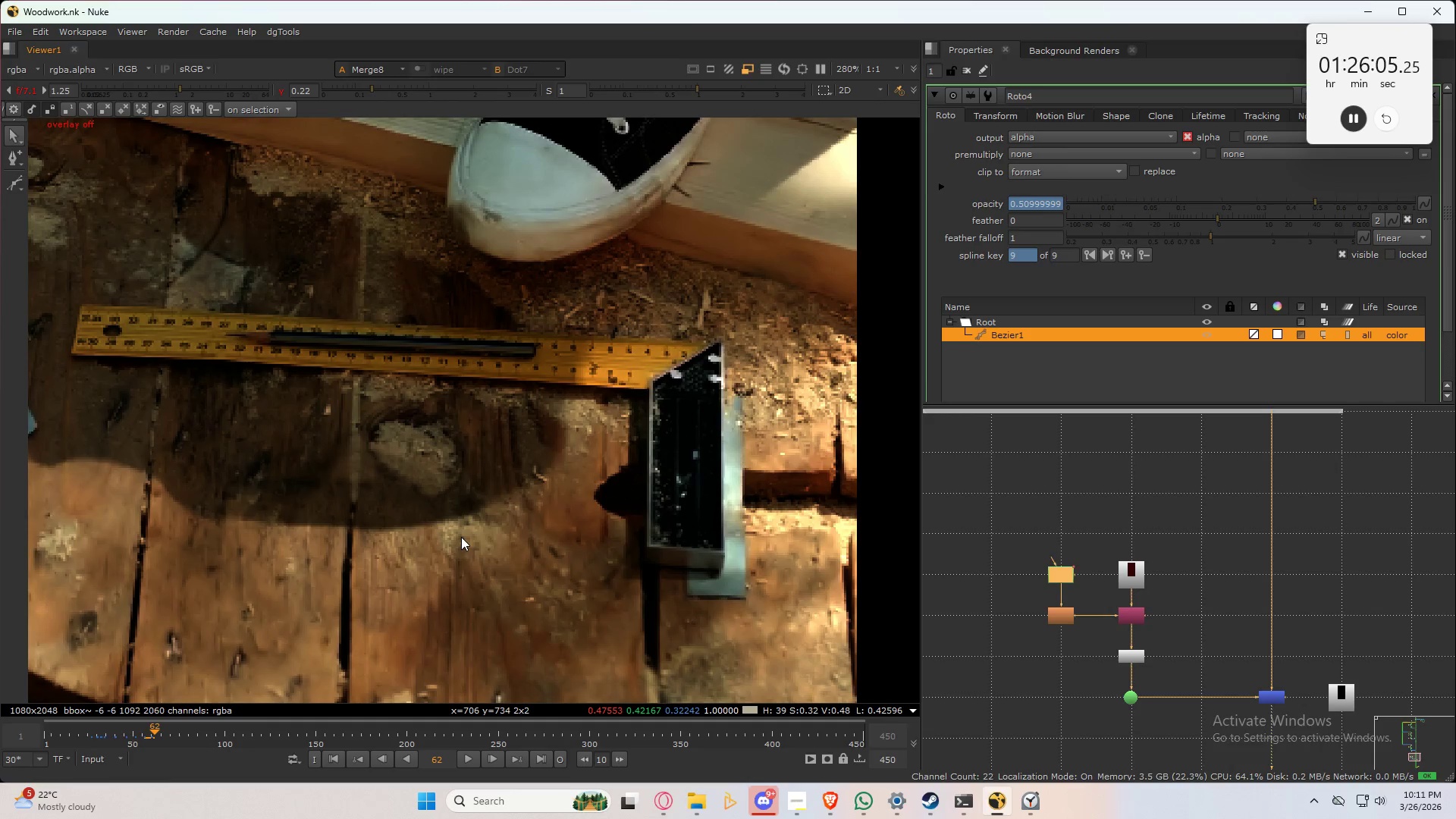 
key(ArrowRight)
 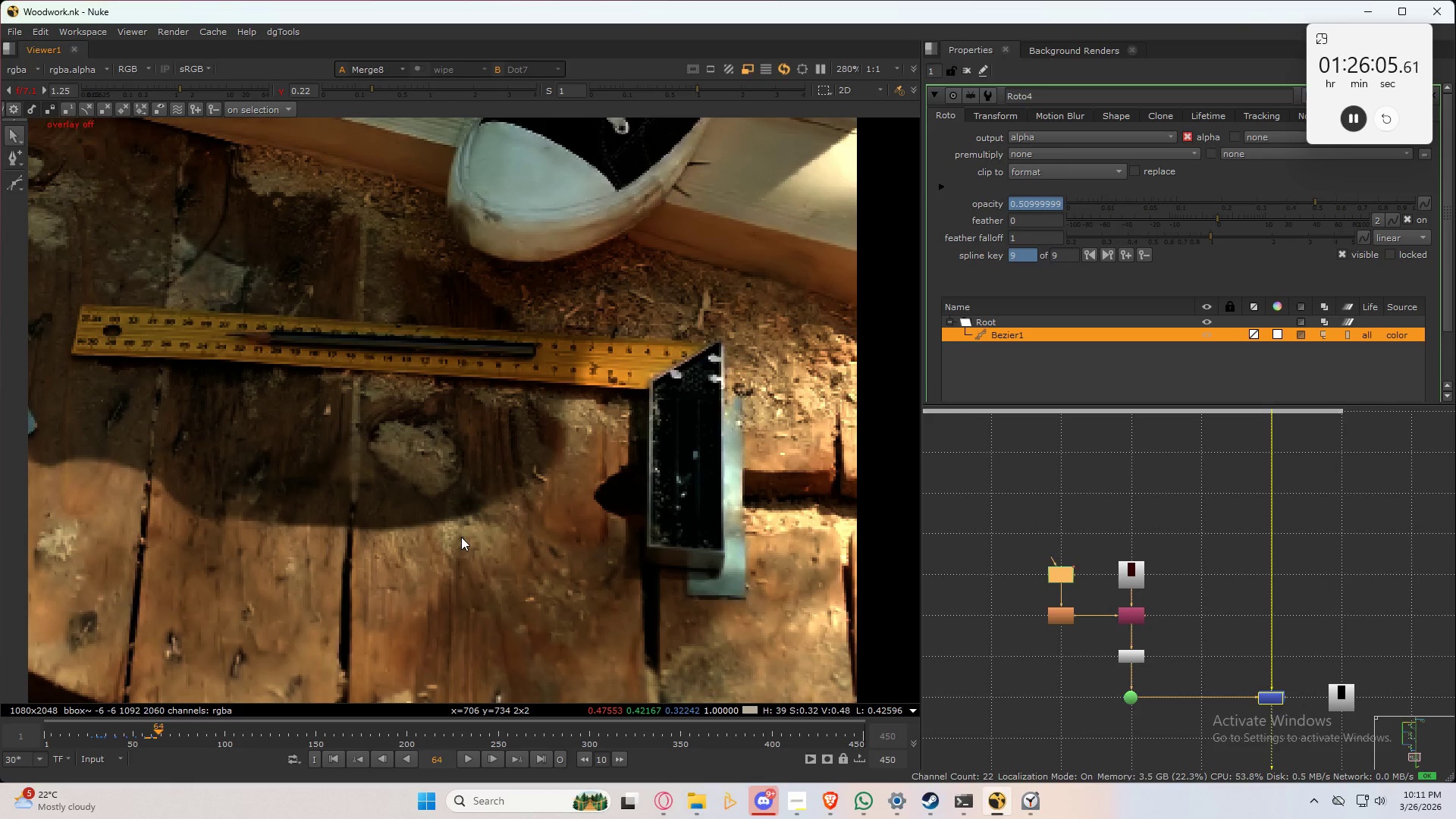 
key(ArrowRight)
 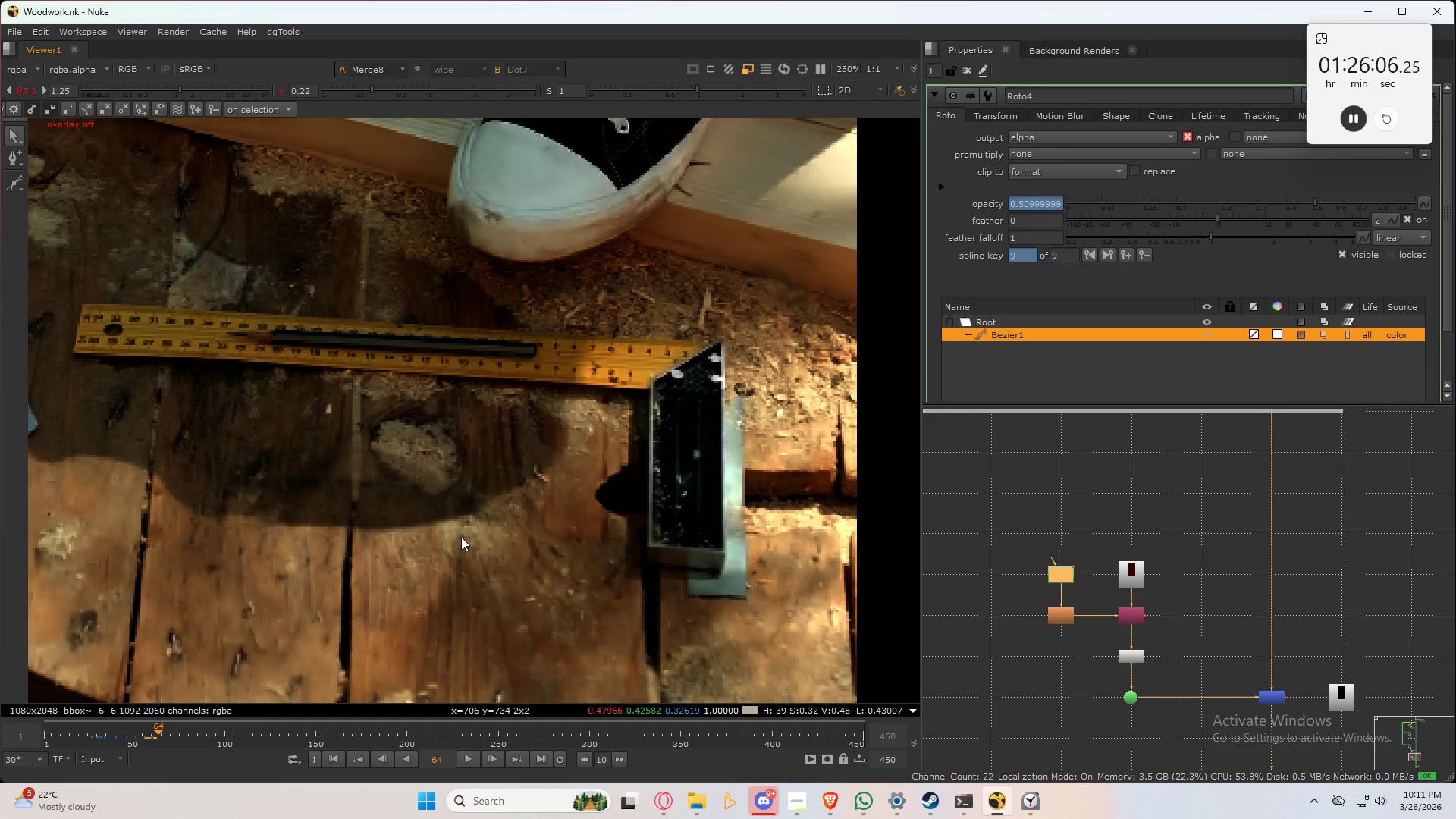 
key(ArrowRight)
 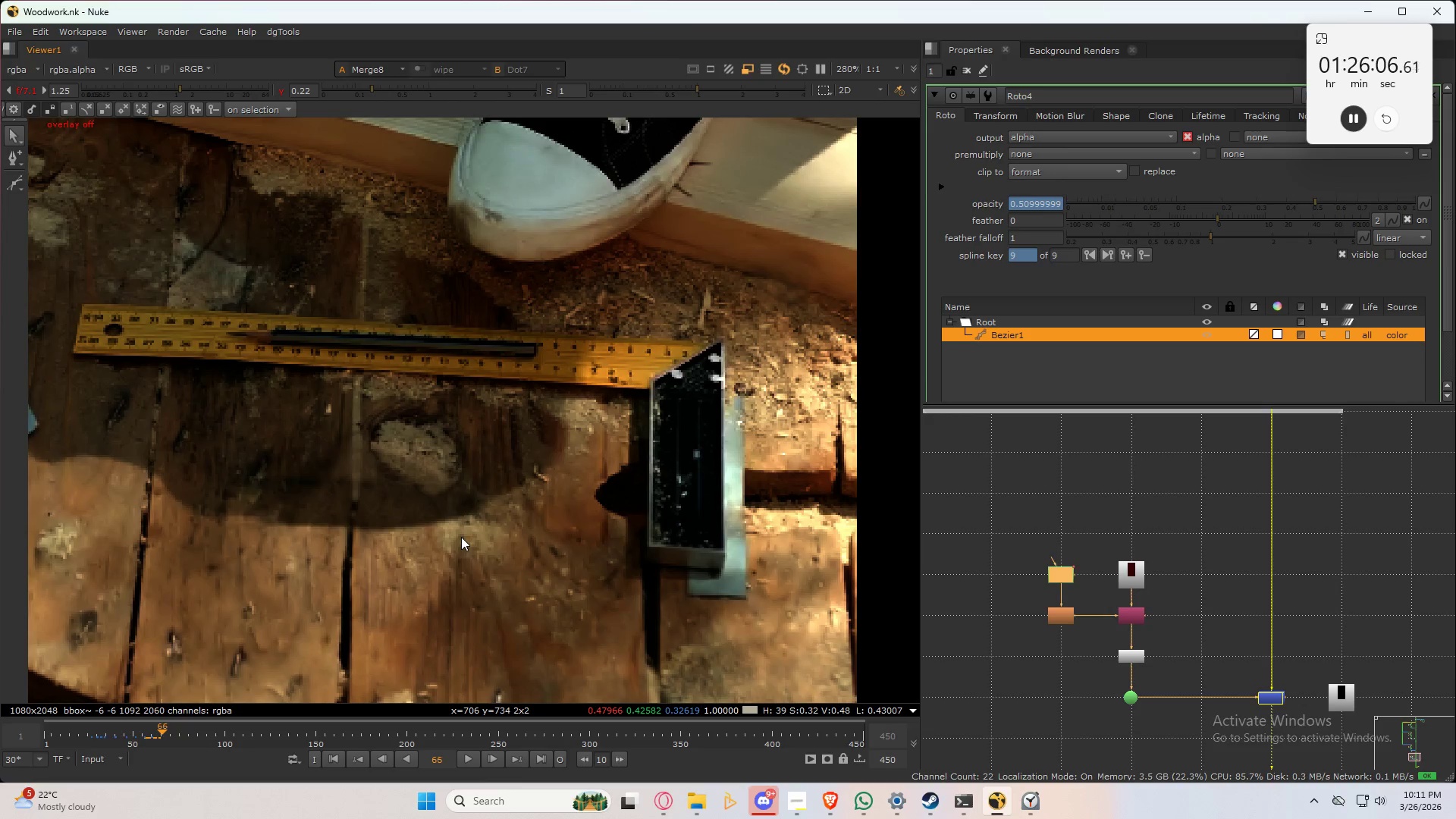 
key(ArrowRight)
 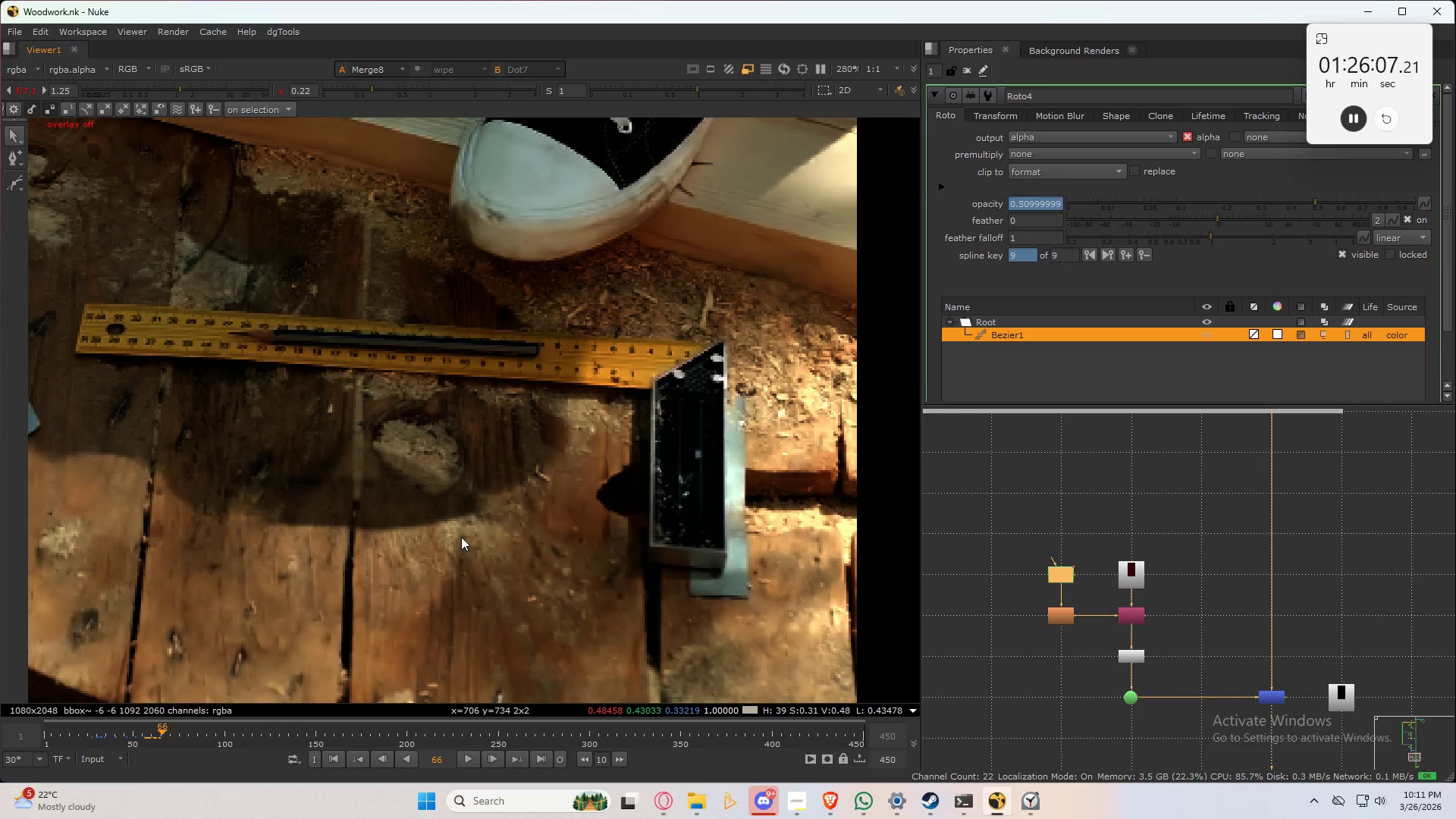 
key(ArrowRight)
 